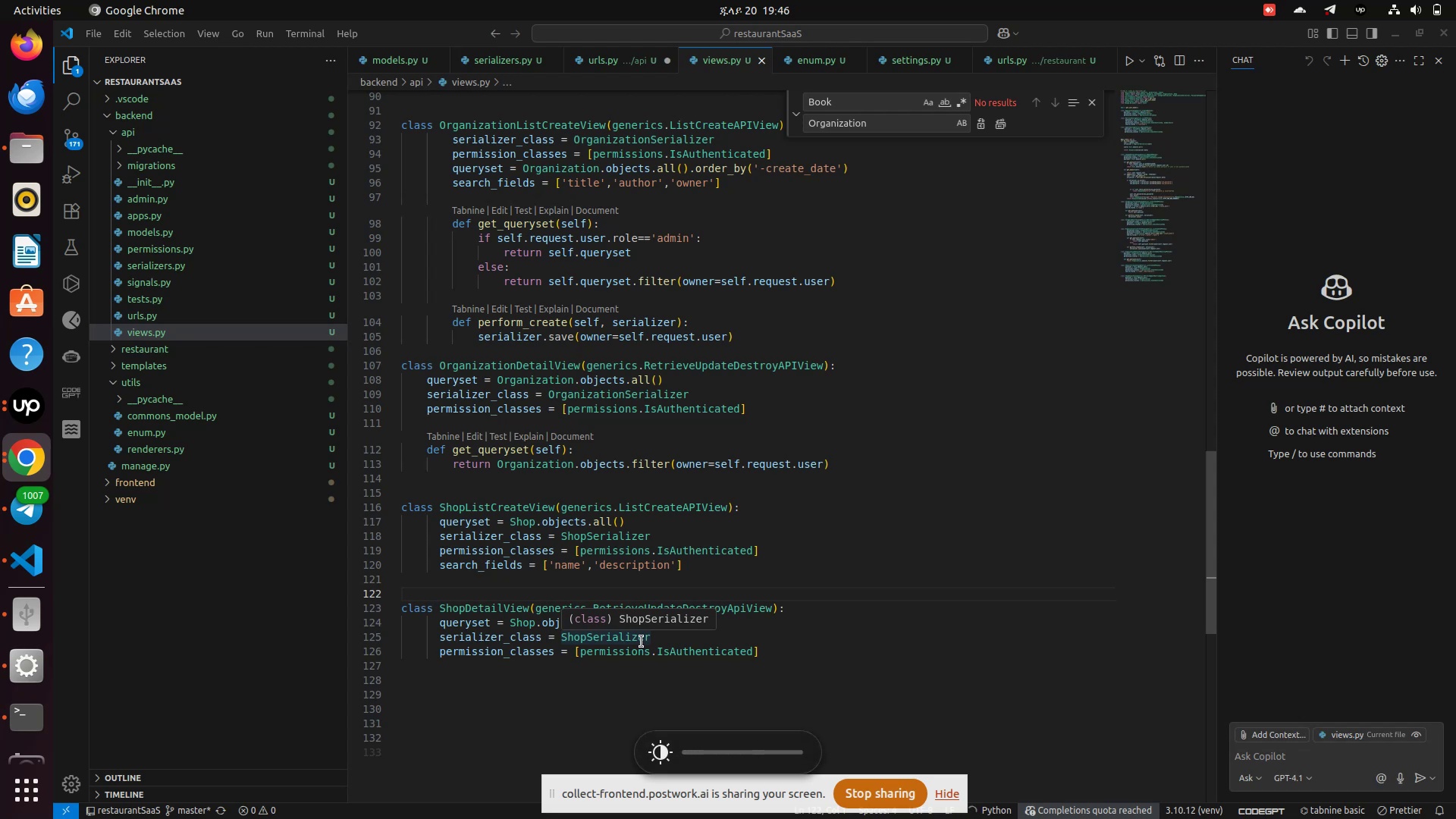 
key(Unknown)
 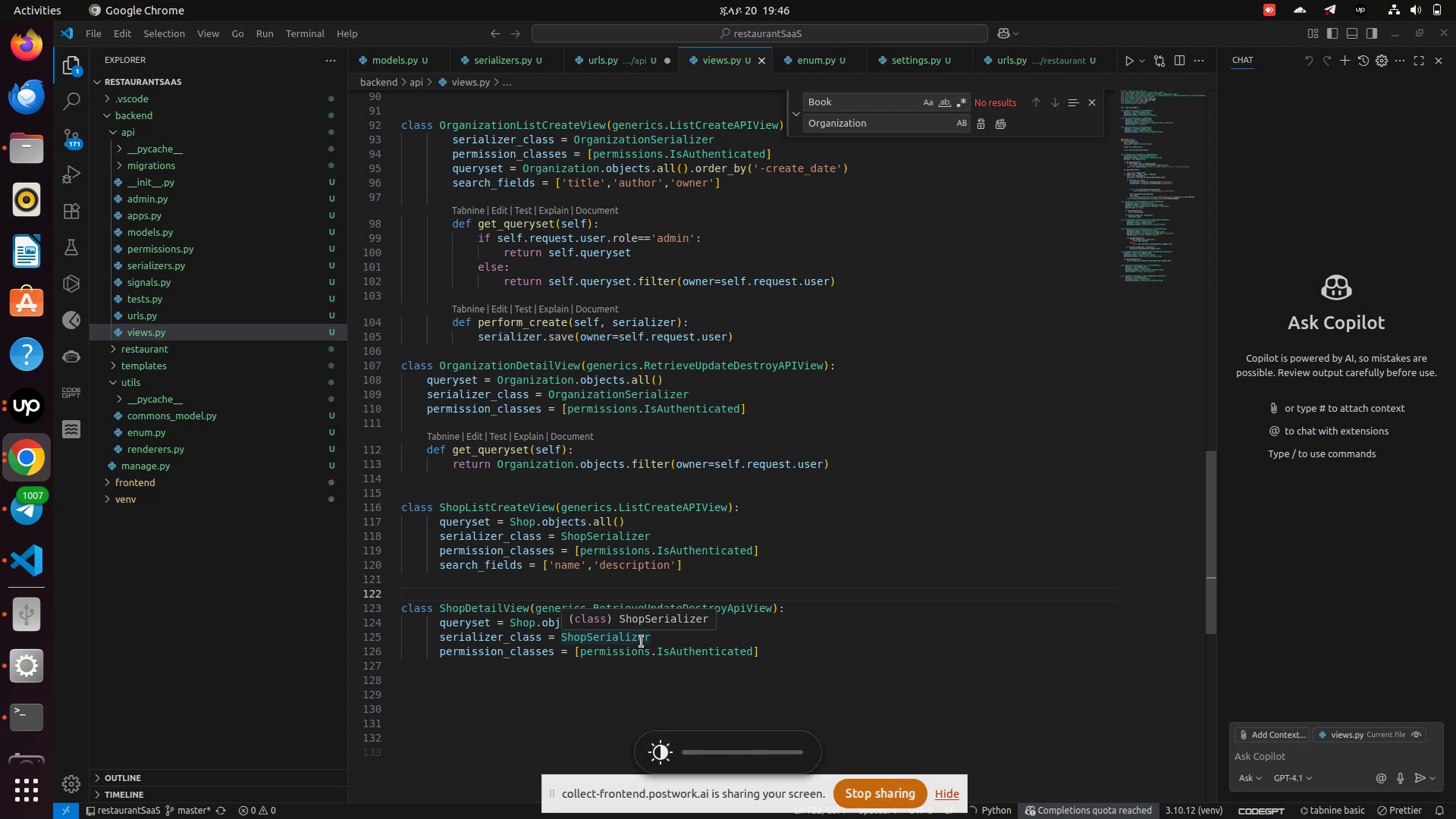 
key(Unknown)
 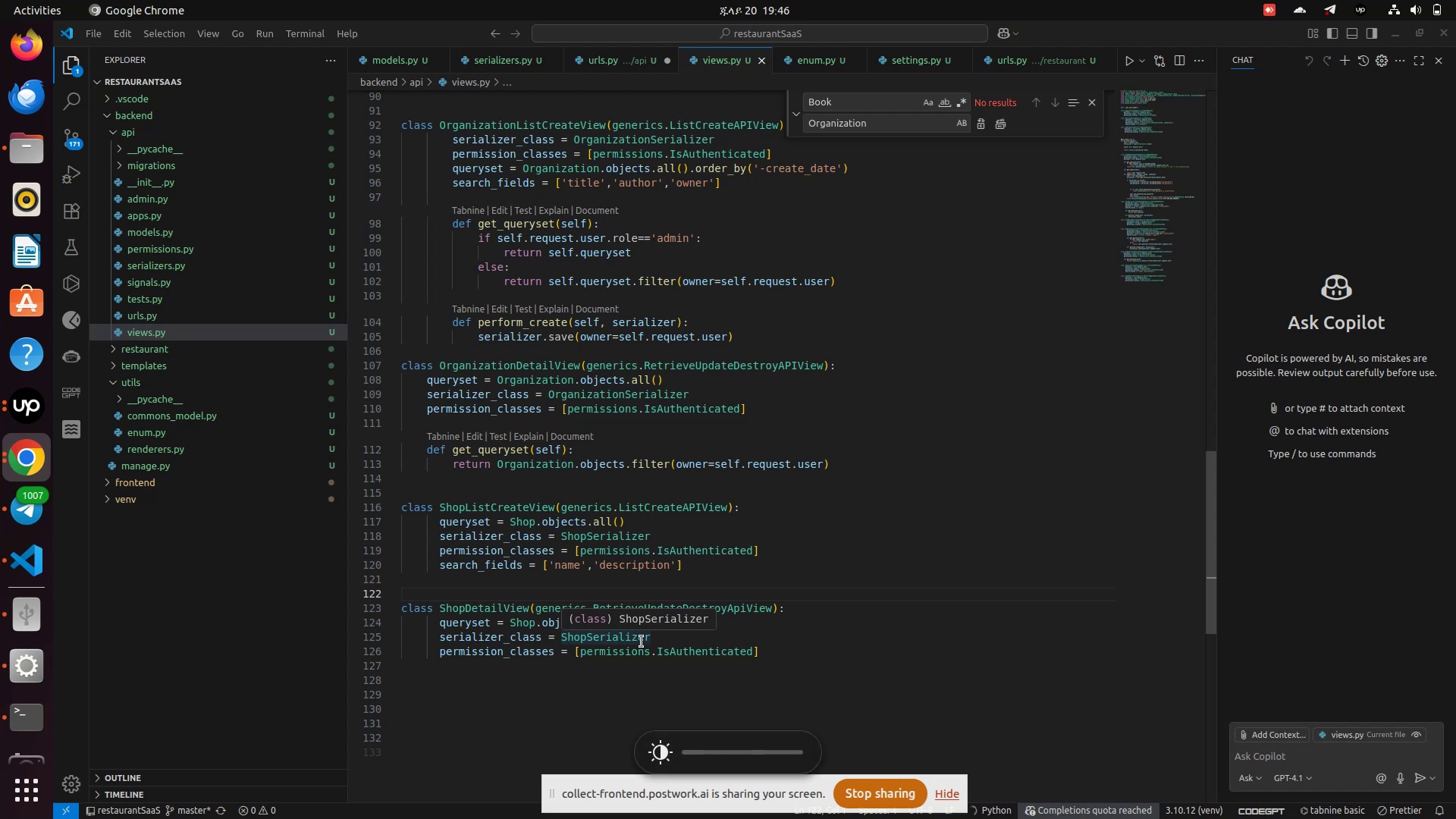 
key(Unknown)
 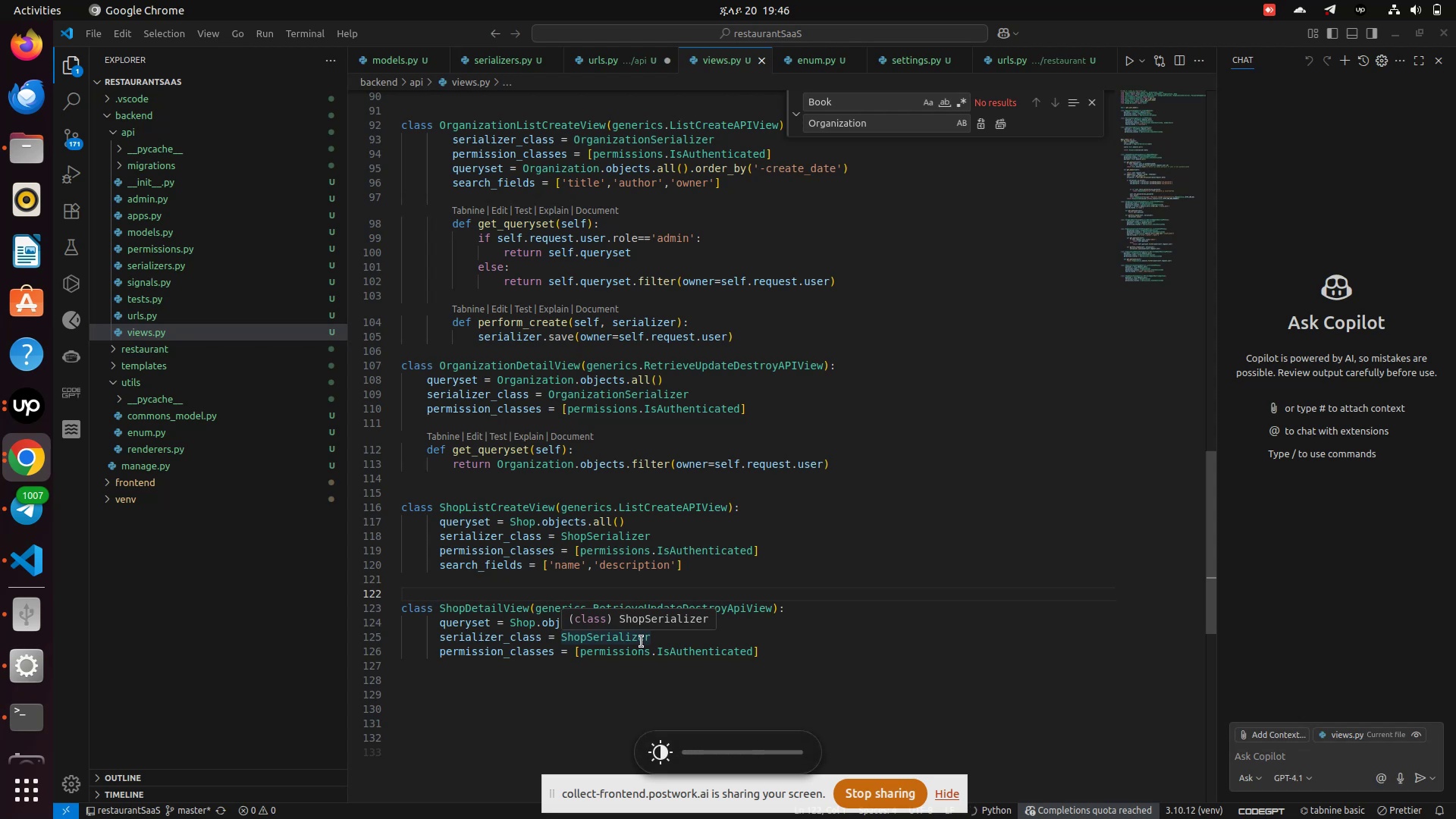 
key(Unknown)
 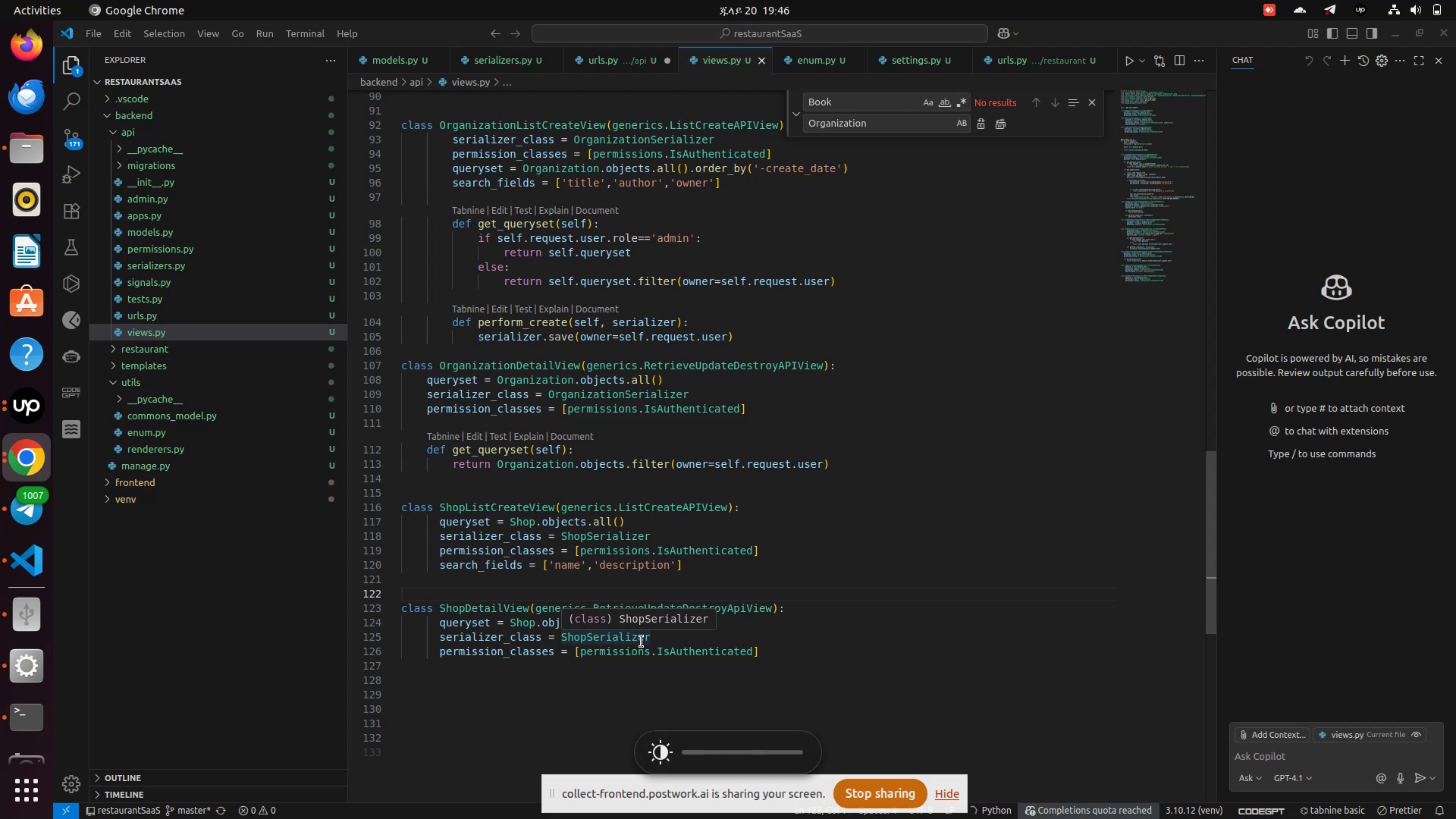 
key(Unknown)
 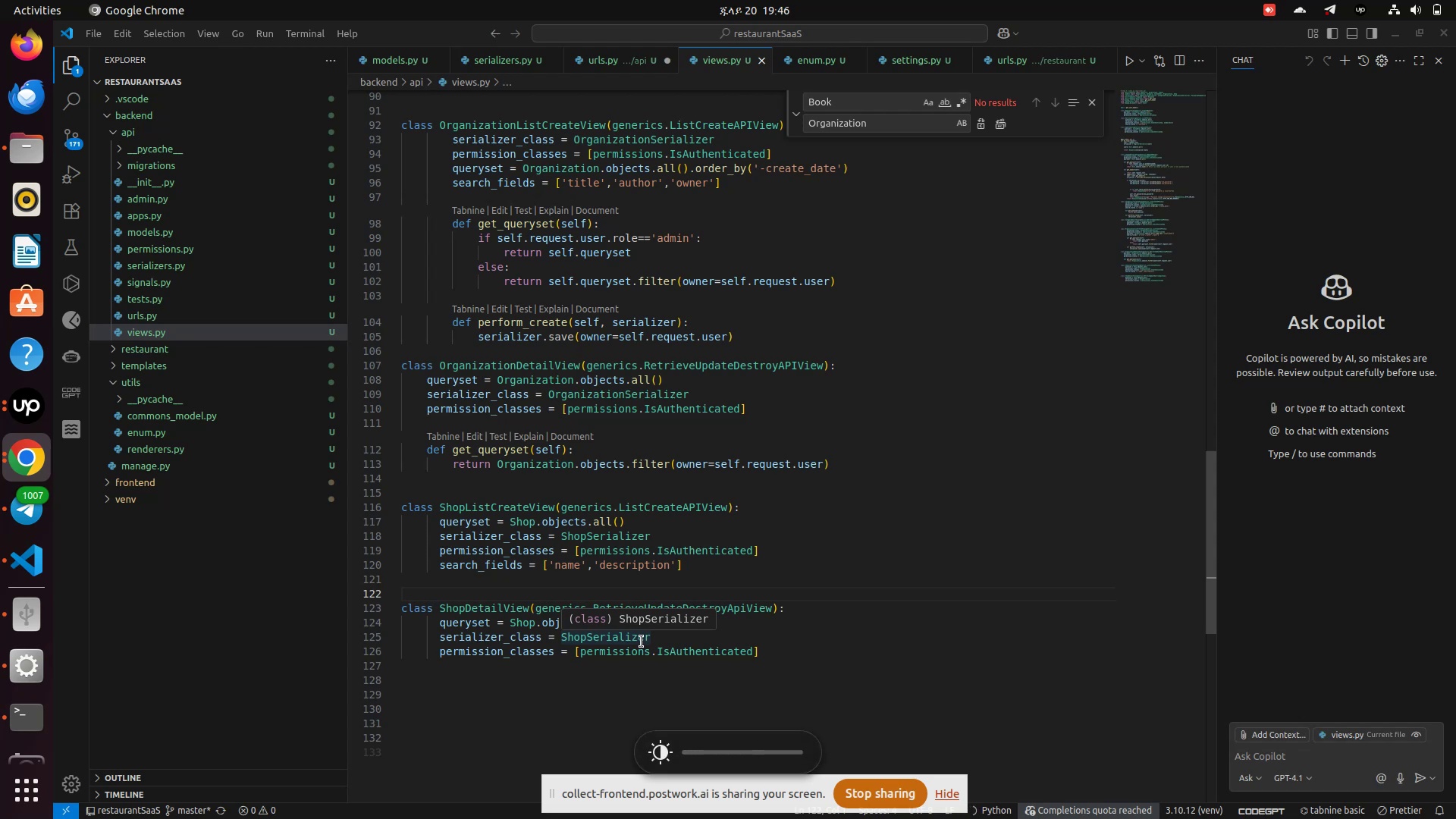 
key(Unknown)
 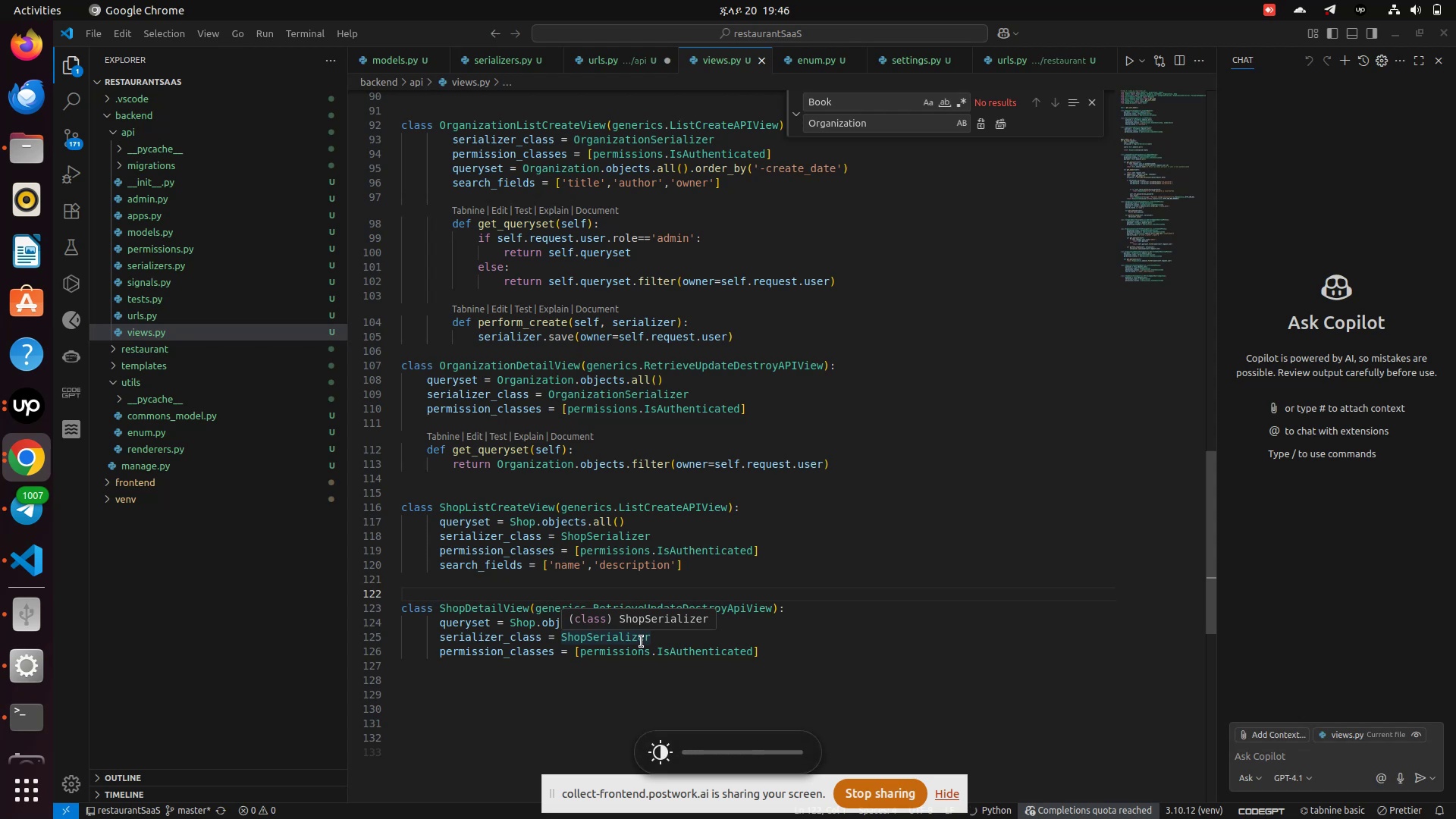 
key(Unknown)
 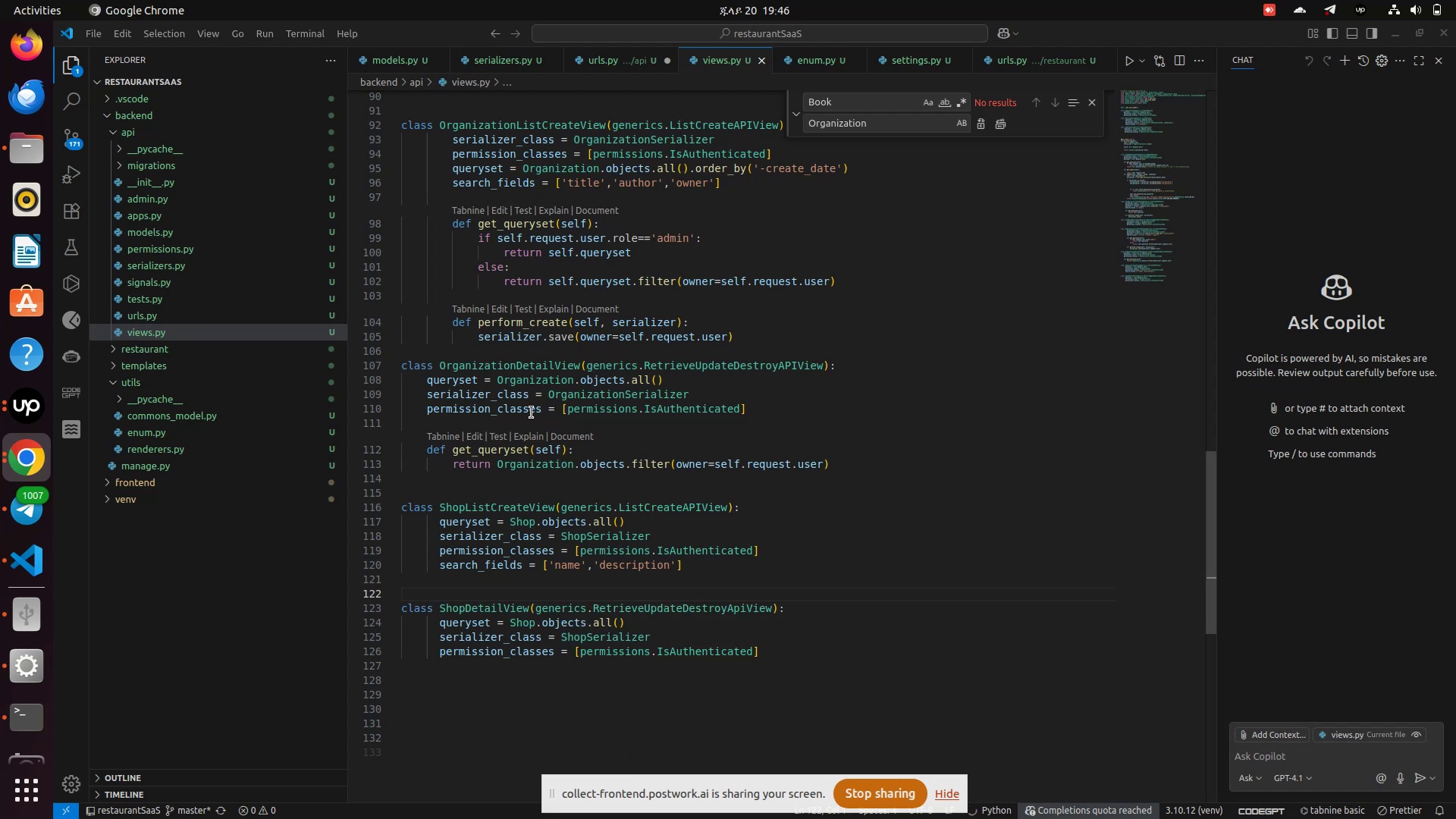 
wait(6.83)
 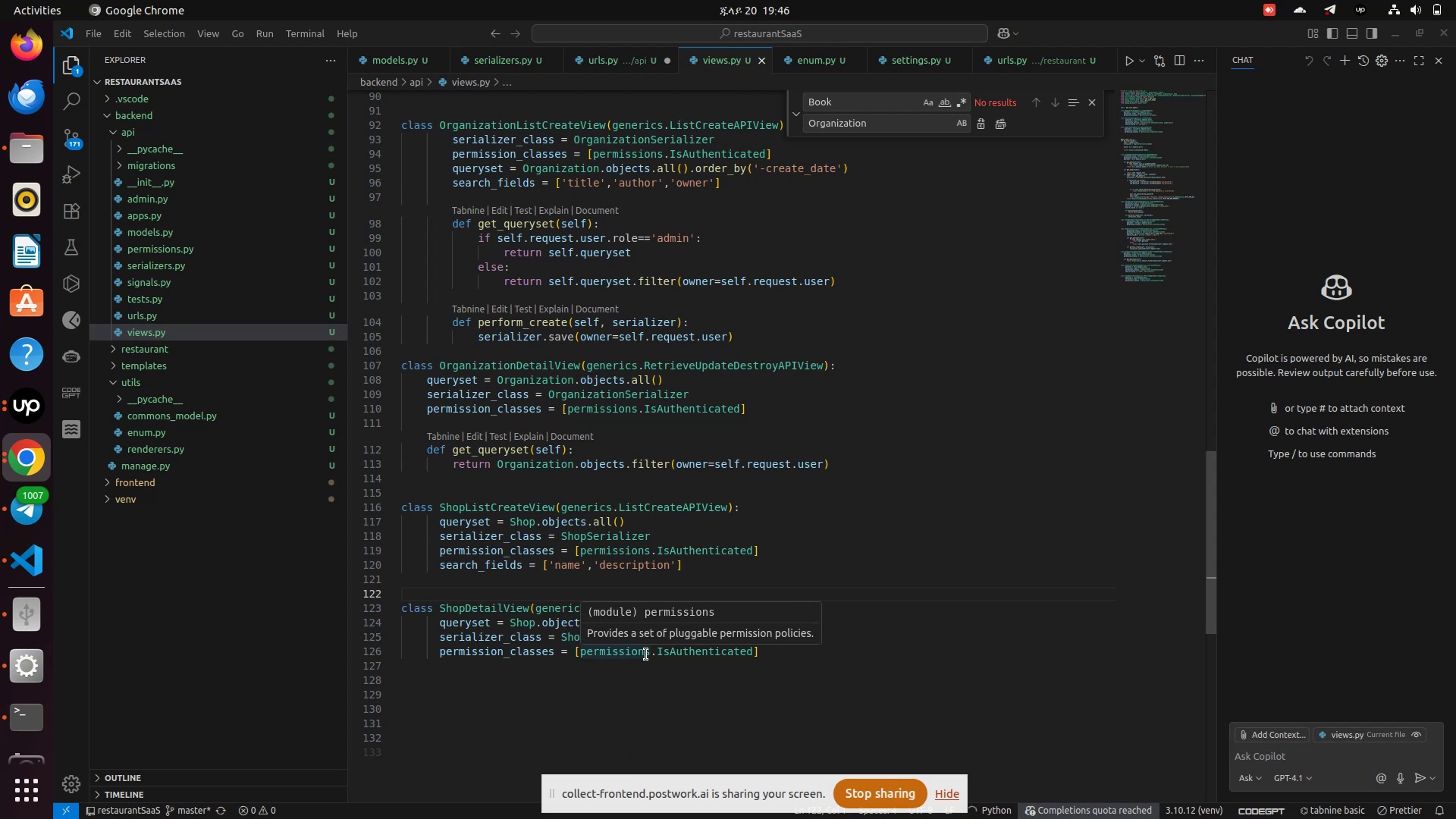 
scroll: coordinate [539, 617], scroll_direction: up, amount: 2.0
 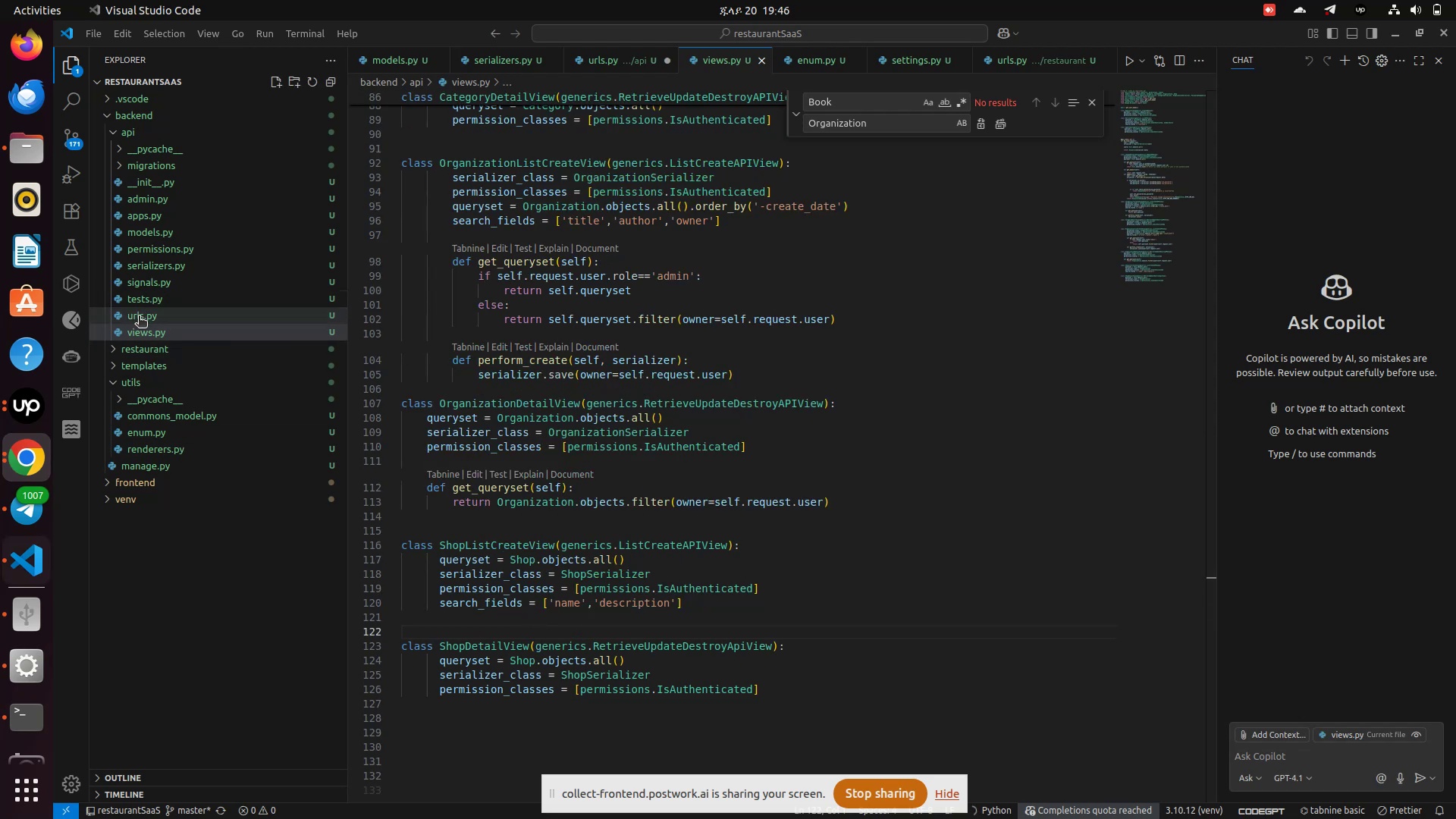 
left_click([139, 317])
 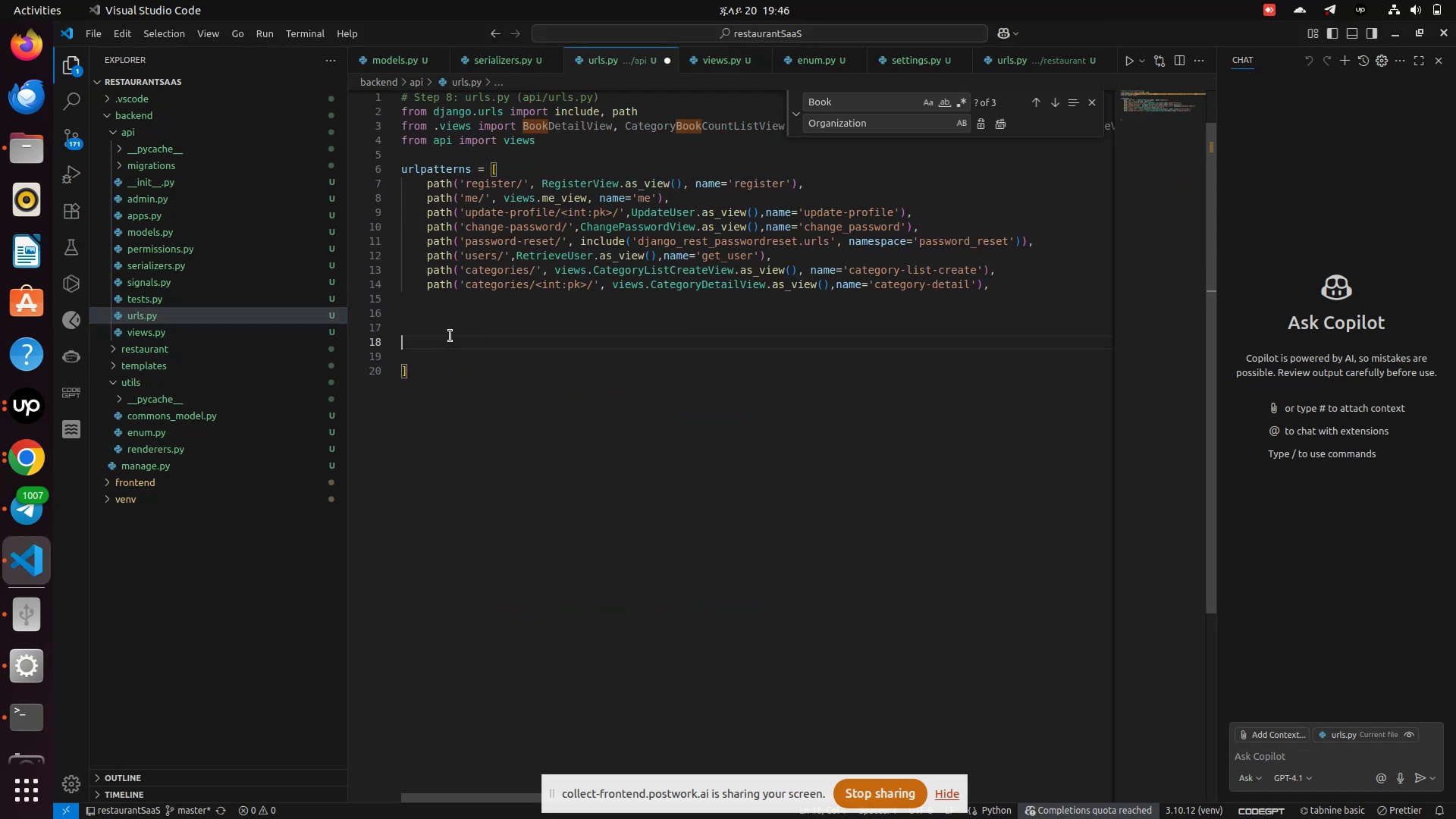 
left_click([450, 336])
 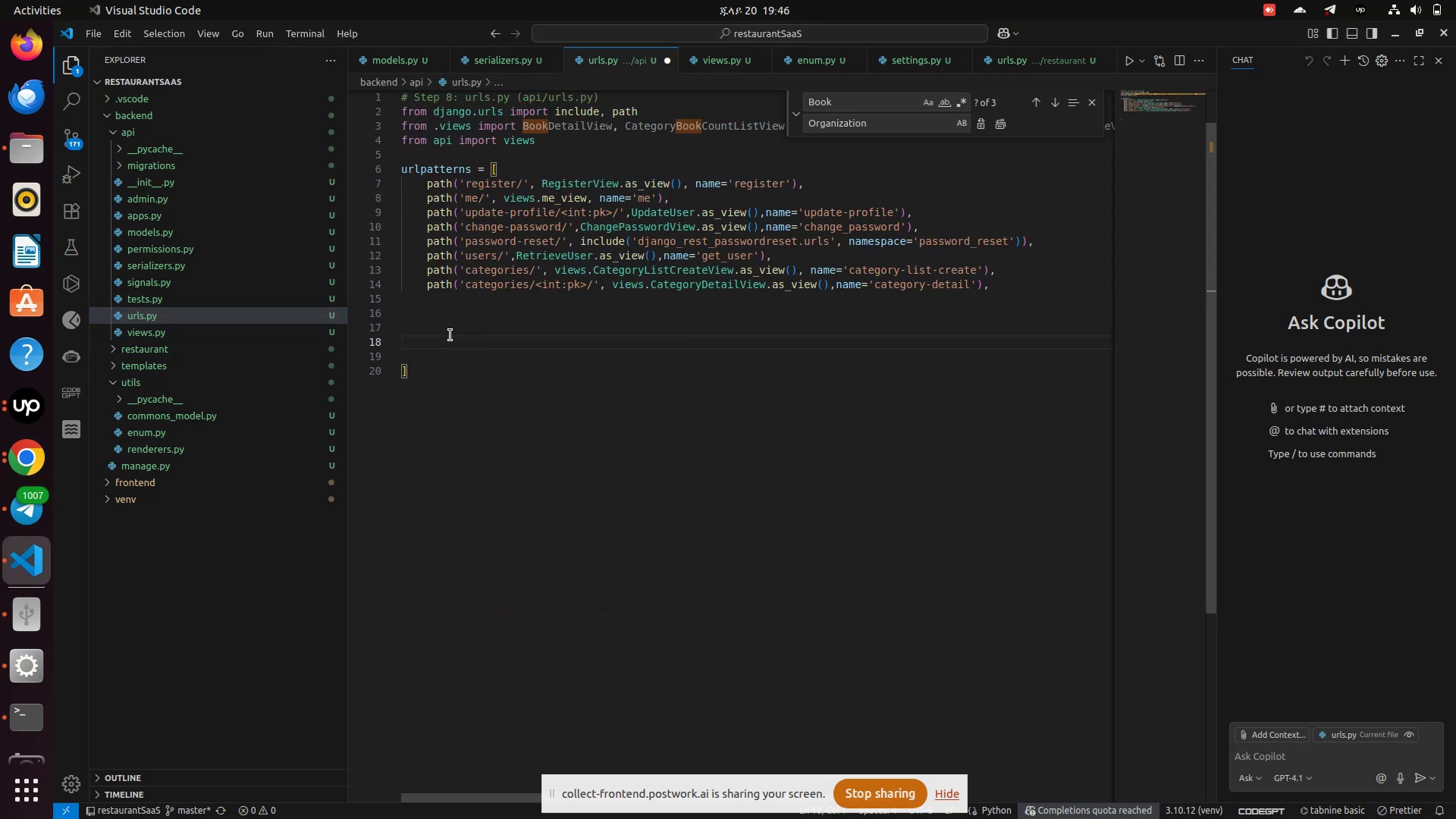 
key(Space)
 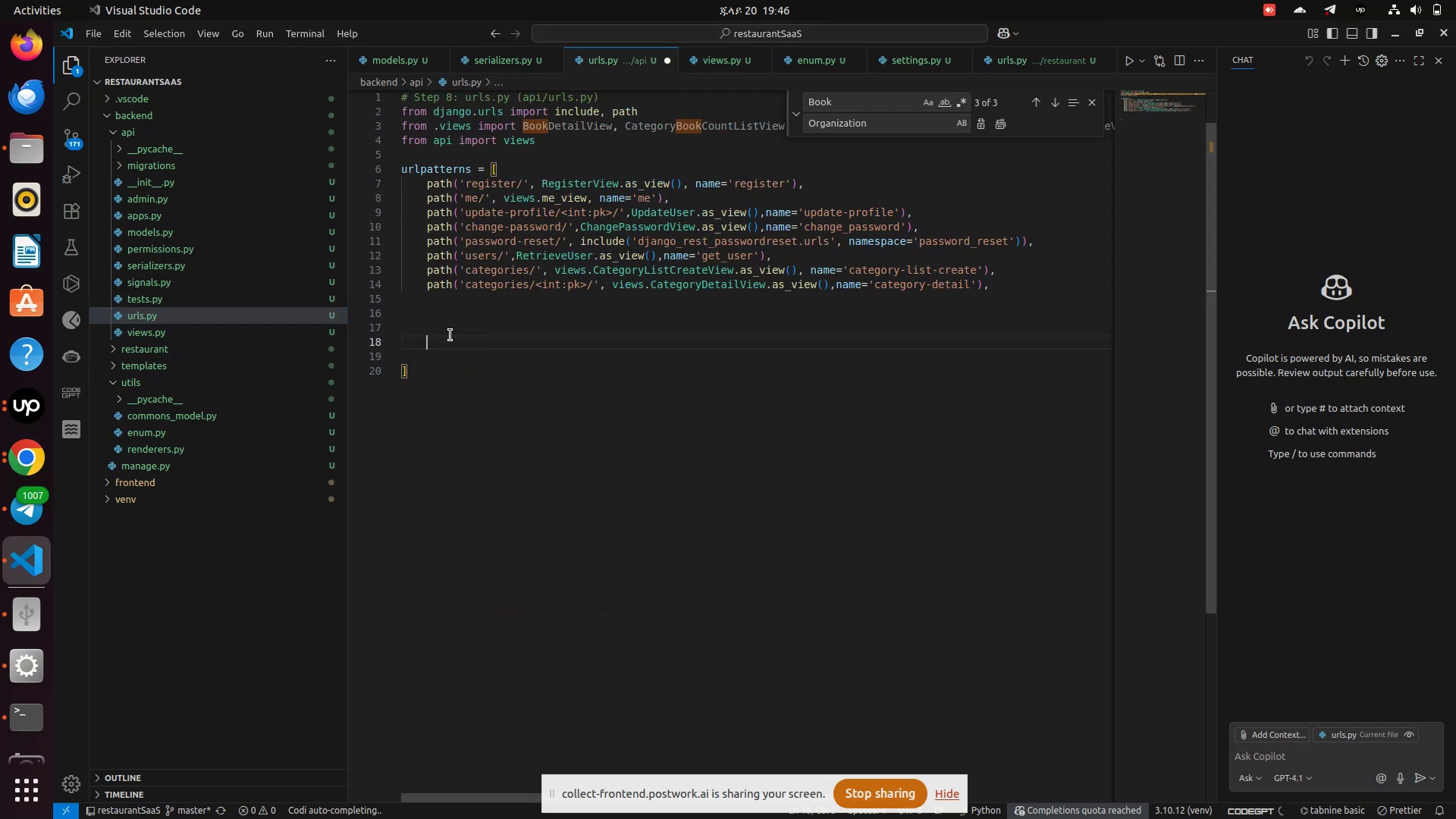 
key(Space)
 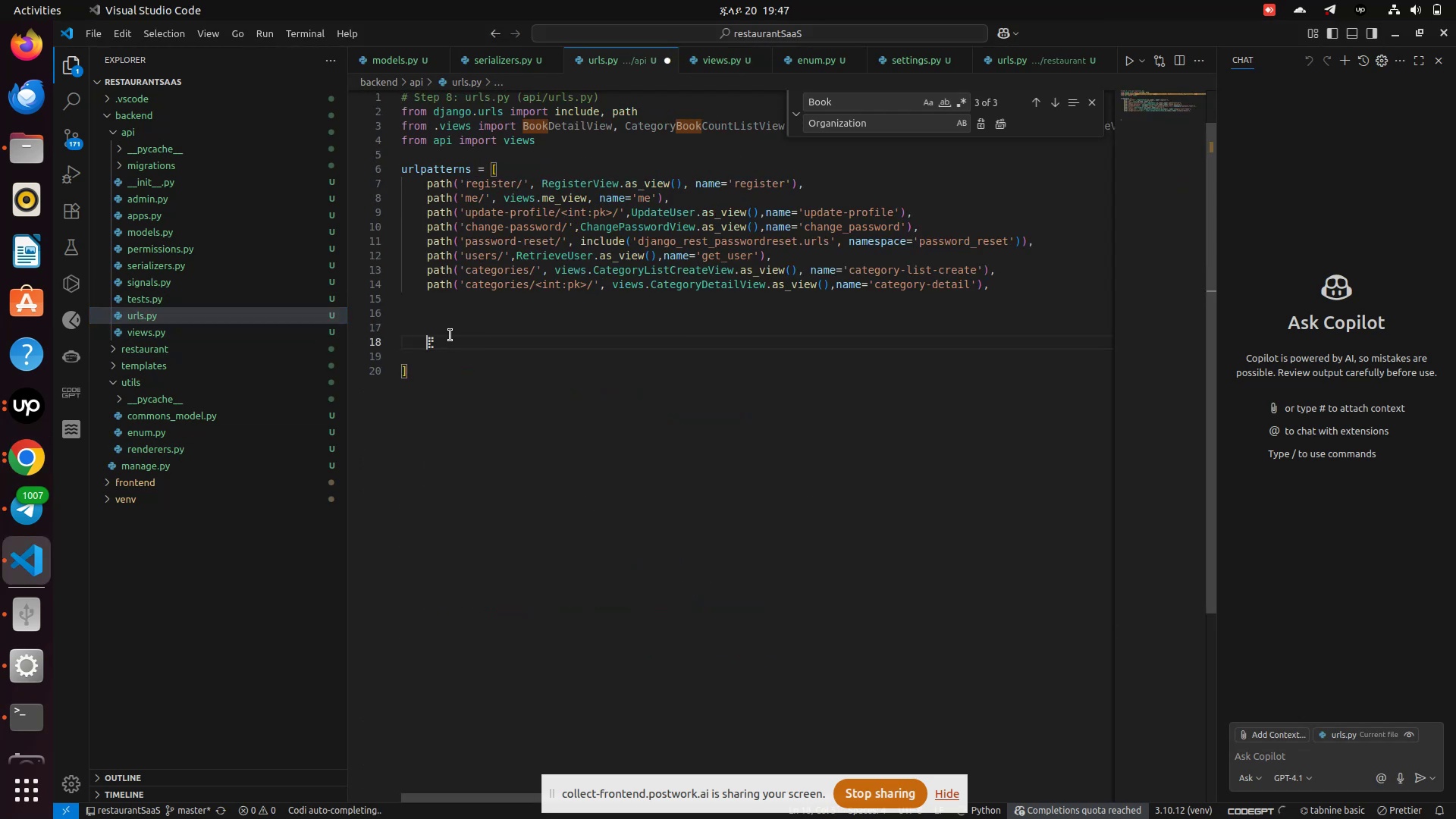 
key(Space)
 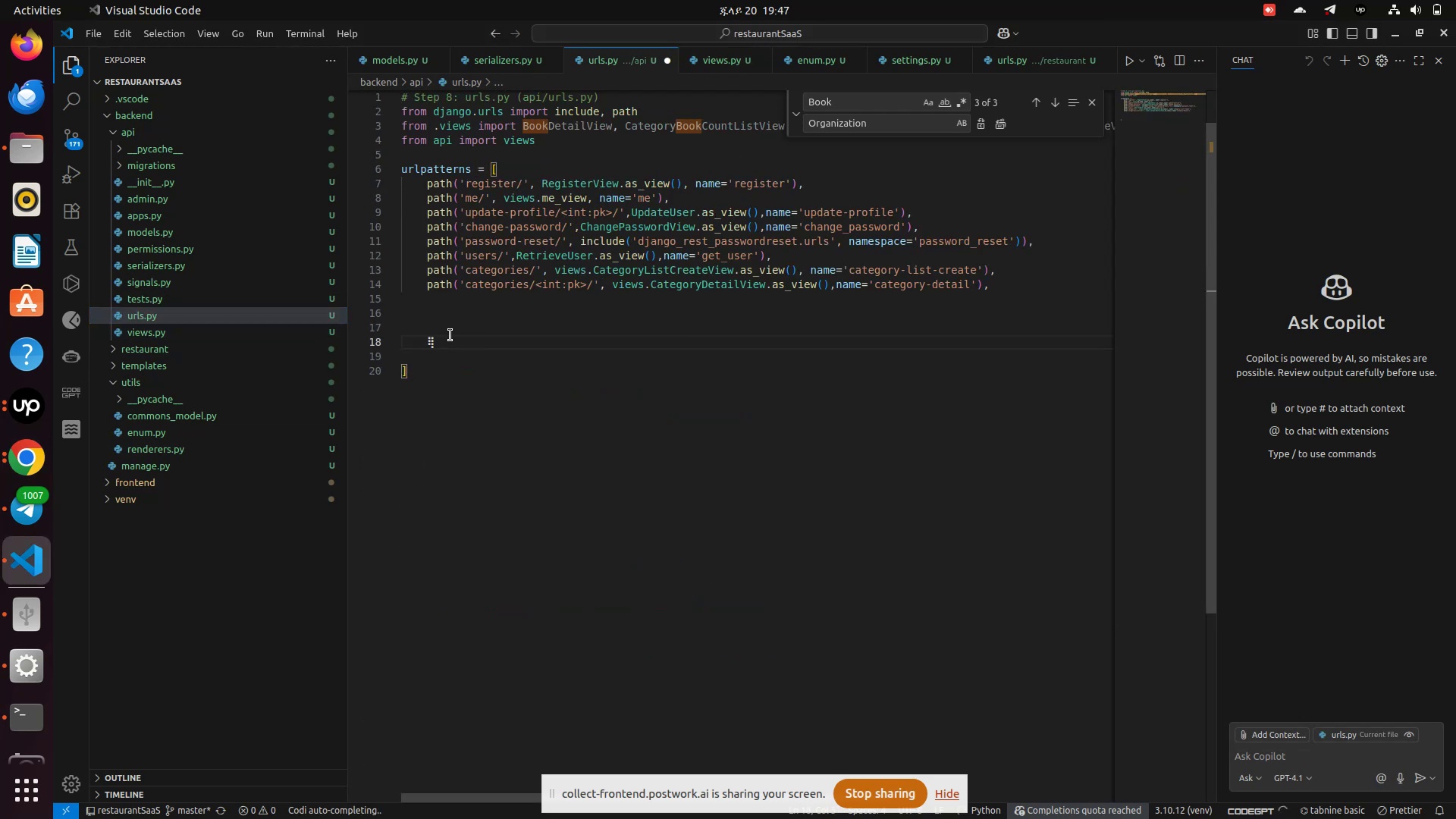 
key(Space)
 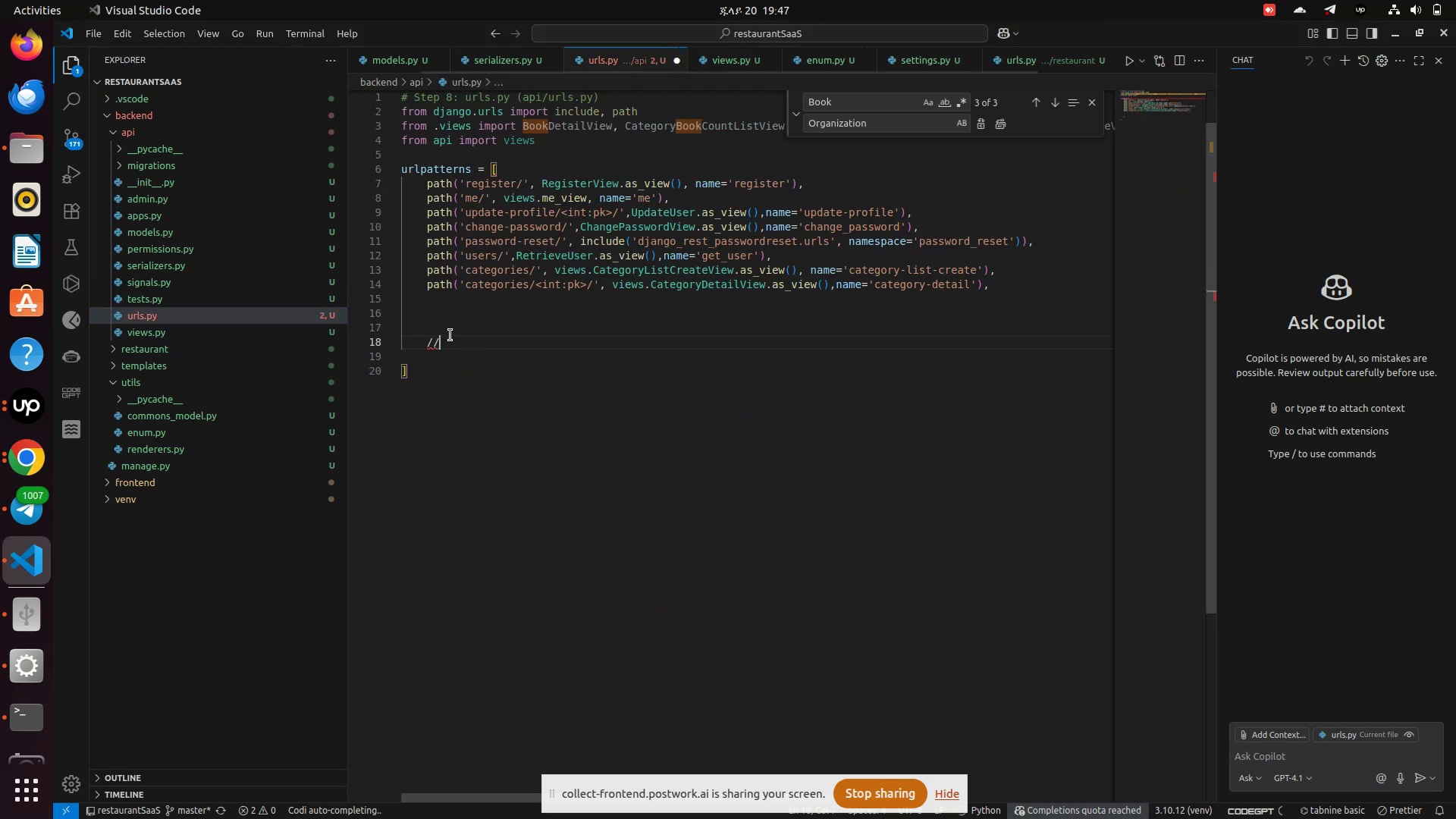 
key(Slash)
 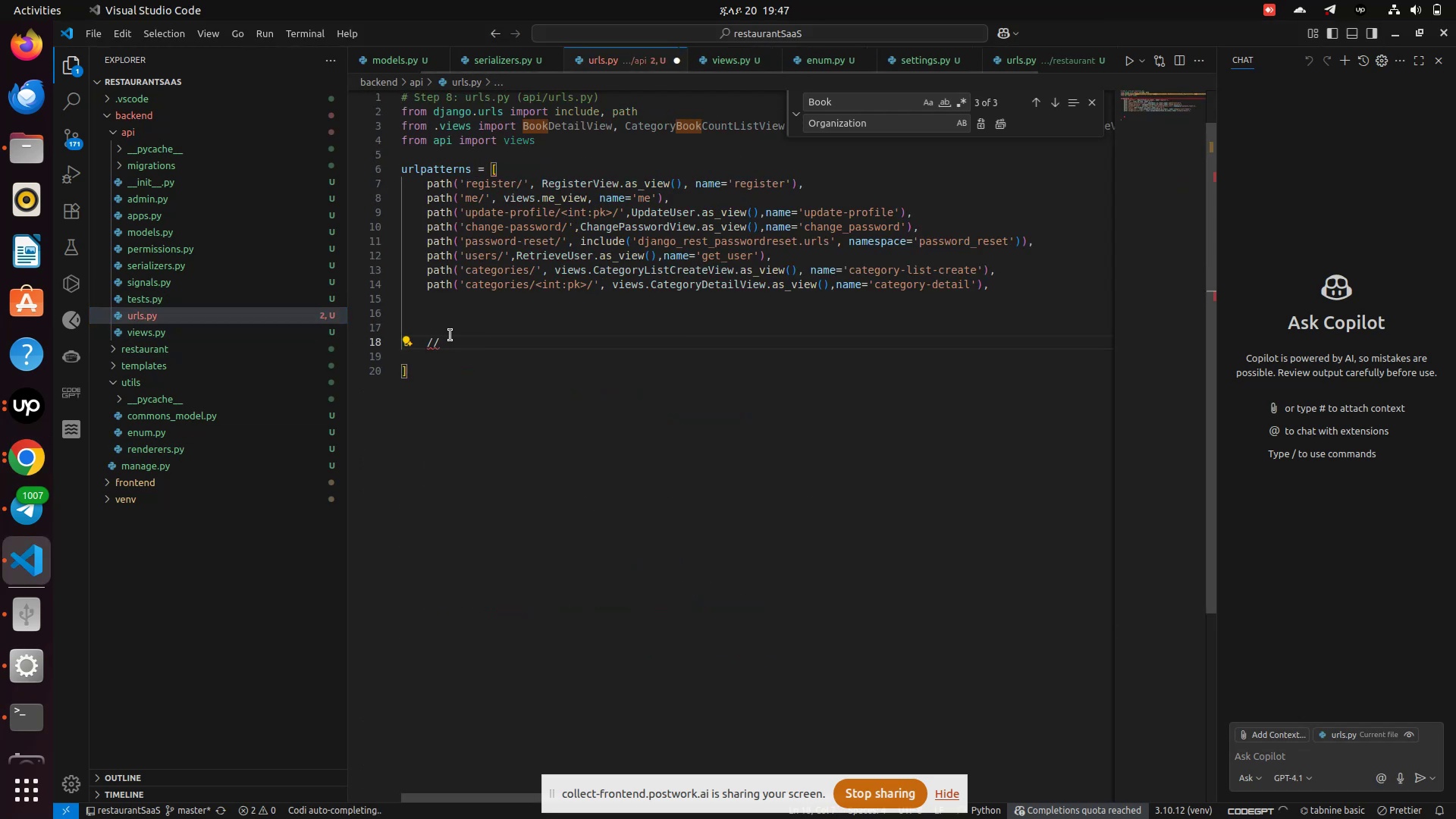 
key(Slash)
 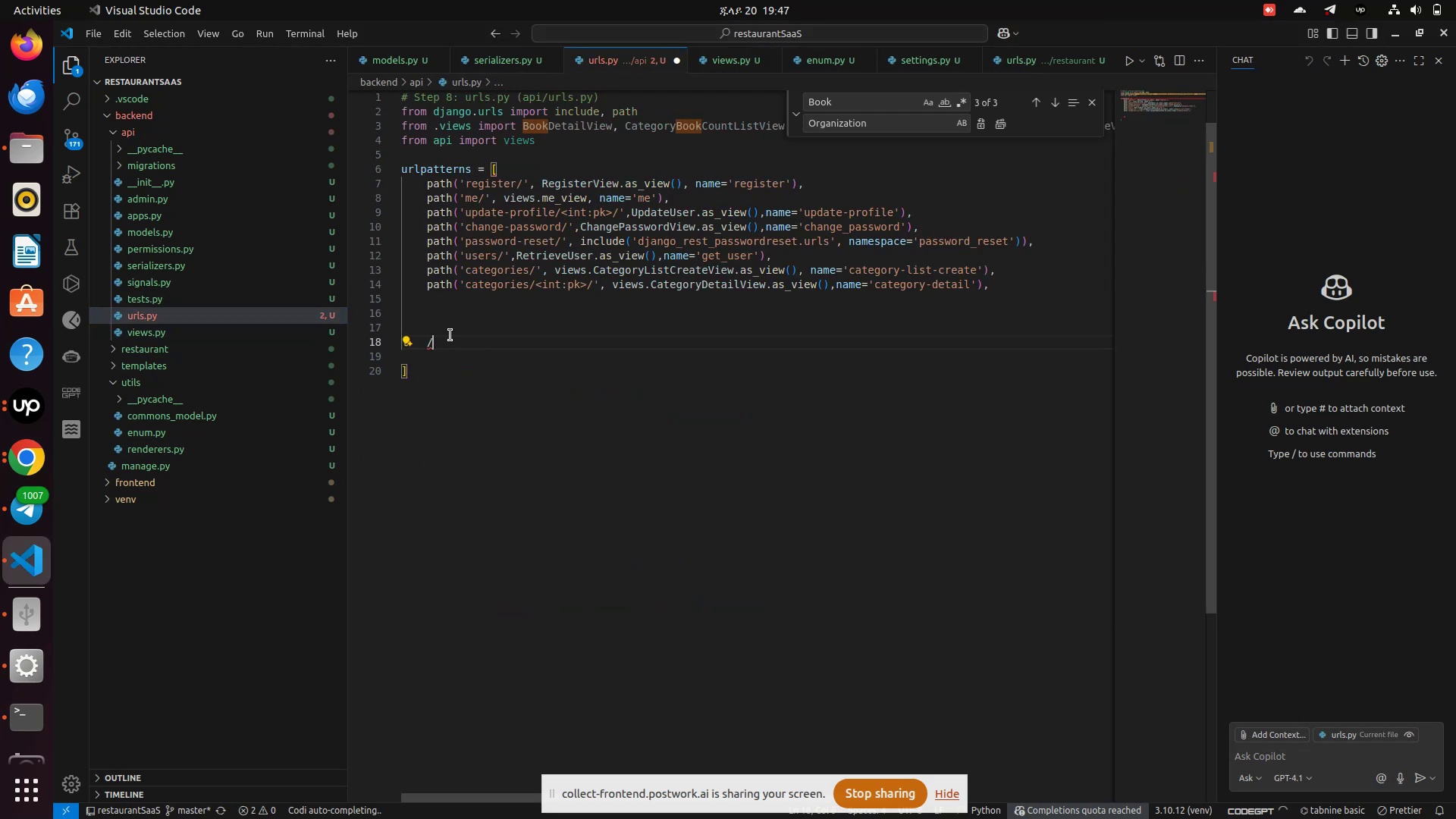 
key(Backspace)
 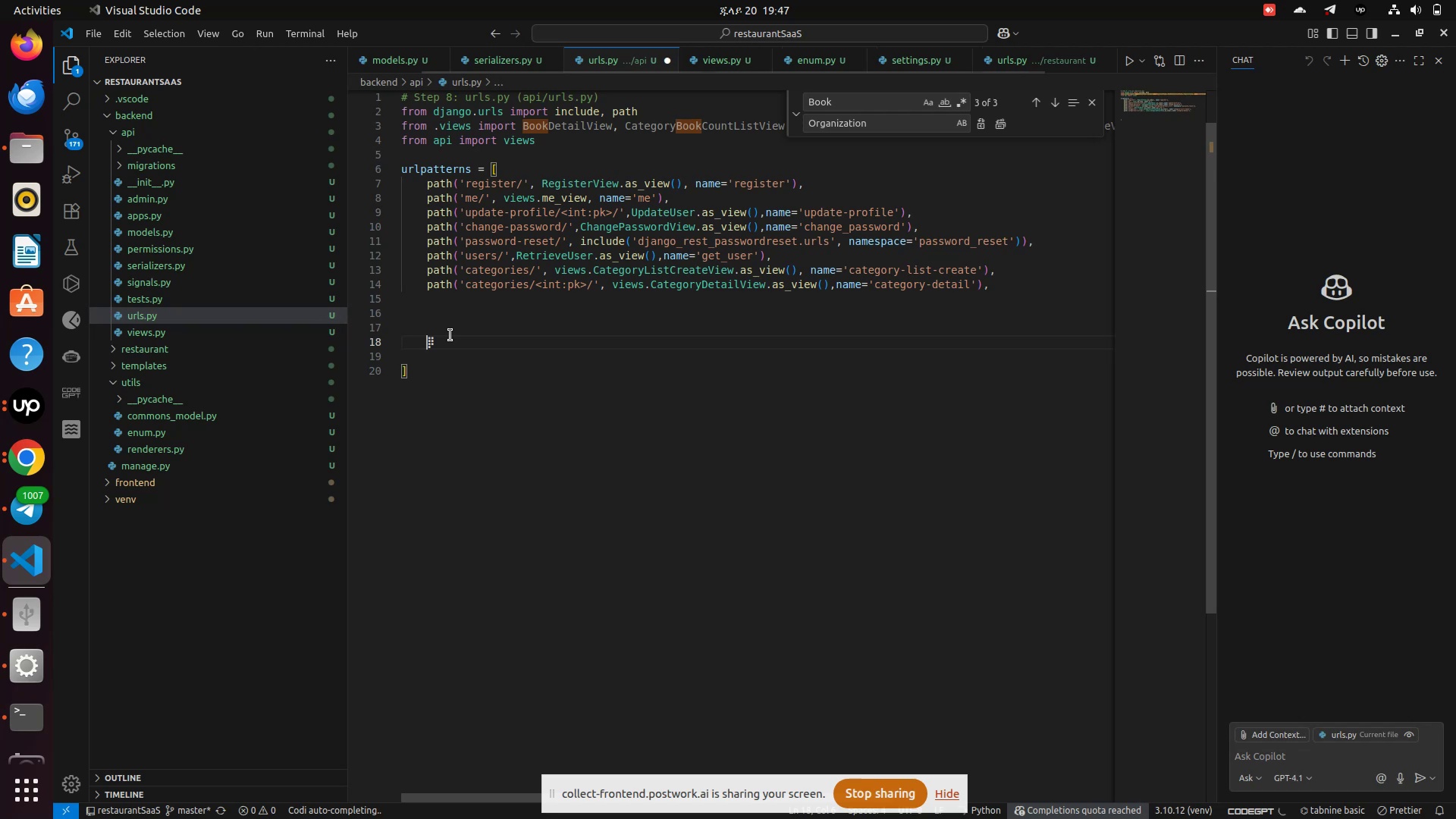 
key(Backspace)
 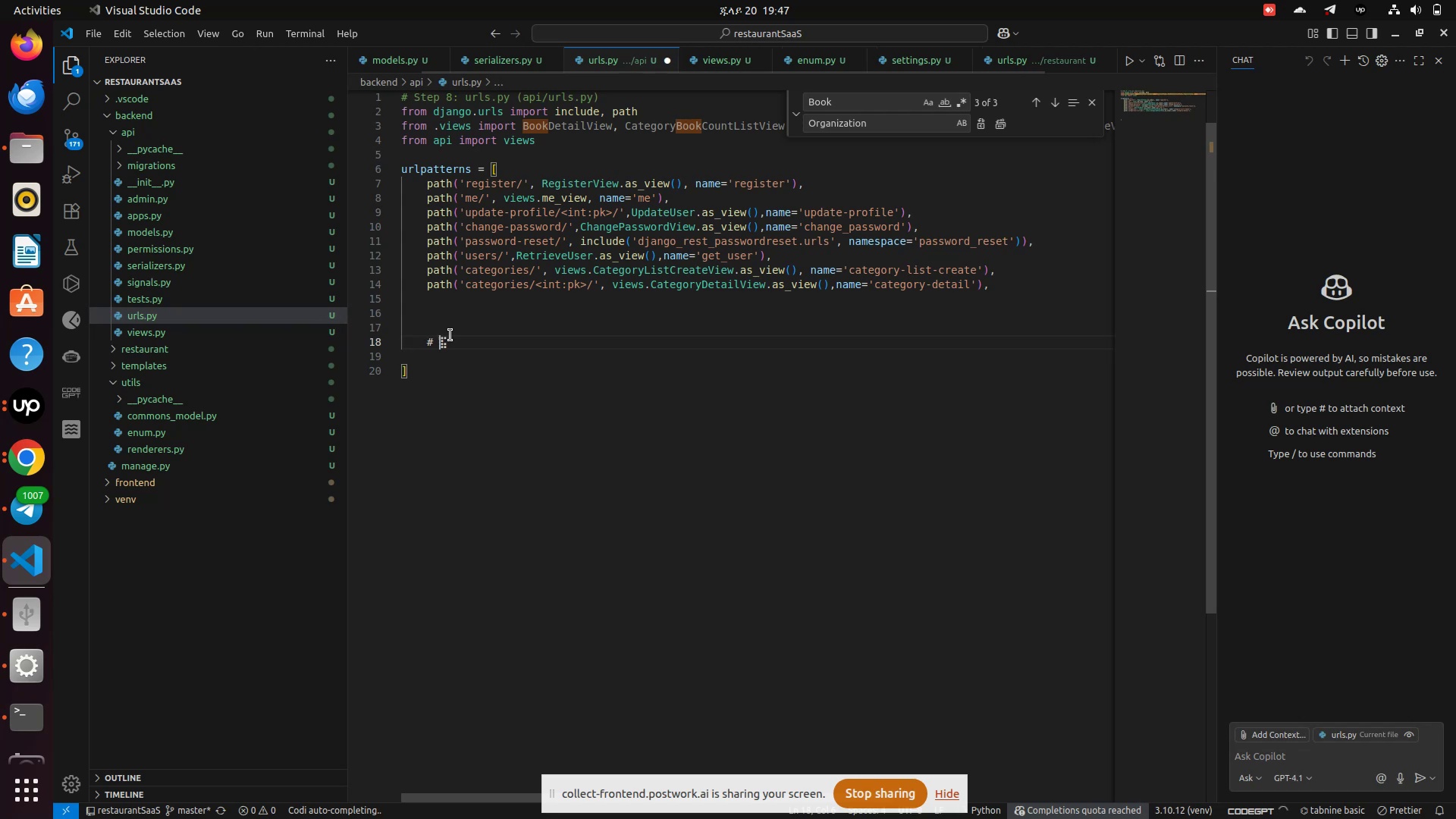 
key(Control+Slash)
 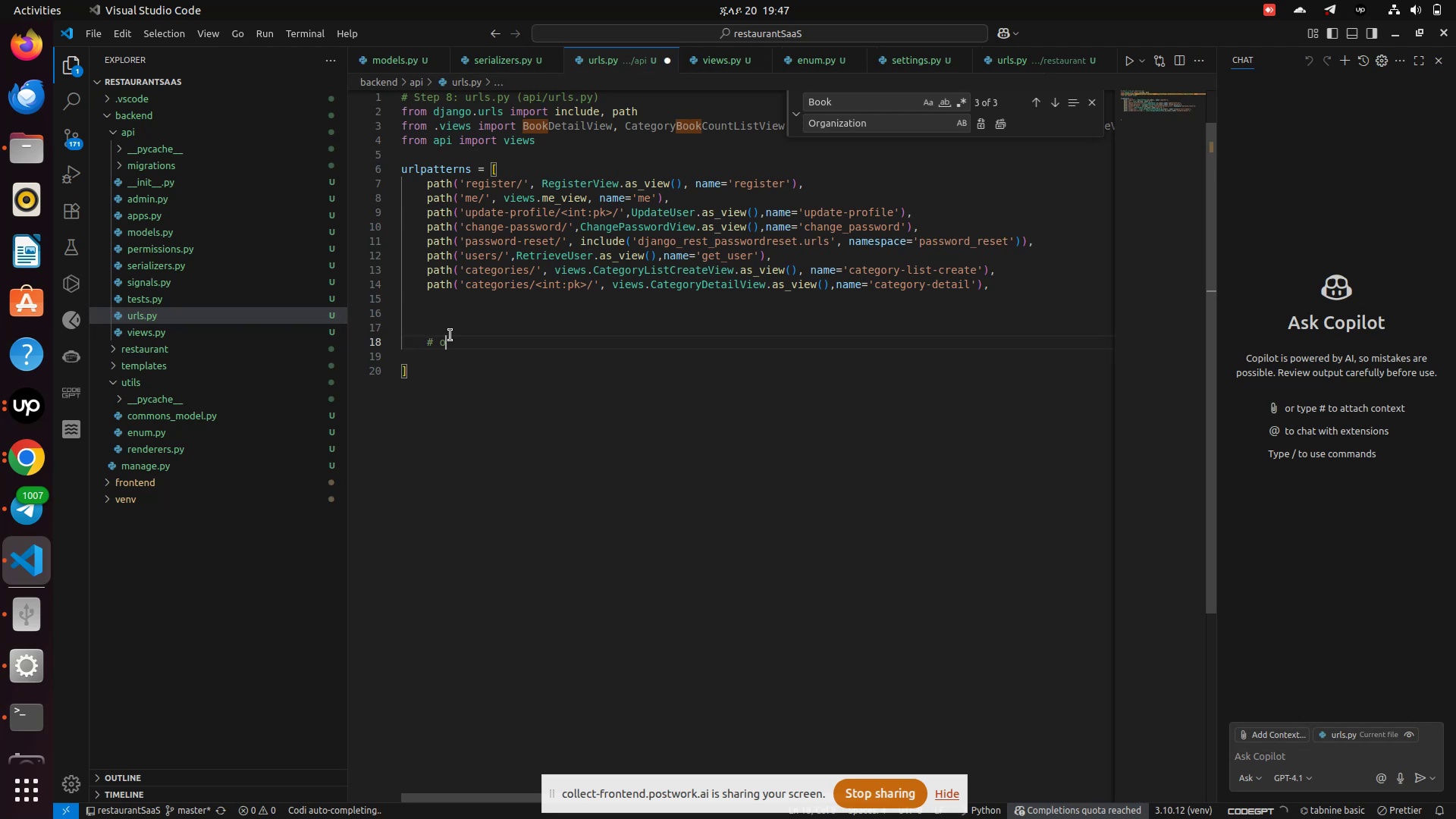 
type(organazation and Shop)
 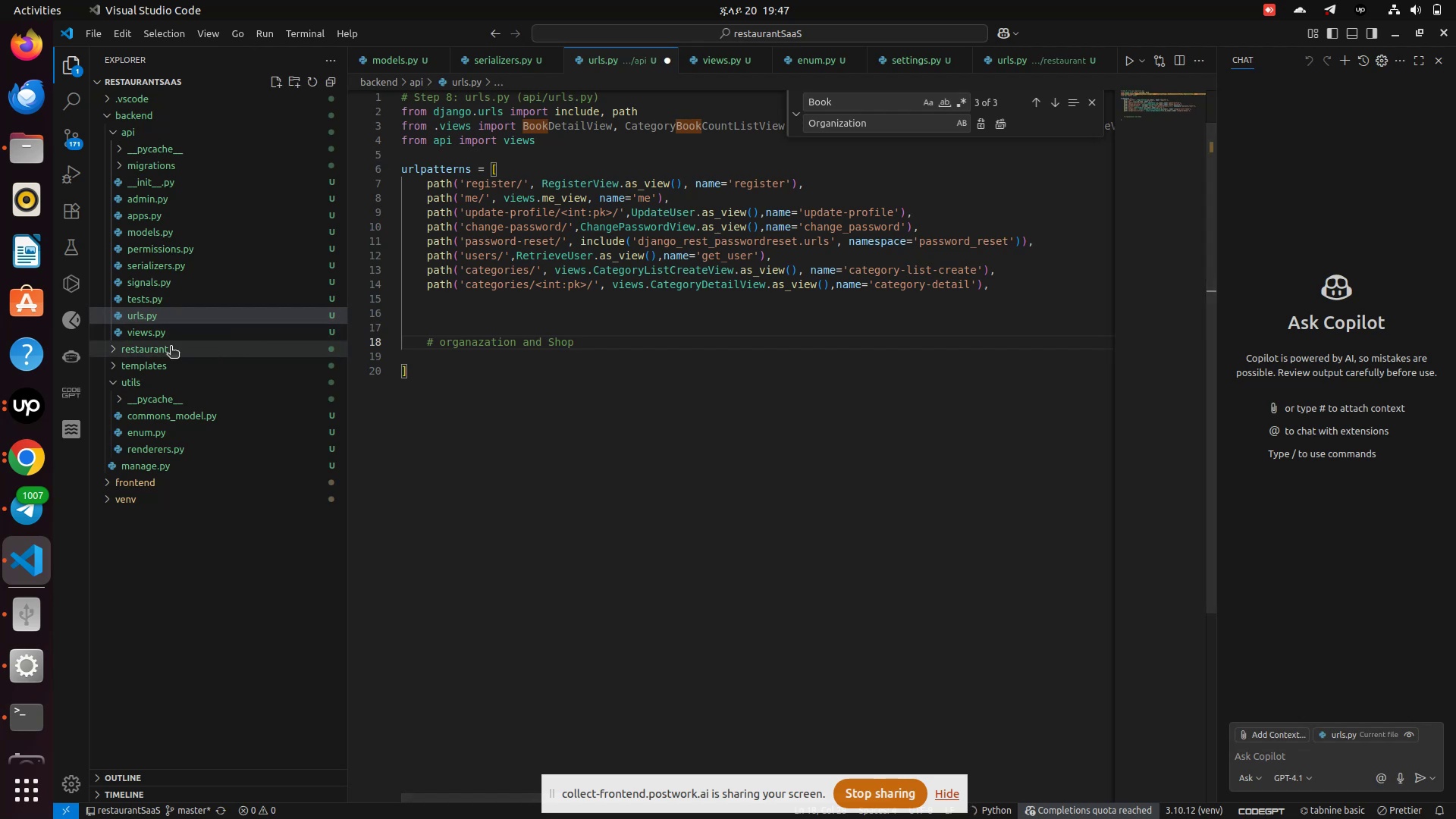 
left_click([149, 331])
 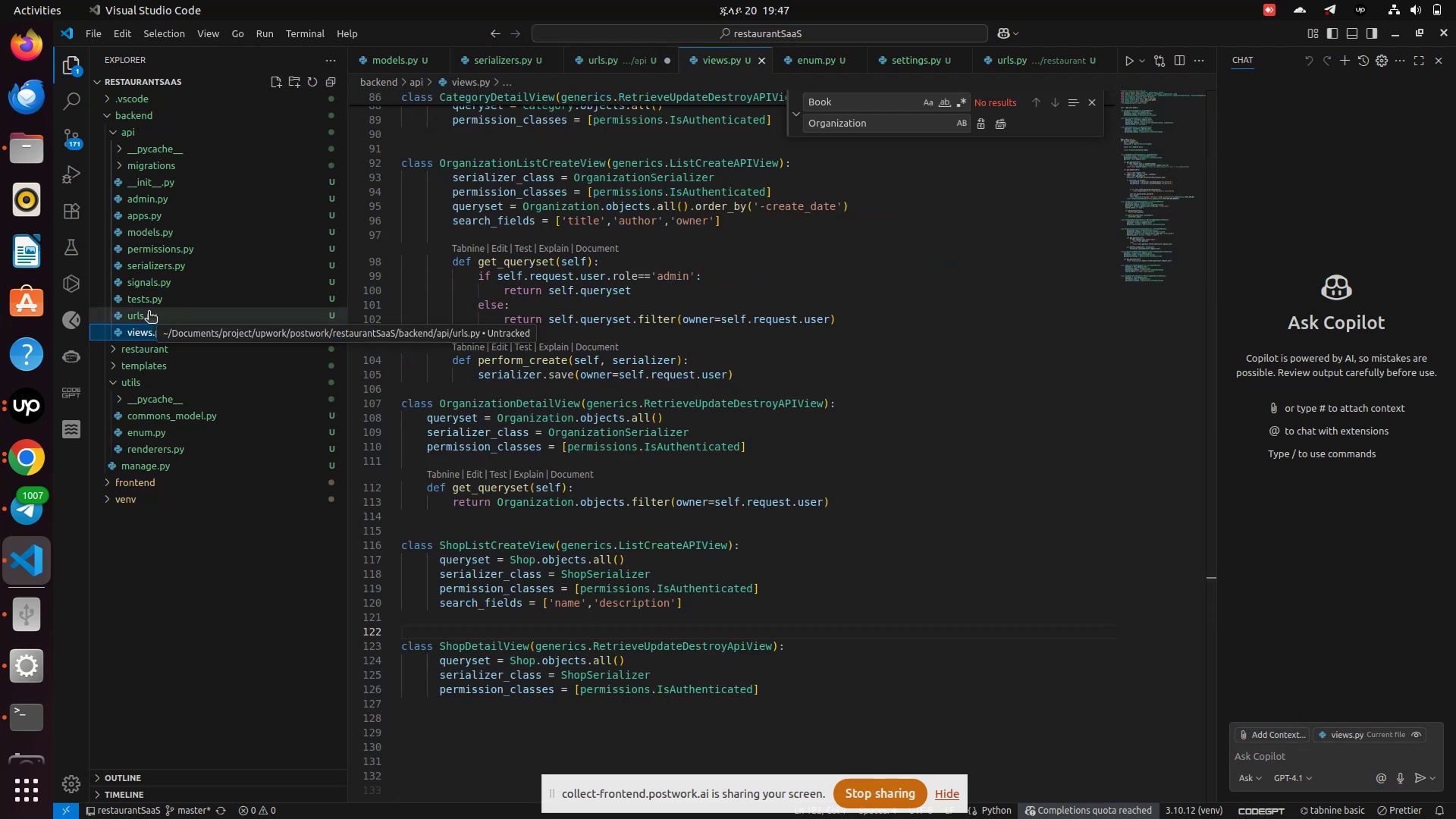 
wait(6.32)
 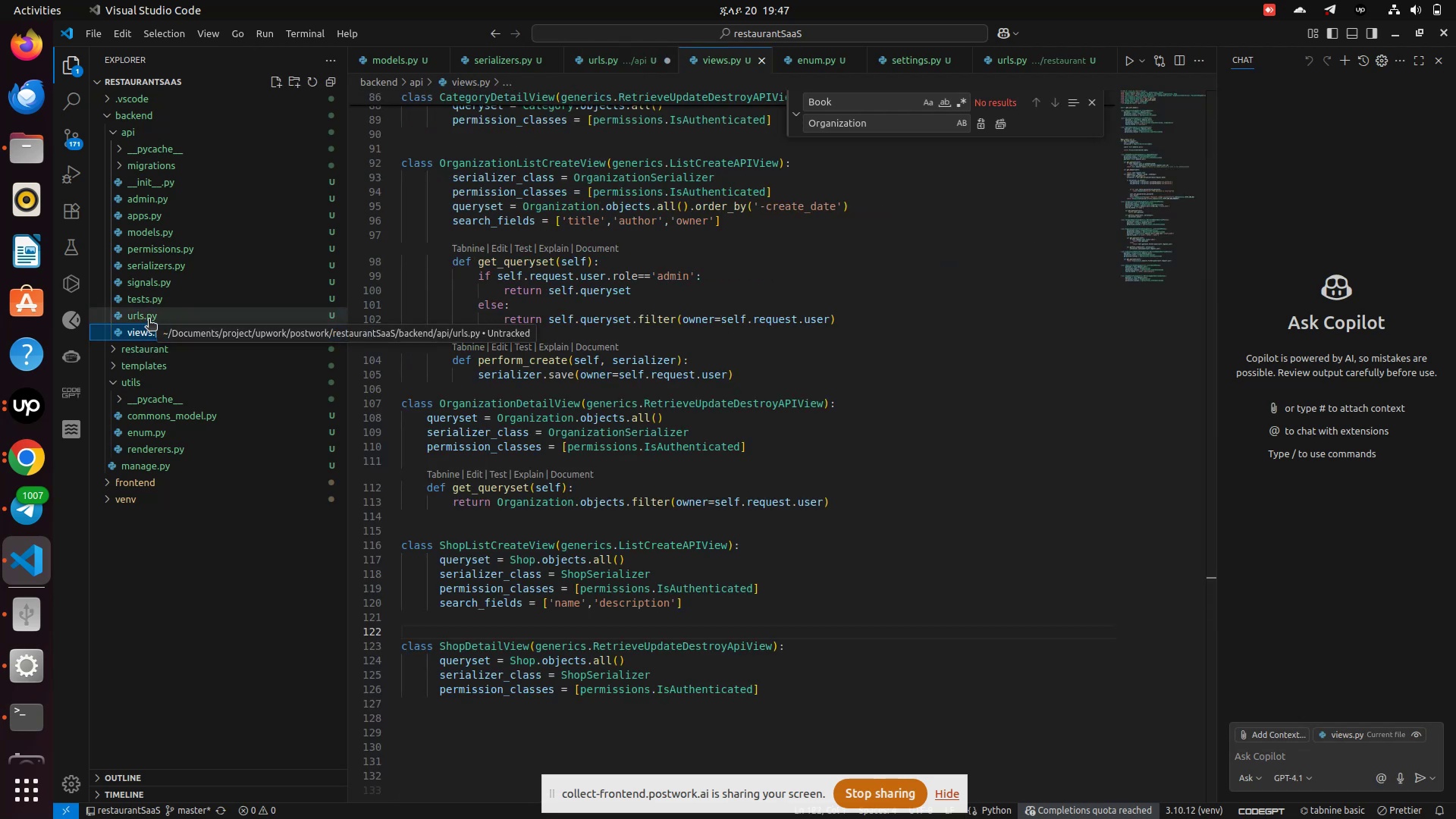 
left_click([149, 312])
 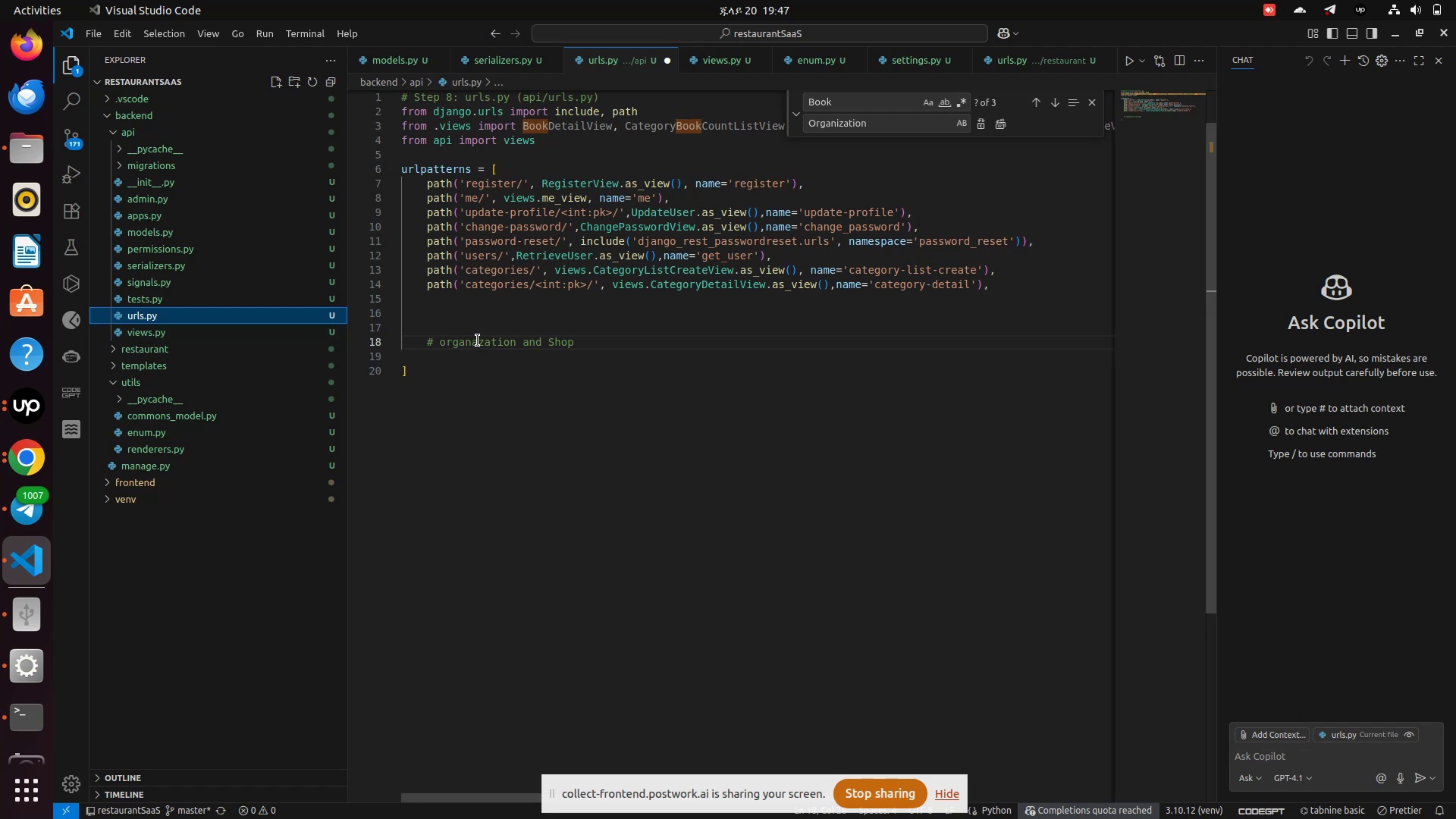 
left_click([478, 340])
 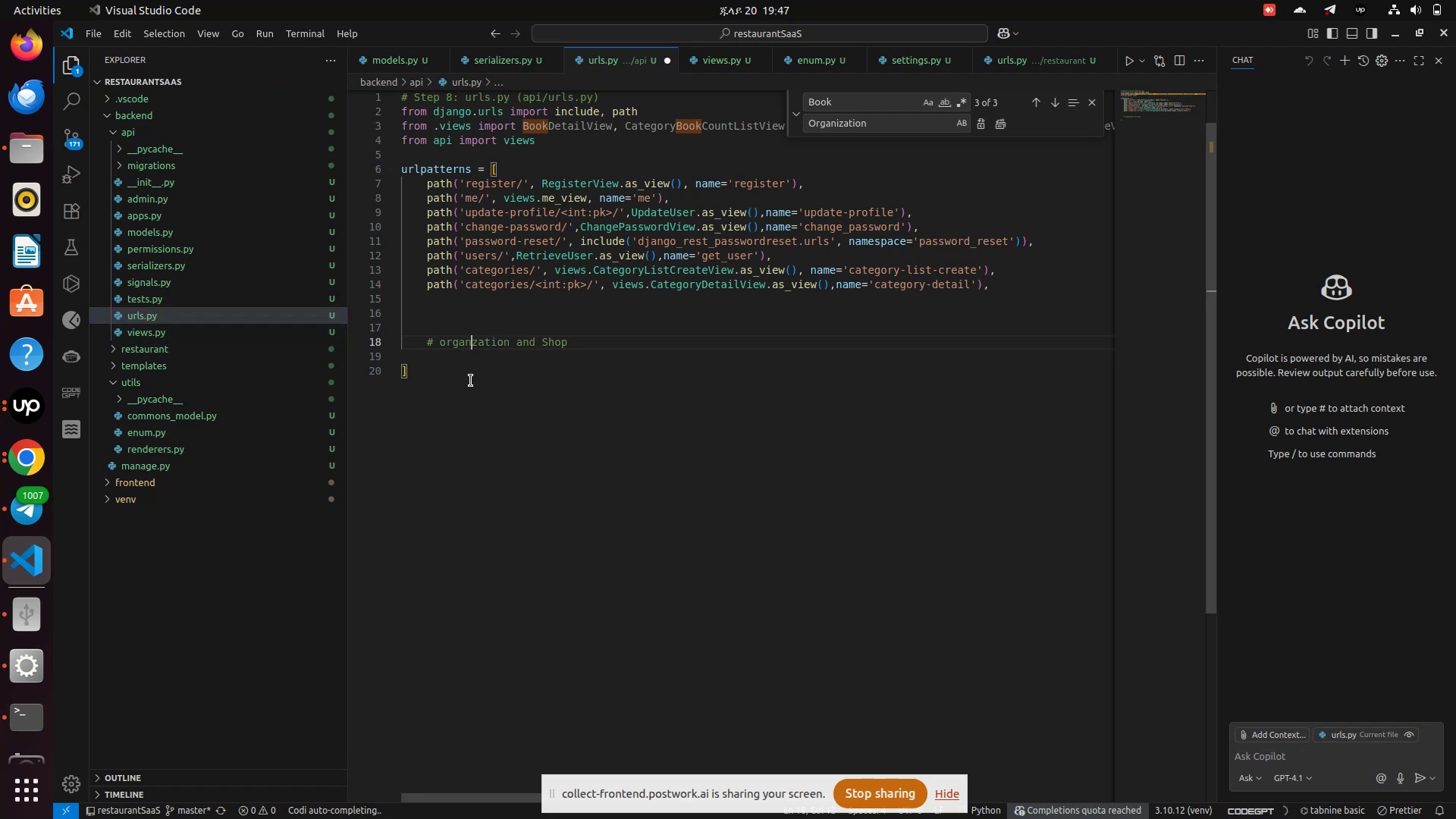 
key(Backspace)
 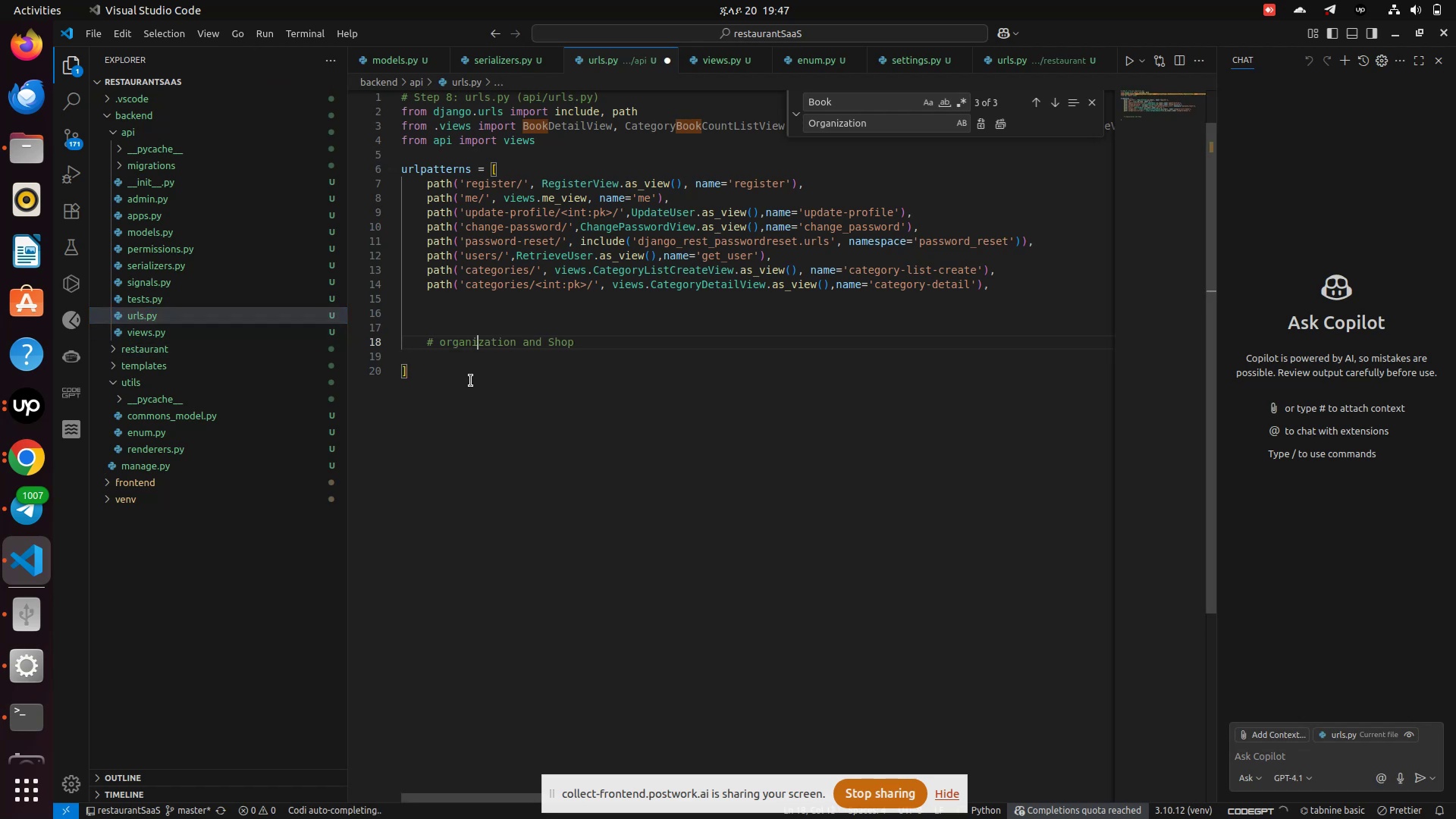 
key(I)
 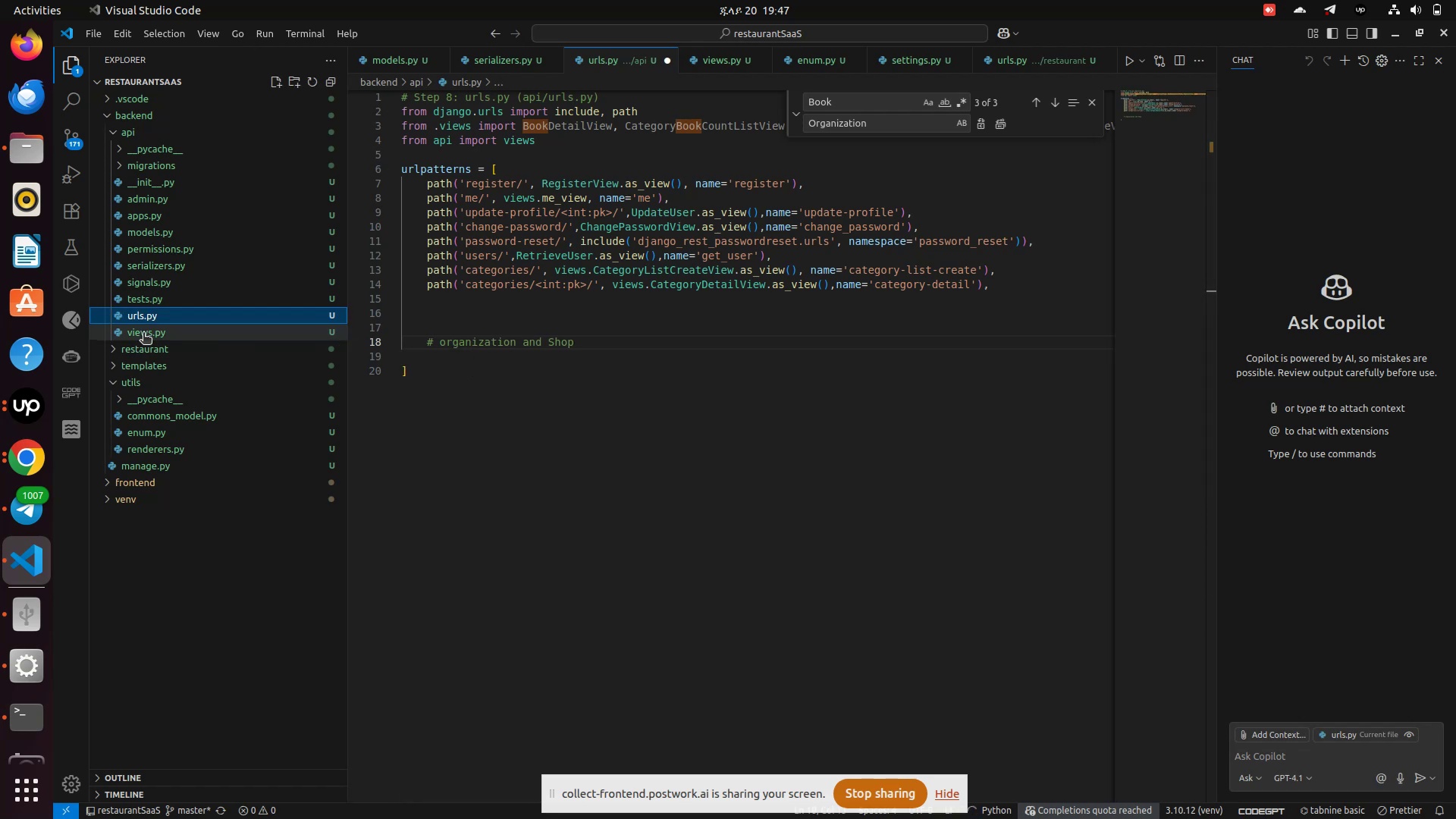 
left_click([143, 334])
 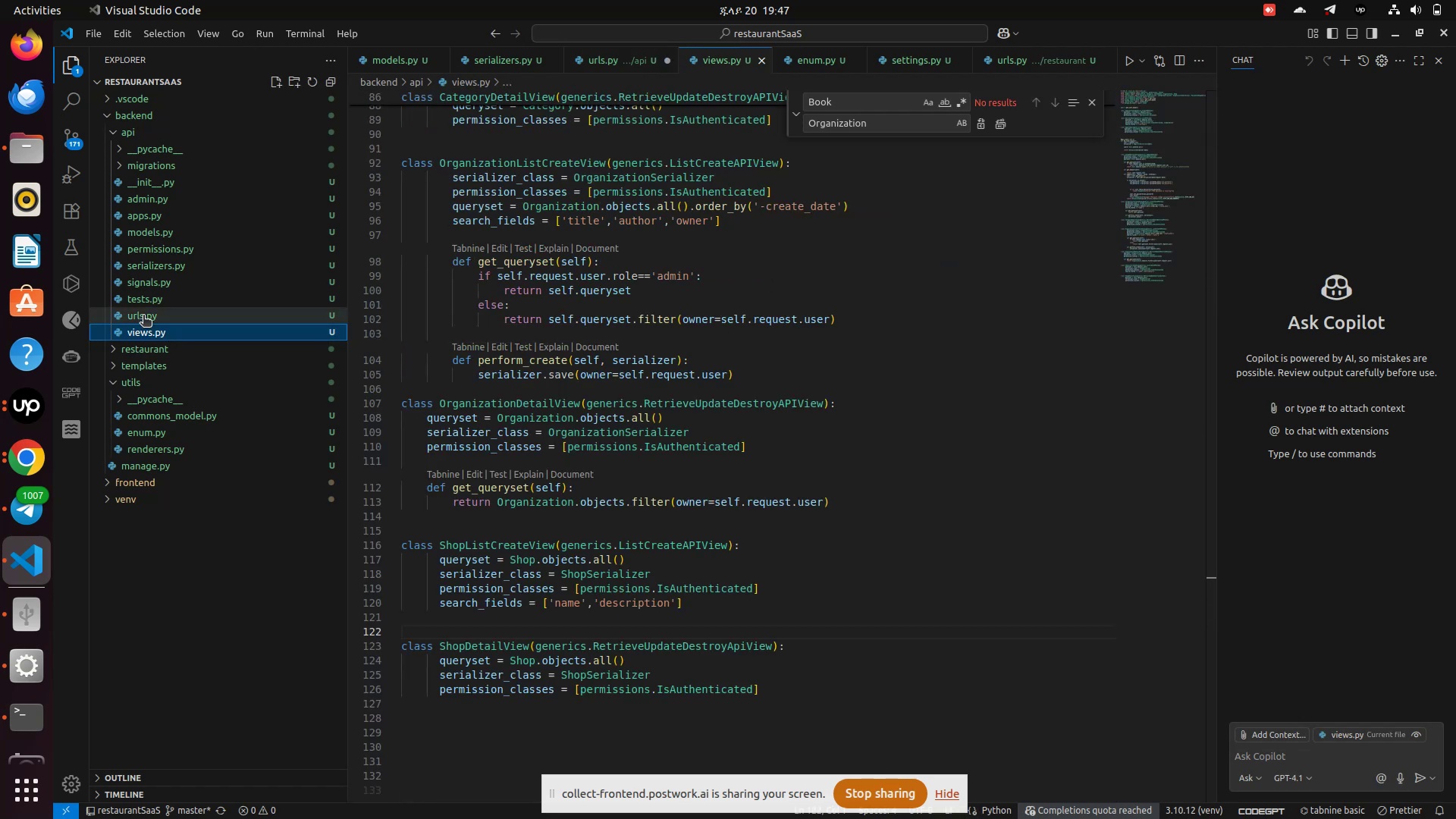 
left_click([143, 316])
 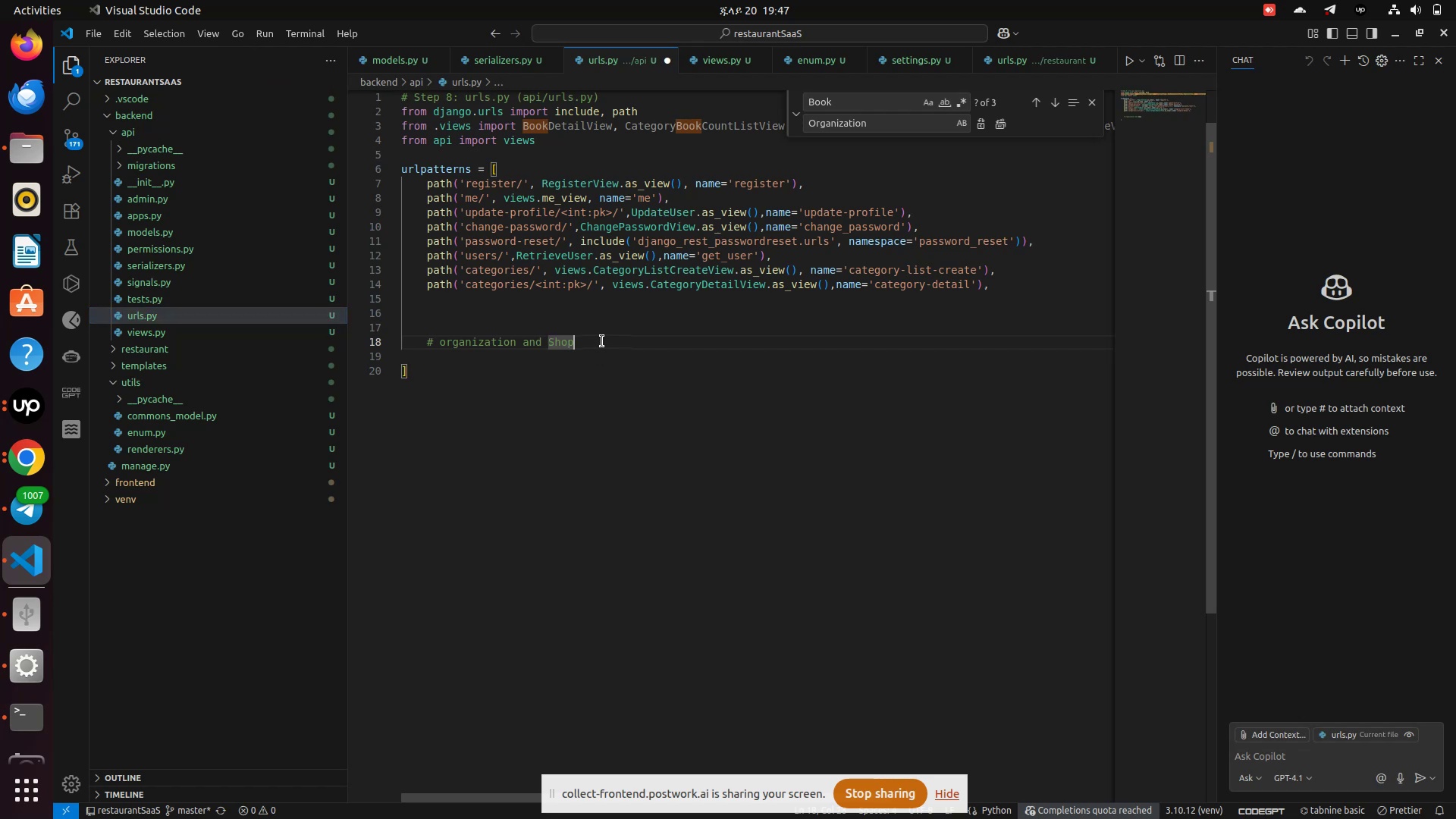 
left_click([601, 341])
 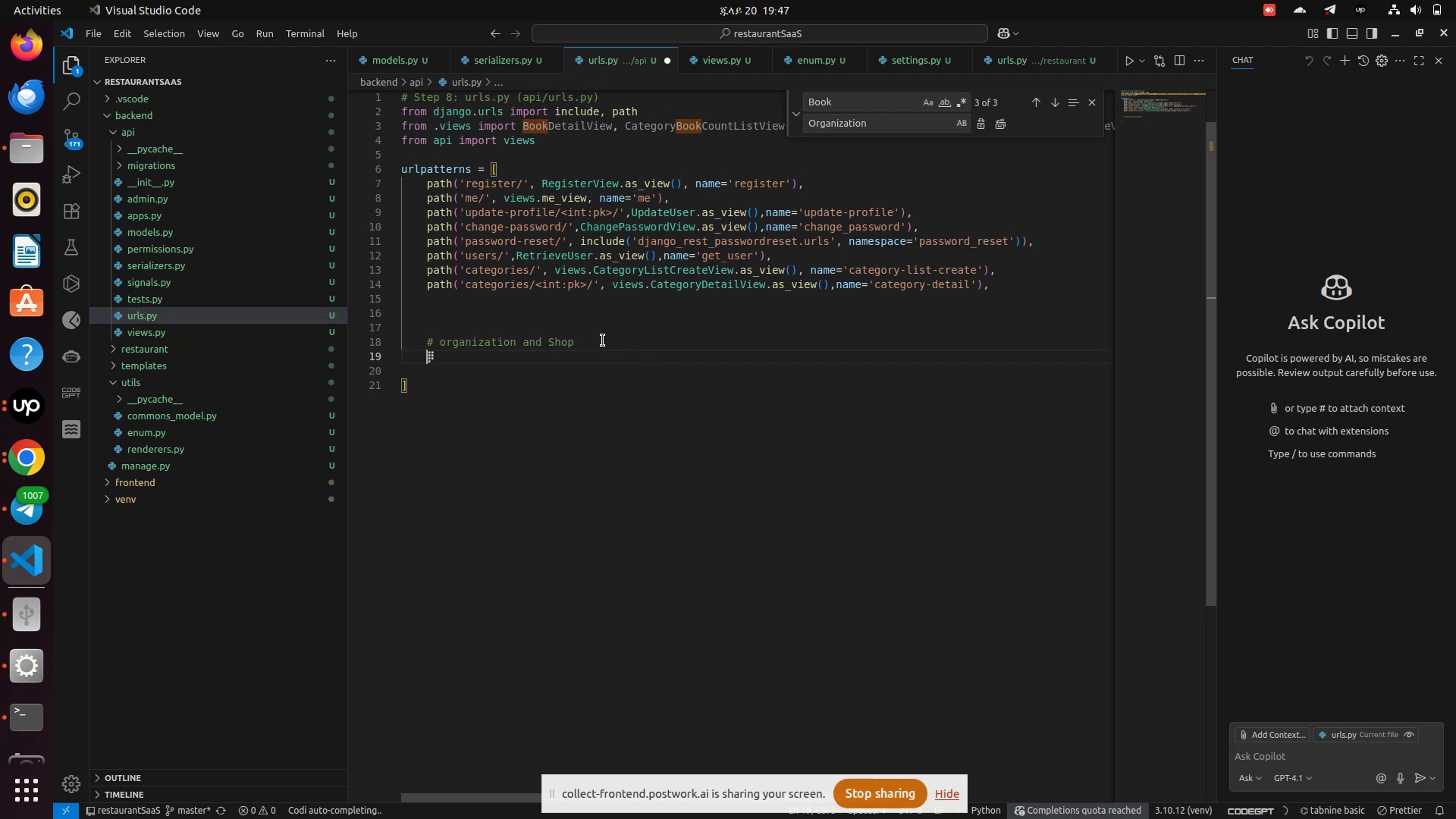 
key(Enter)
 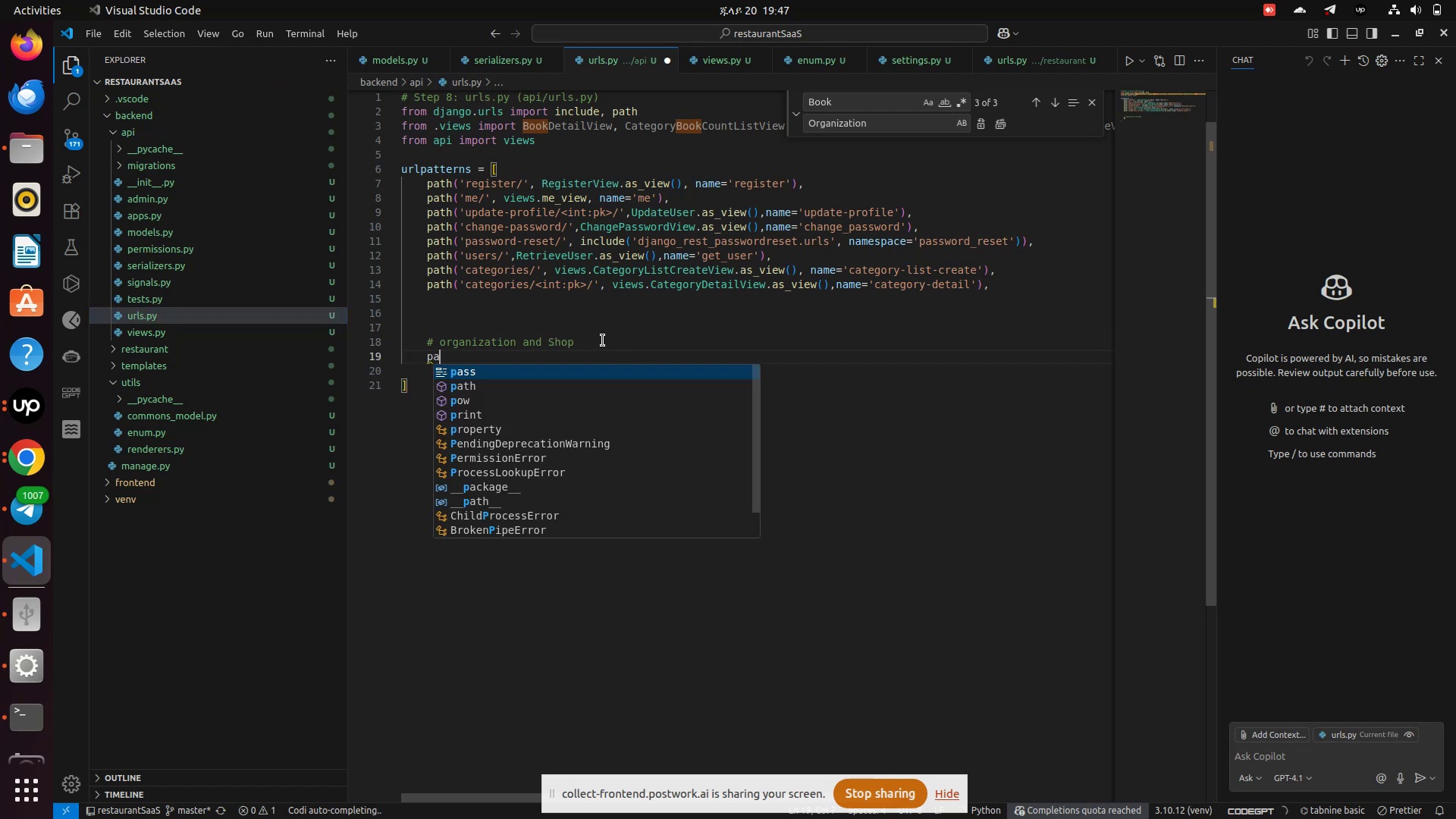 
type(path('organizations/', views.)
 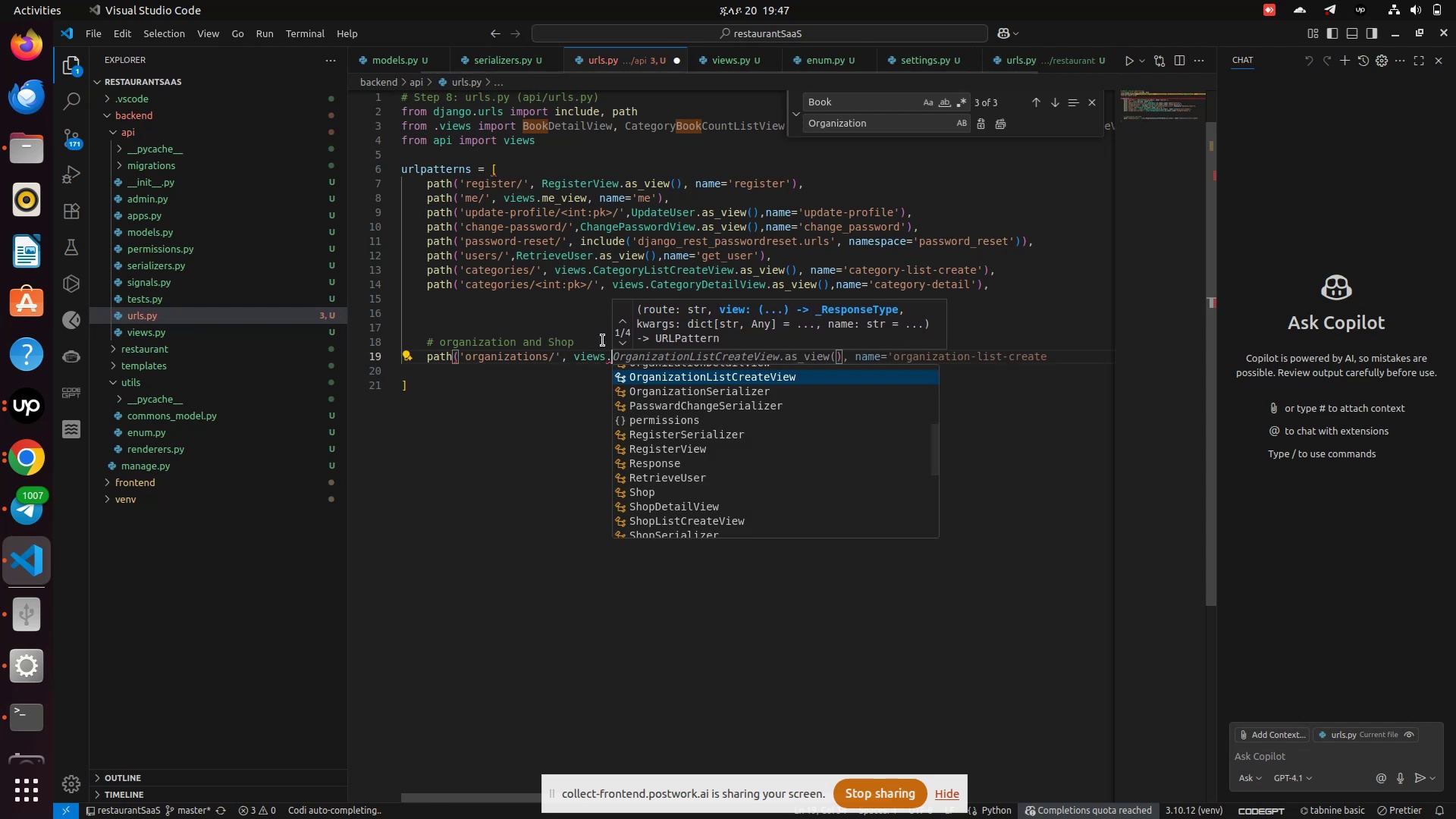 
key(Shift+O)
 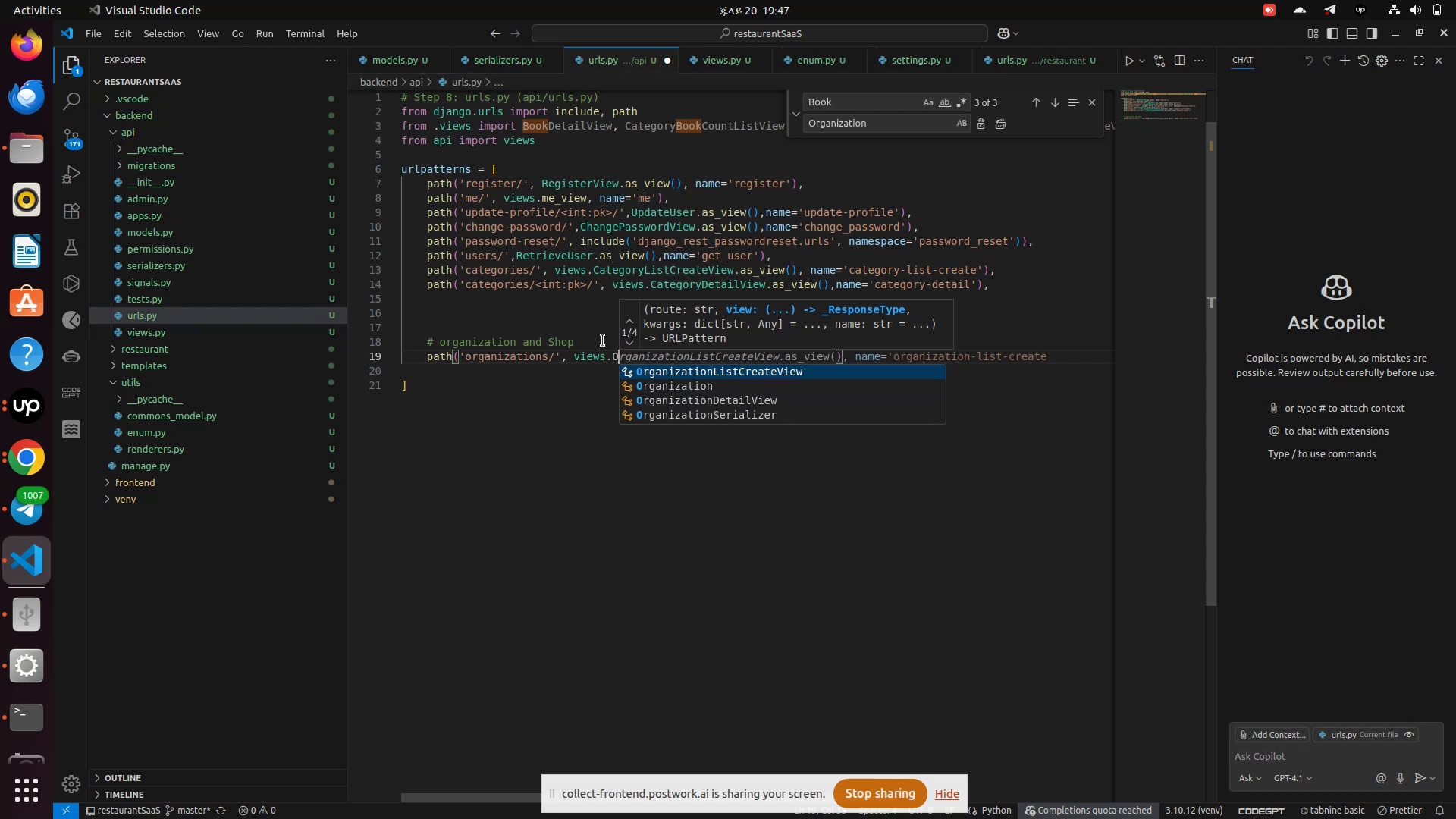 
key(Enter)
 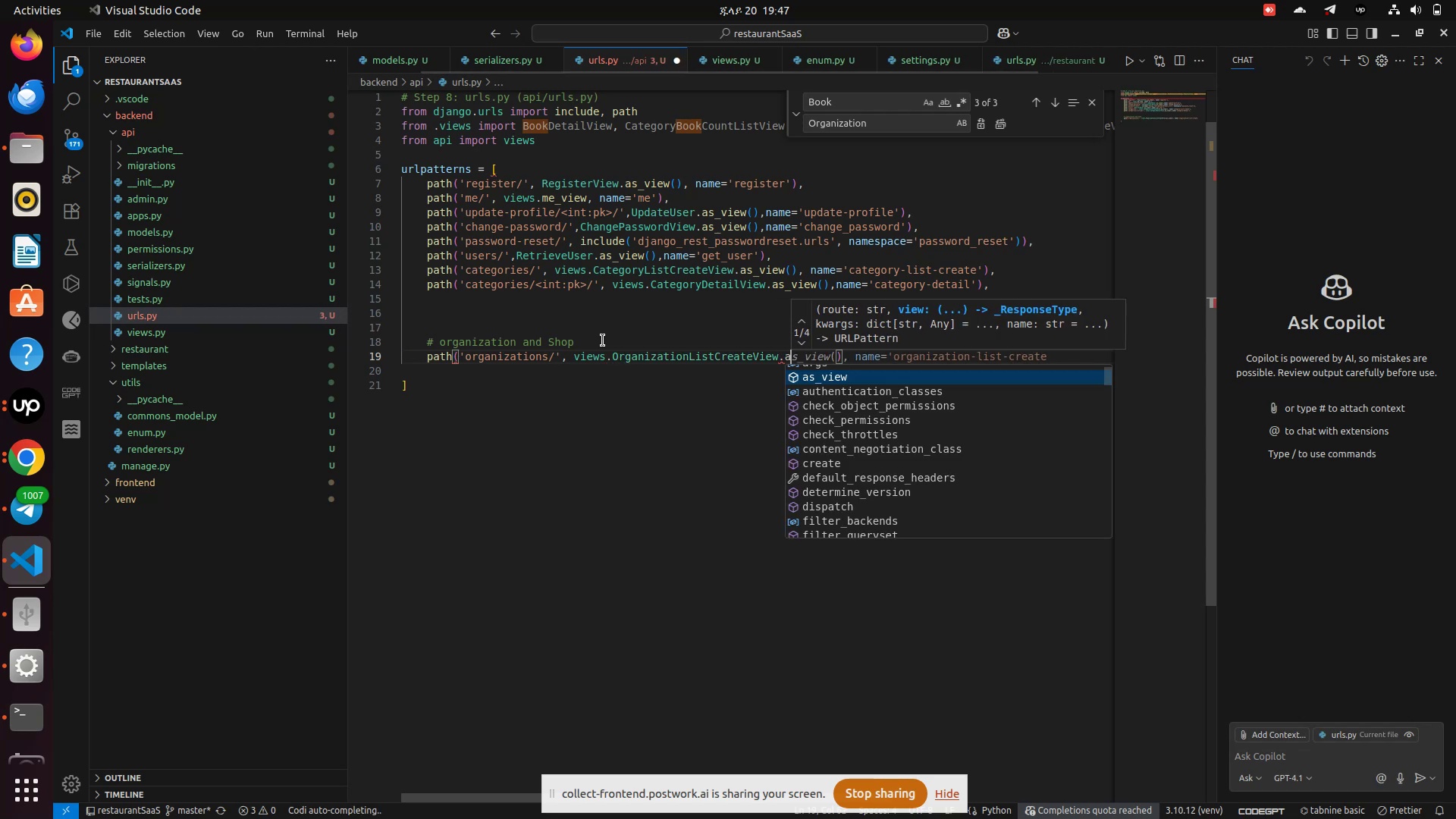 
type(.as_vei)
key(Backspace)
key(Backspace)
type(iew()
 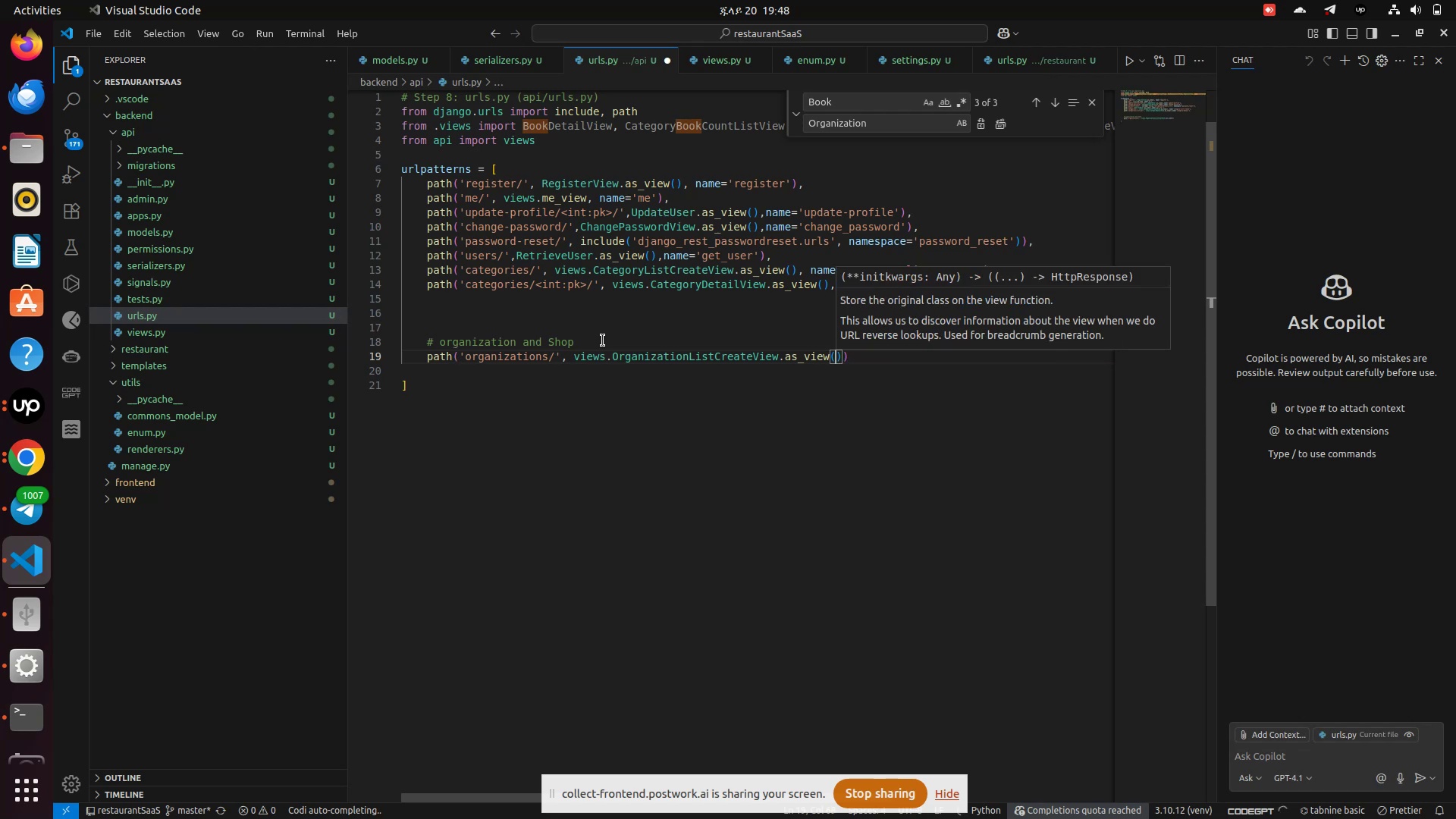 
key(ArrowRight)
 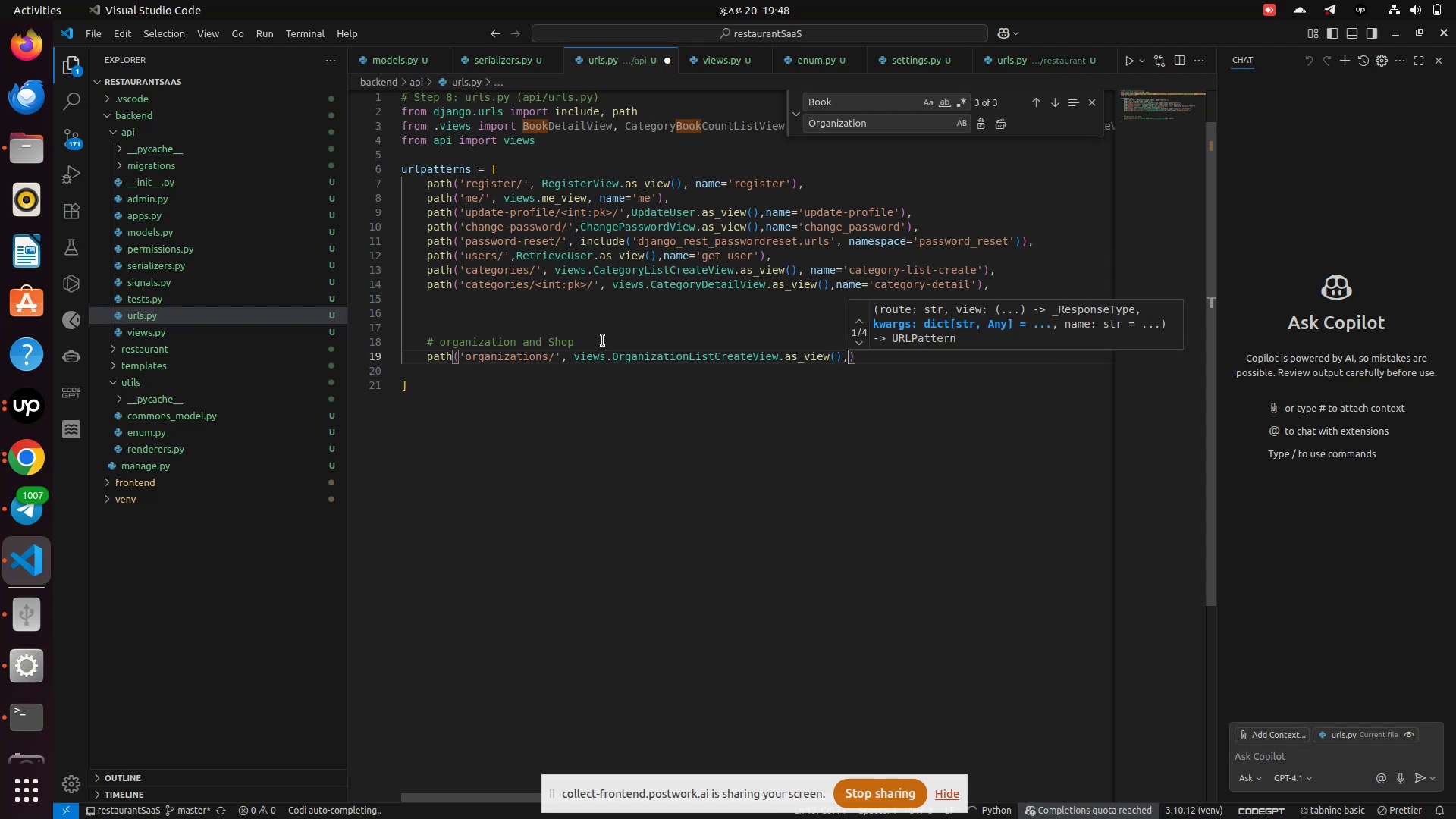 
type(,name)
 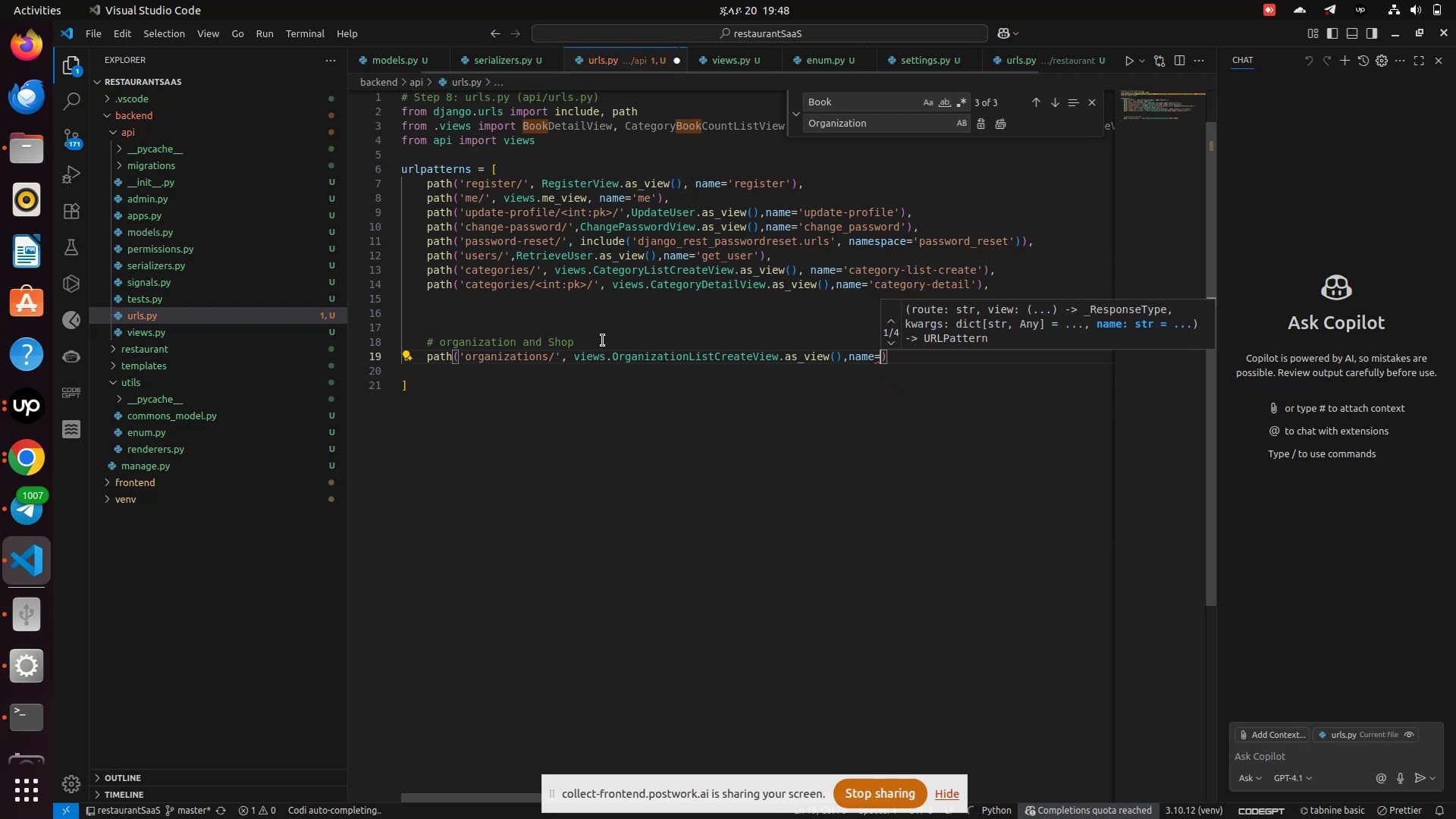 
key(Enter)
 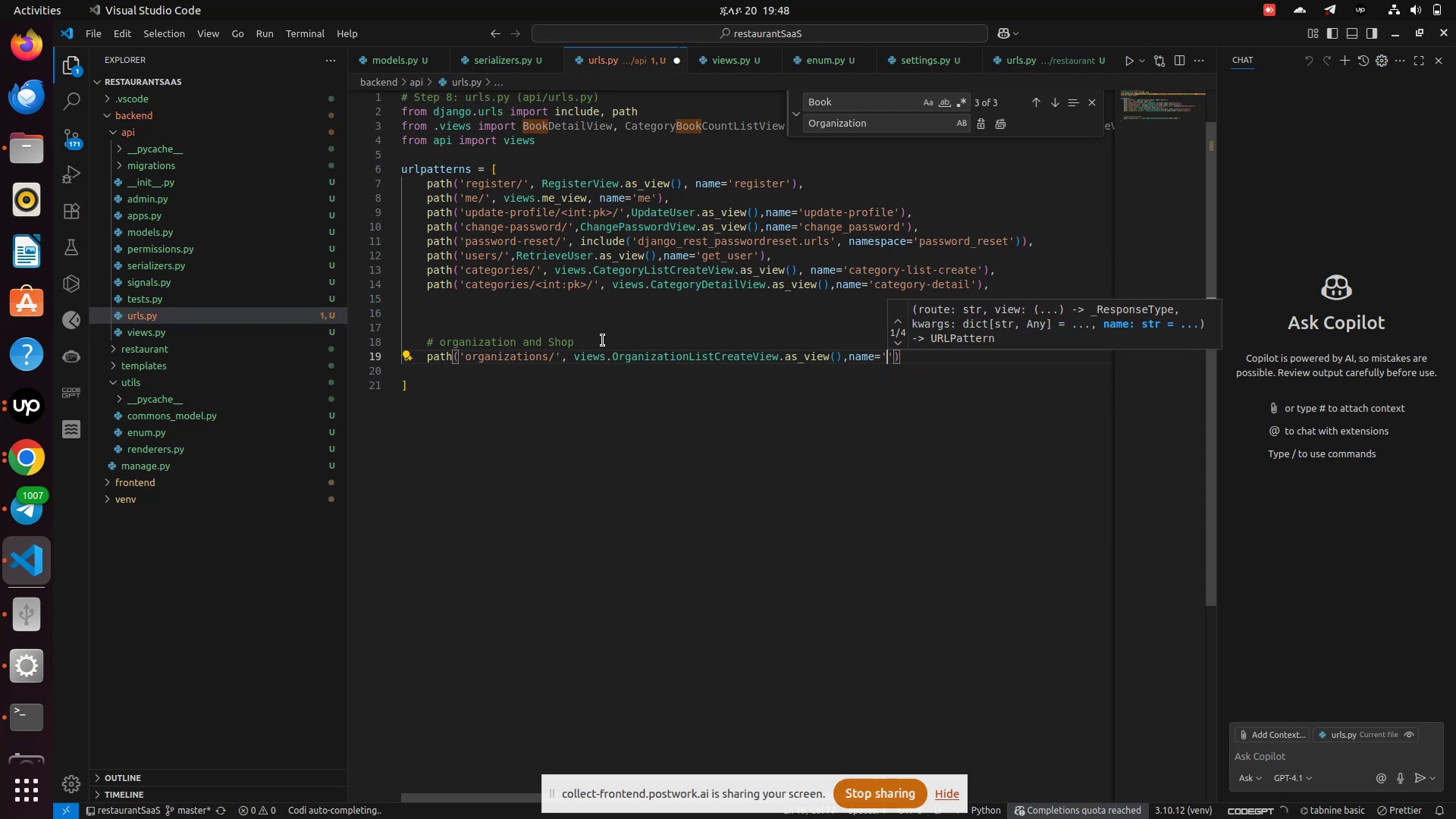 
type('organization-list-create')
 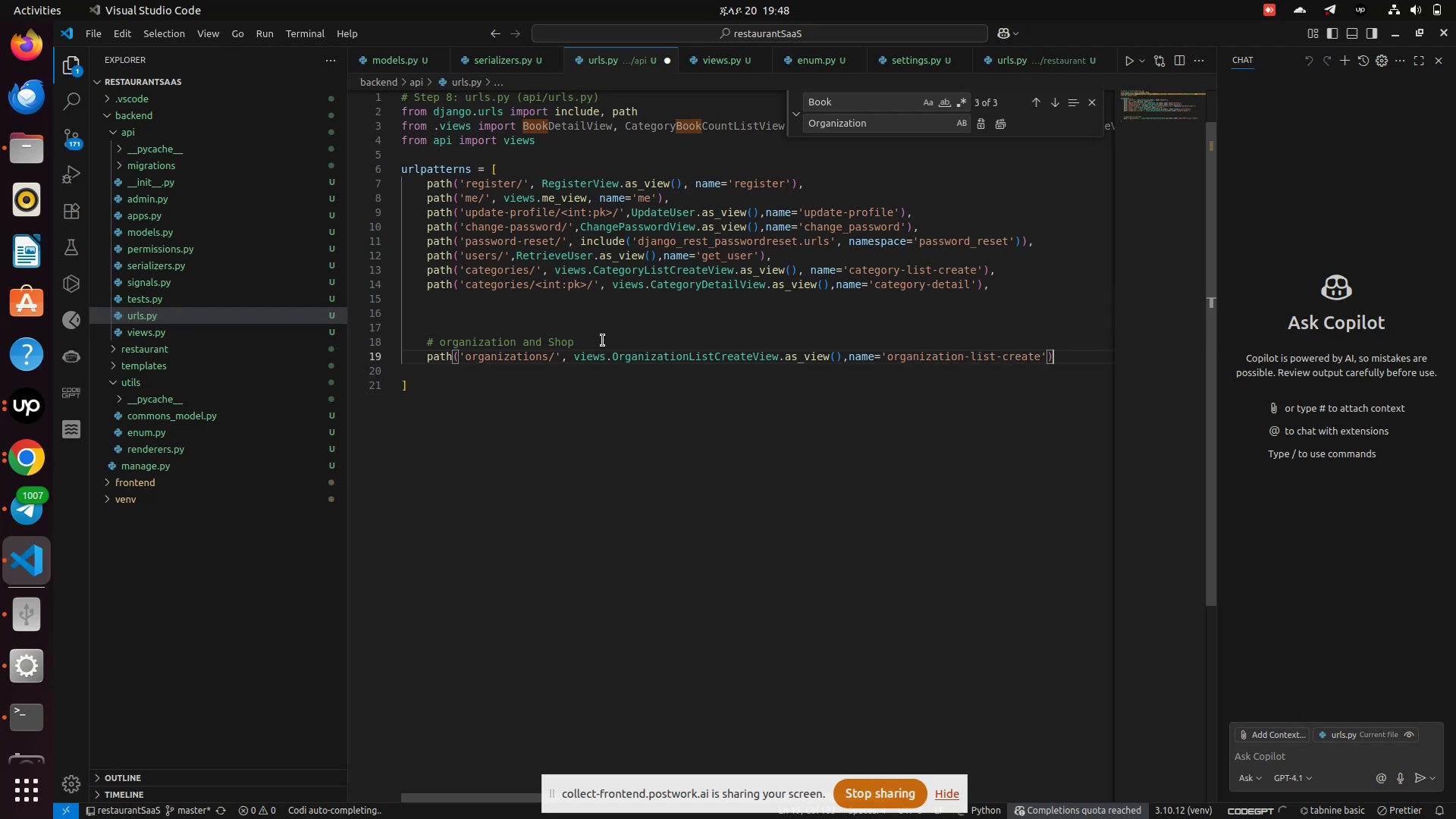 
key(ArrowRight)
 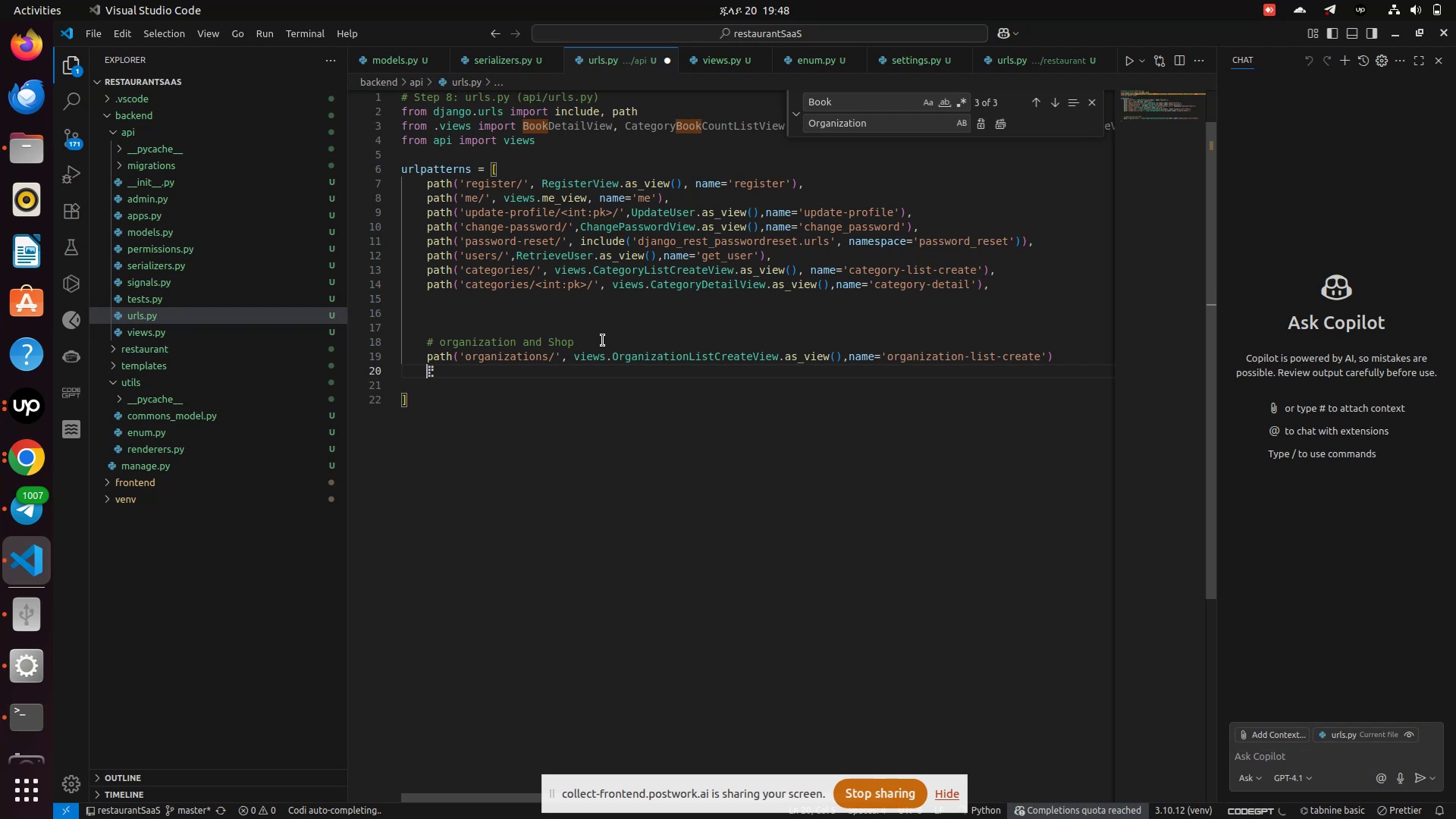 
key(Enter)
 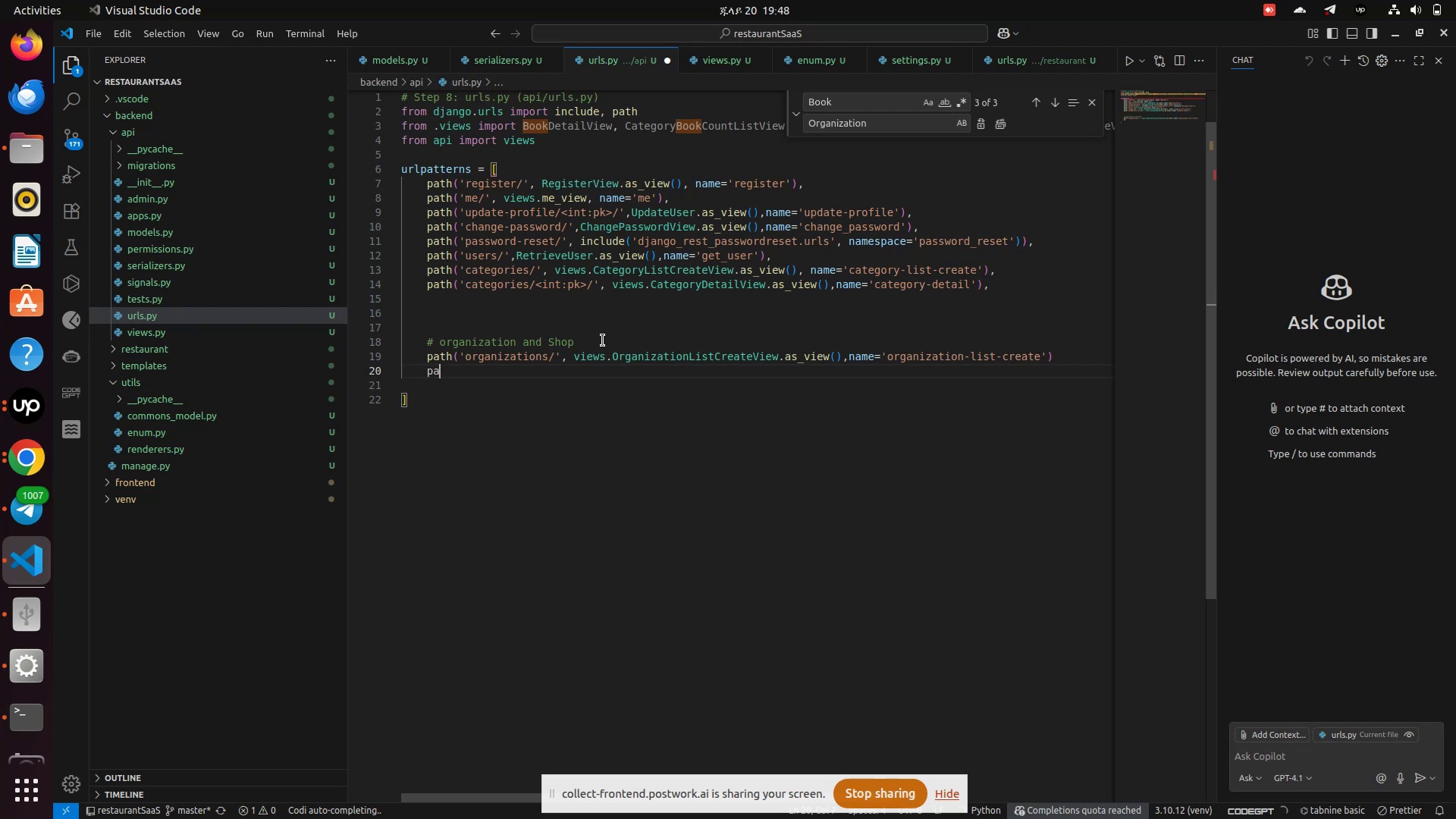 
type(path('sh)
key(Backspace)
key(Backspace)
type(organizations/<int:plk)
key(Backspace)
key(Backspace)
type(k>/', views.OrganizationDetailView.as)
key(Backspace)
key(Backspace)
key(Backspace)
type(.s)
key(Backspace)
type(as_ve)
key(Backspace)
type(iews()
 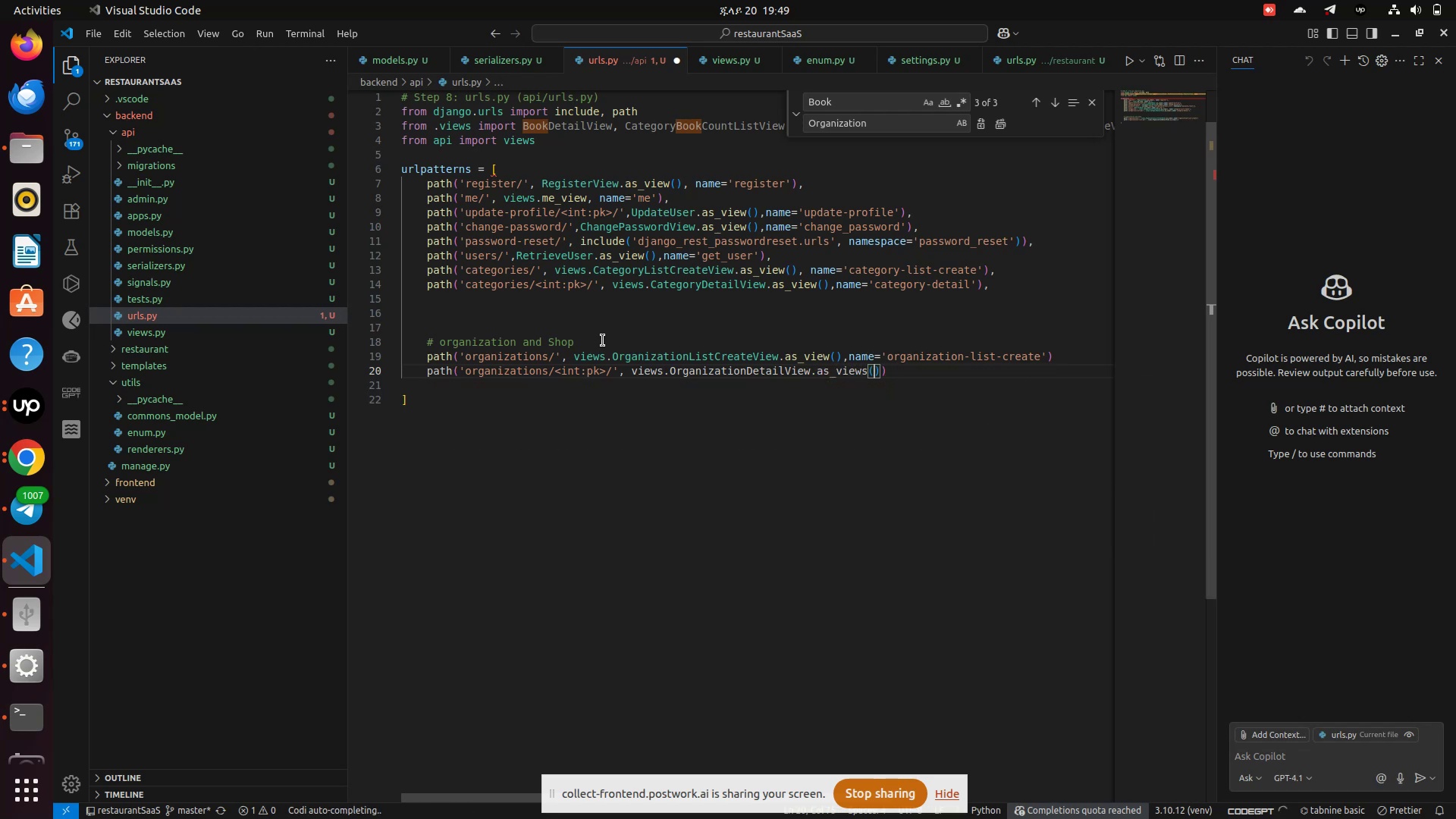 
key(ArrowRight)
 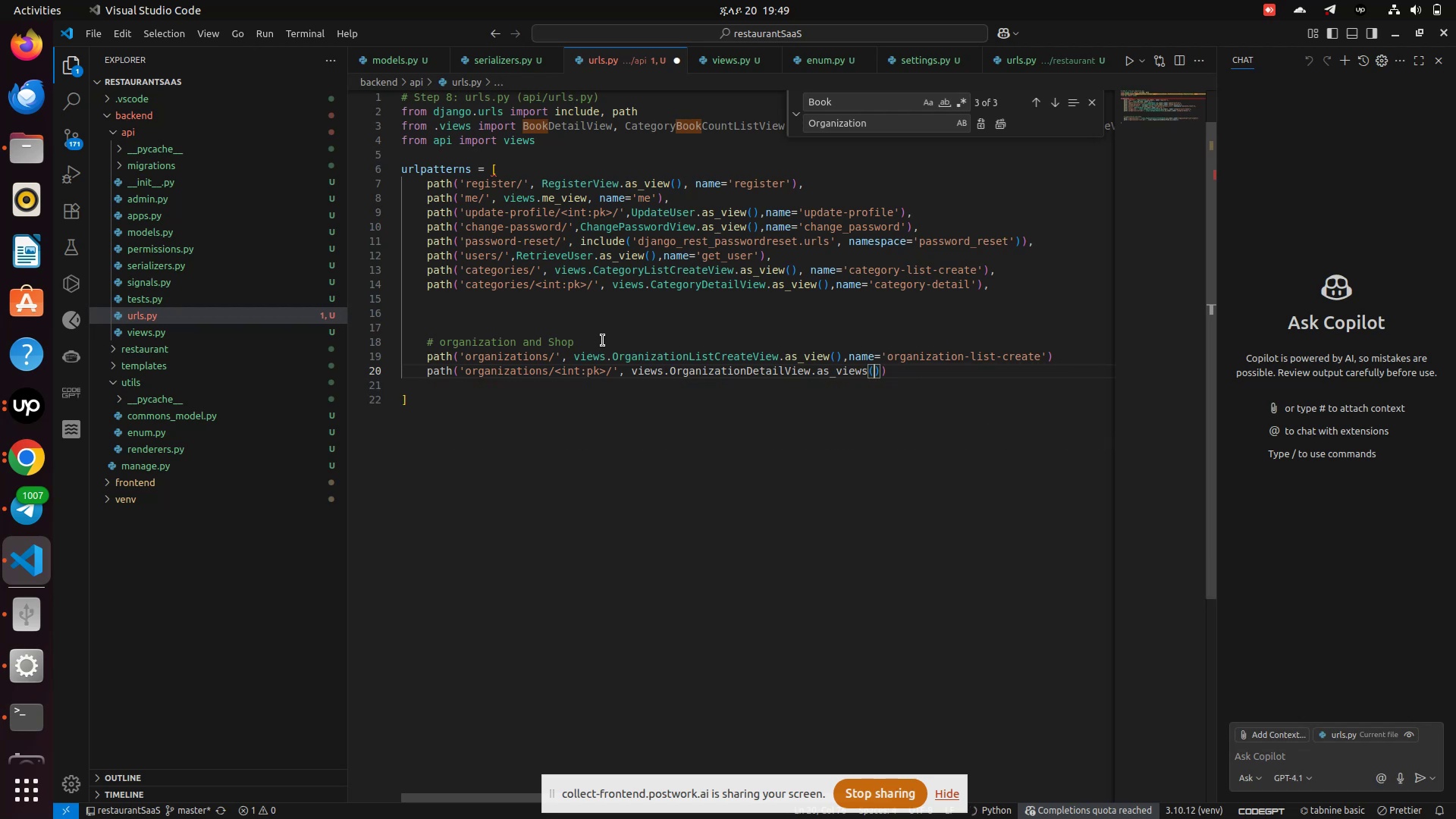 
key(ArrowLeft)
 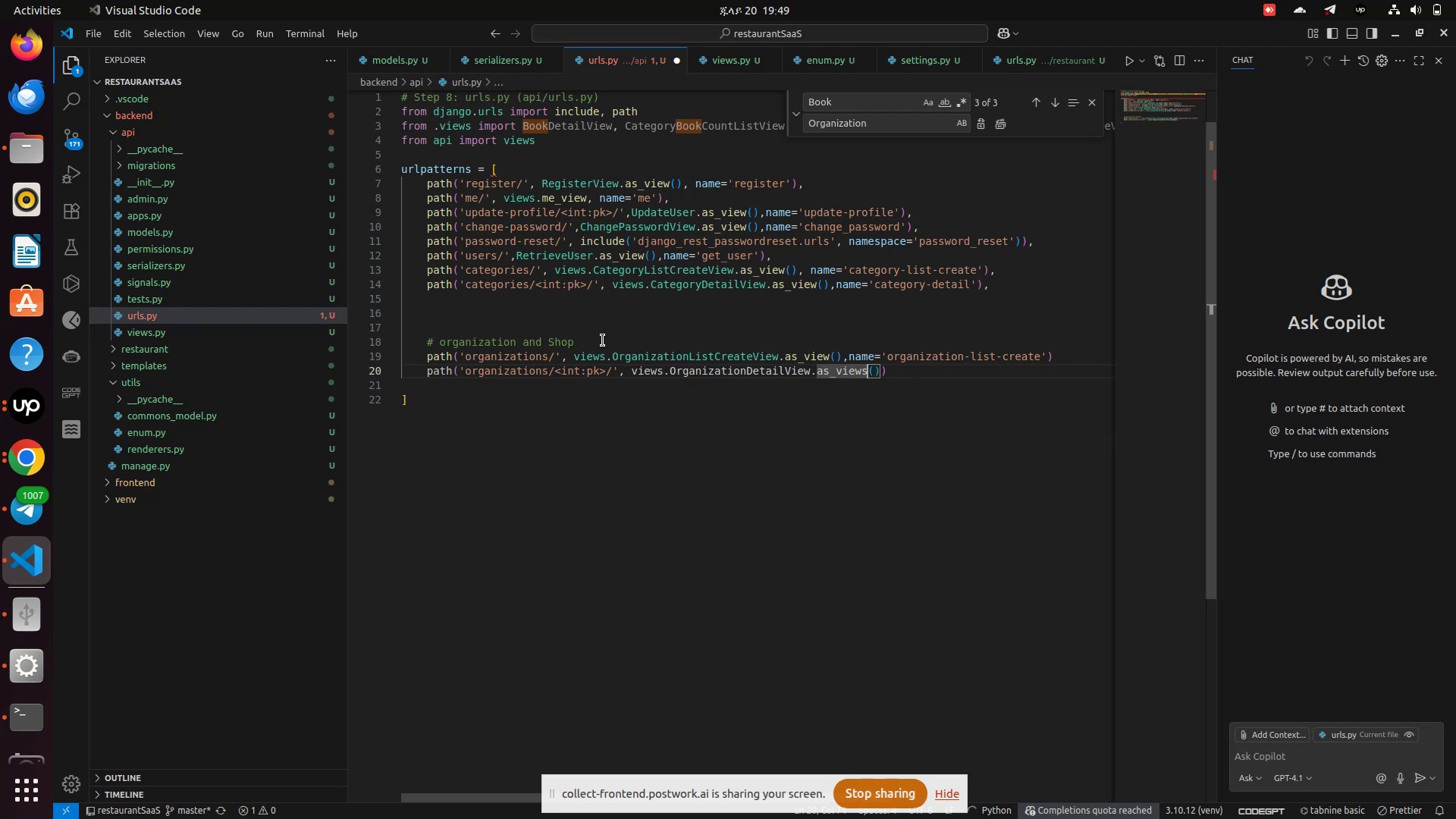 
key(ArrowLeft)
 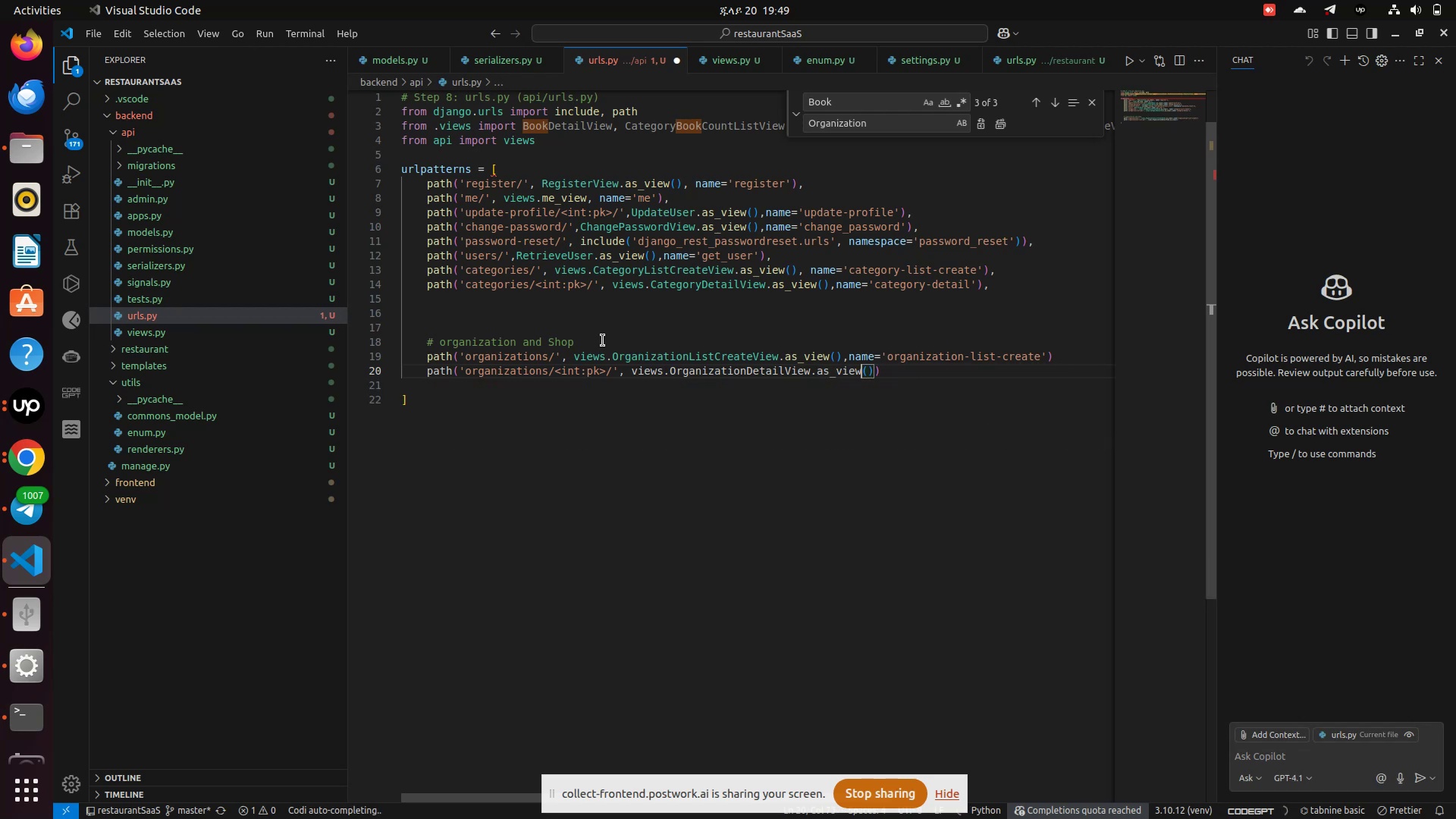 
key(Backspace)
 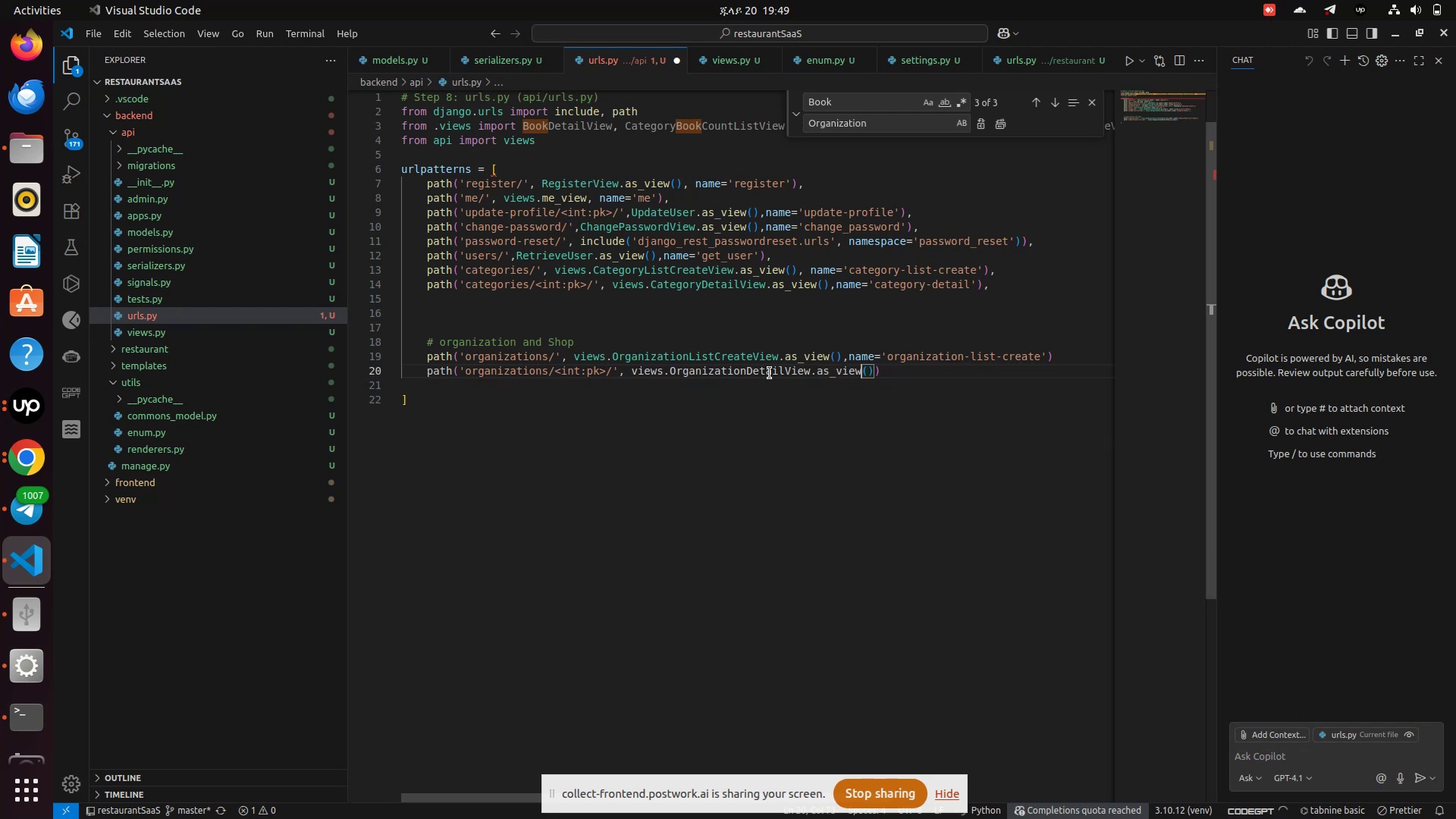 
hold_key(key=ControlLeft, duration=0.88)
left_click([769, 372])
 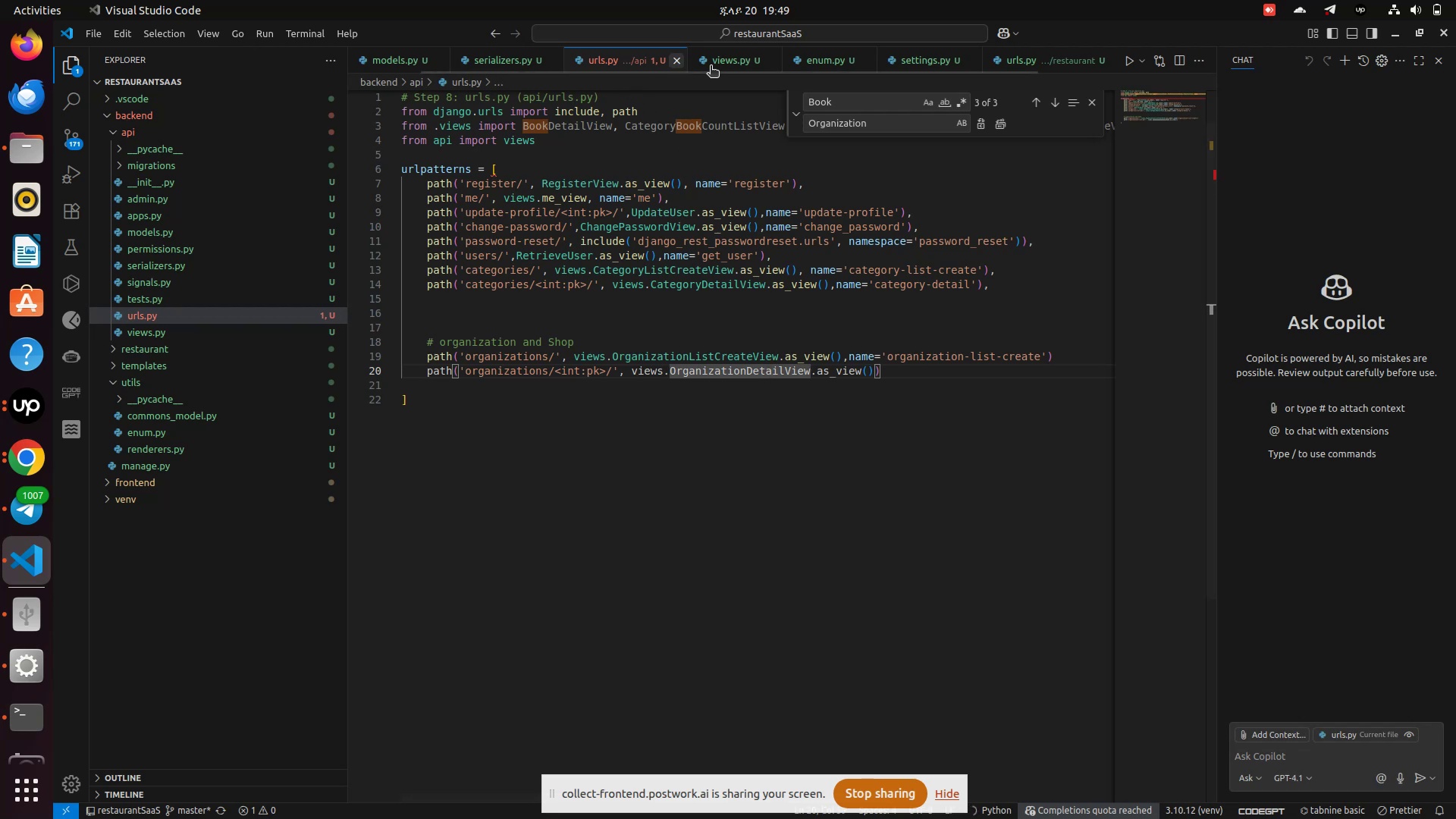 
left_click([723, 61])
 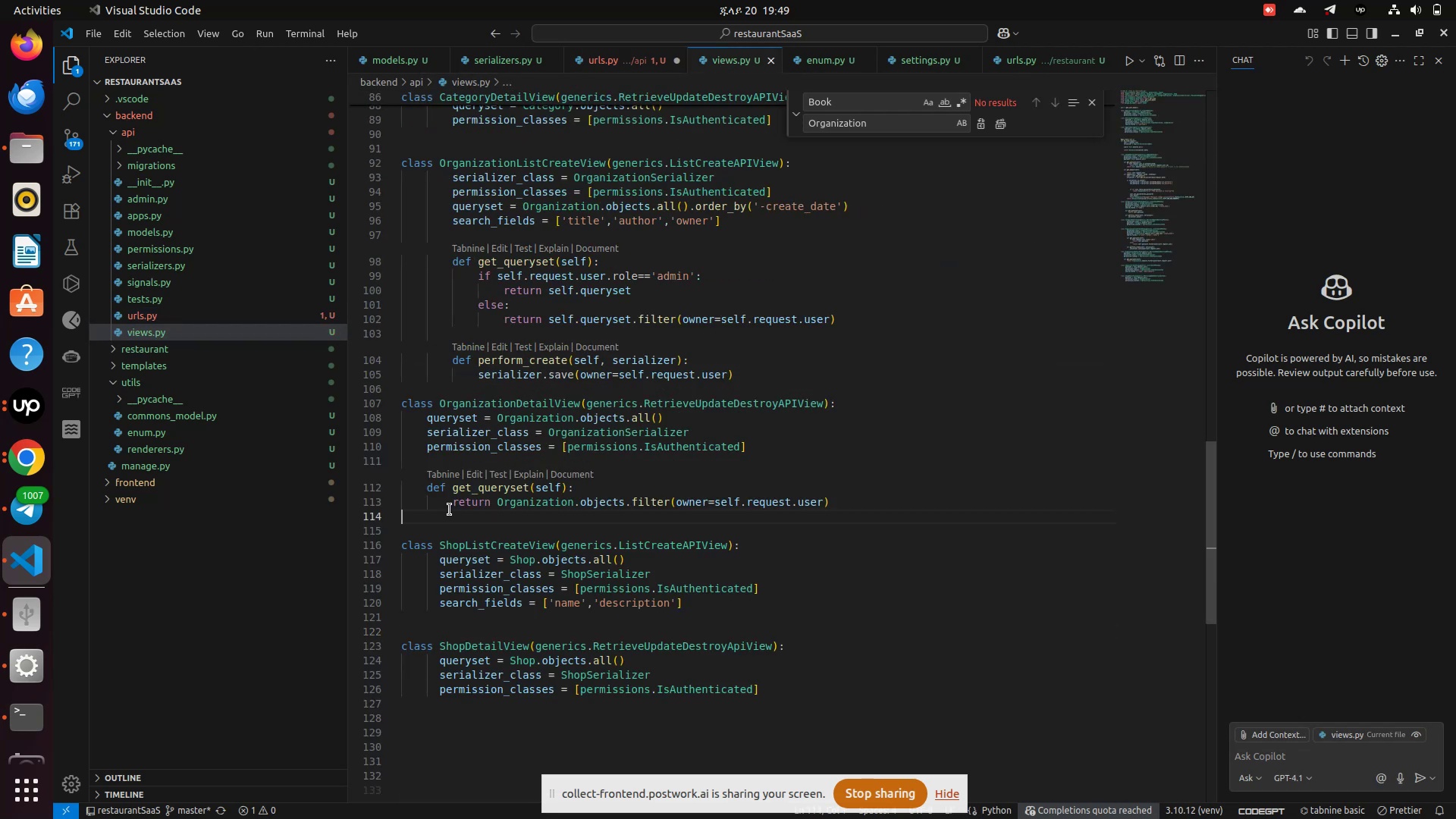 
left_click([450, 510])
 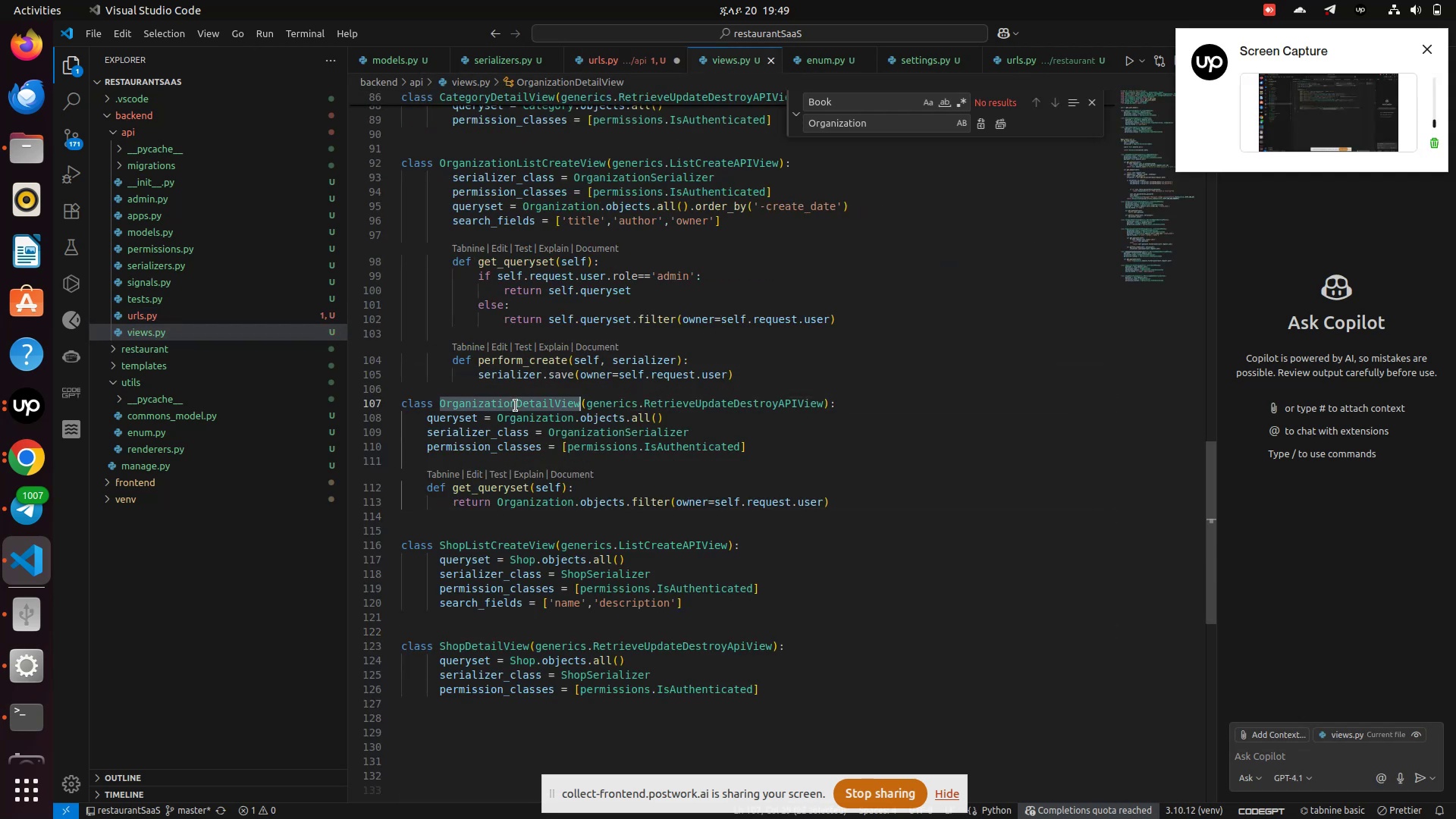 
left_click([516, 406])
 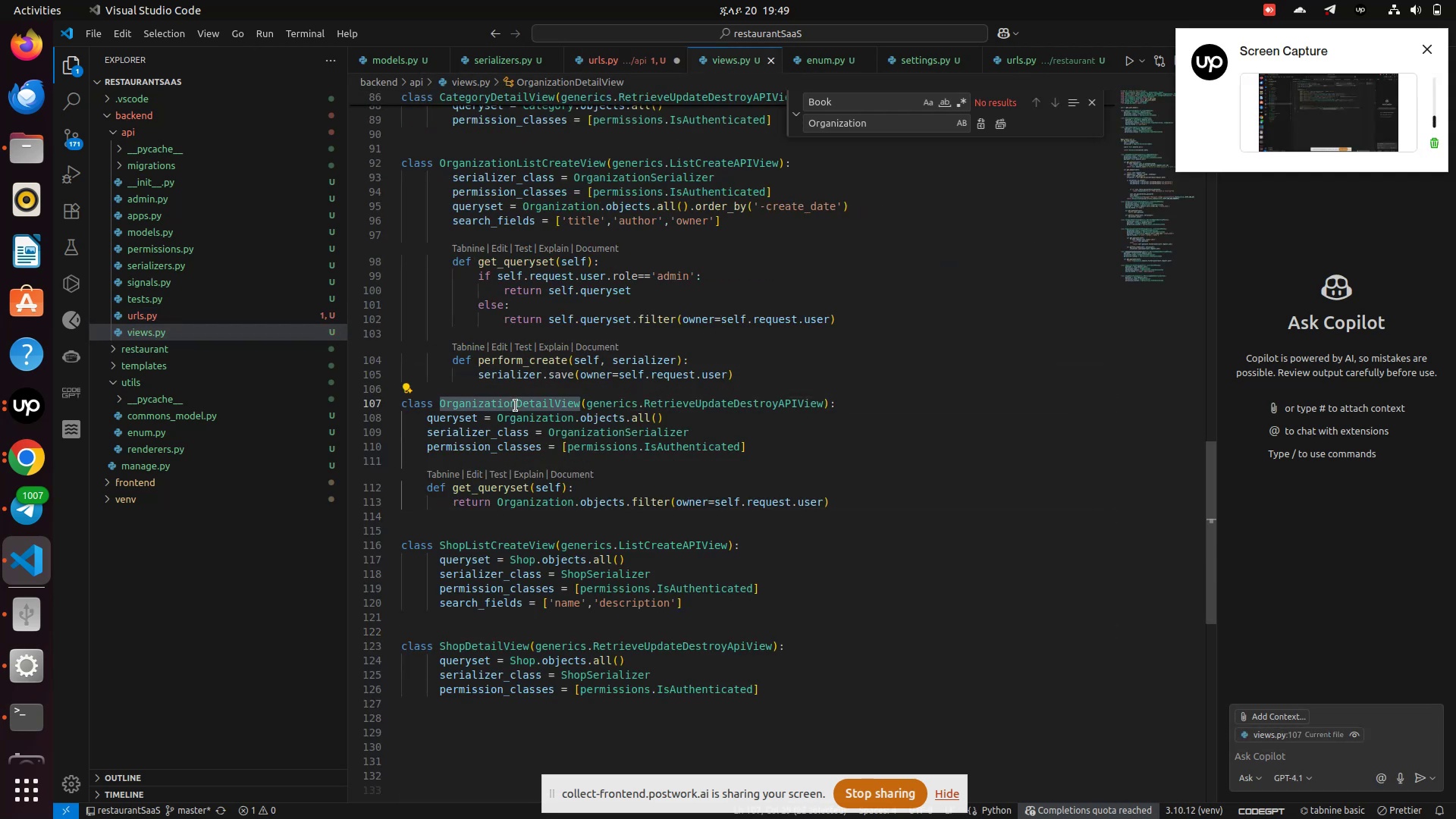 
left_click([516, 406])
 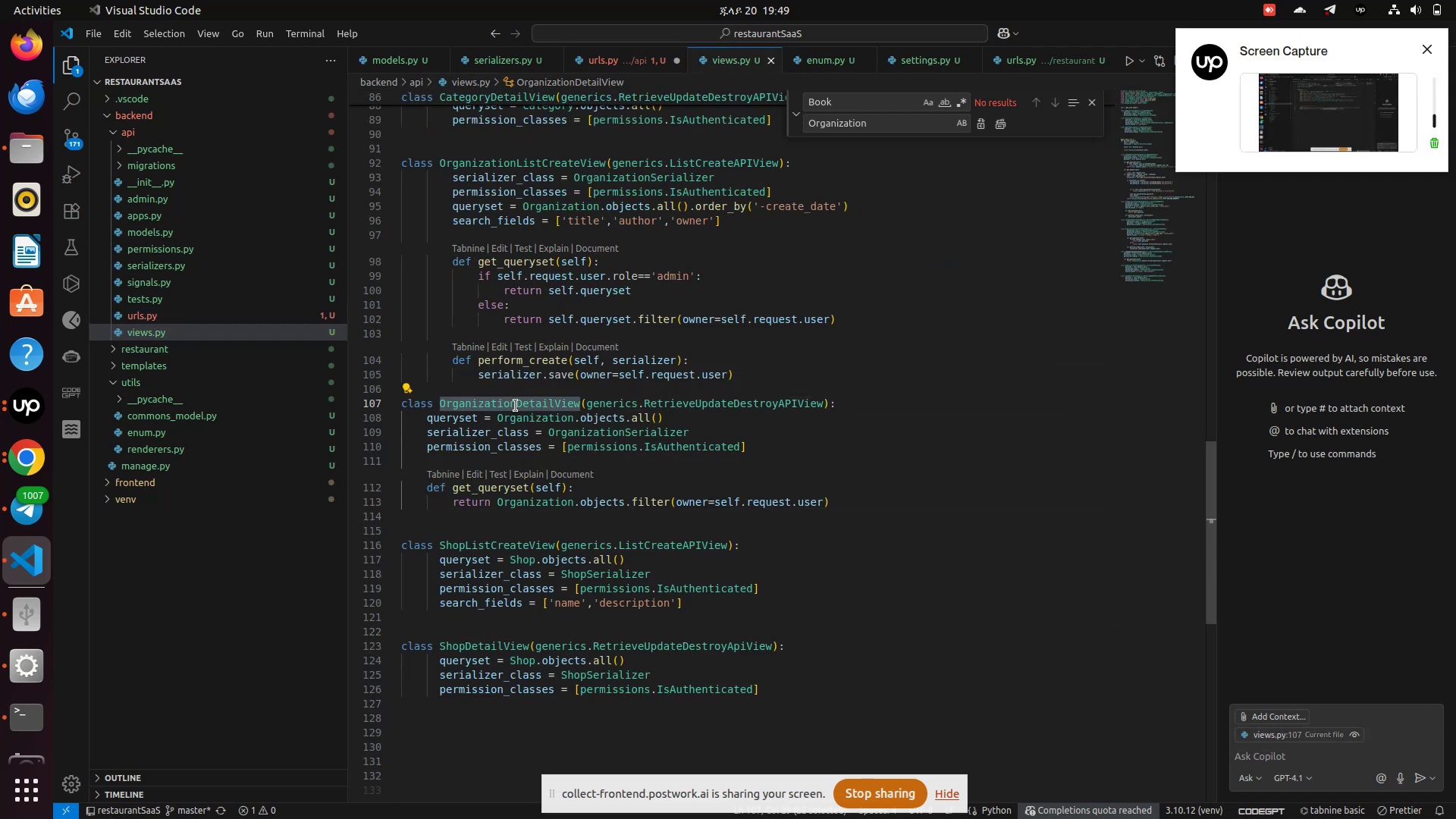 
key(Control+C)
 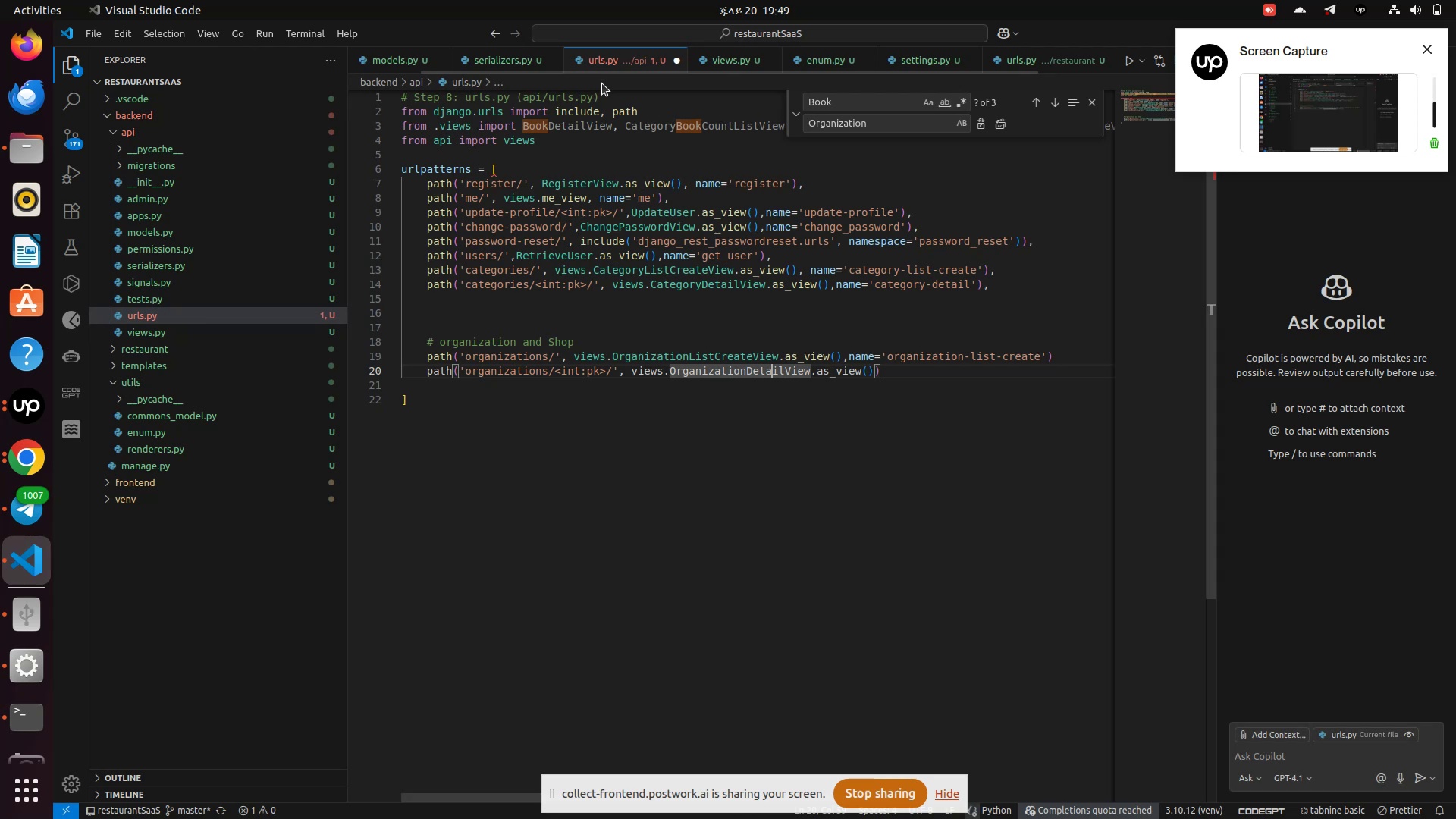 
left_click([612, 58])
 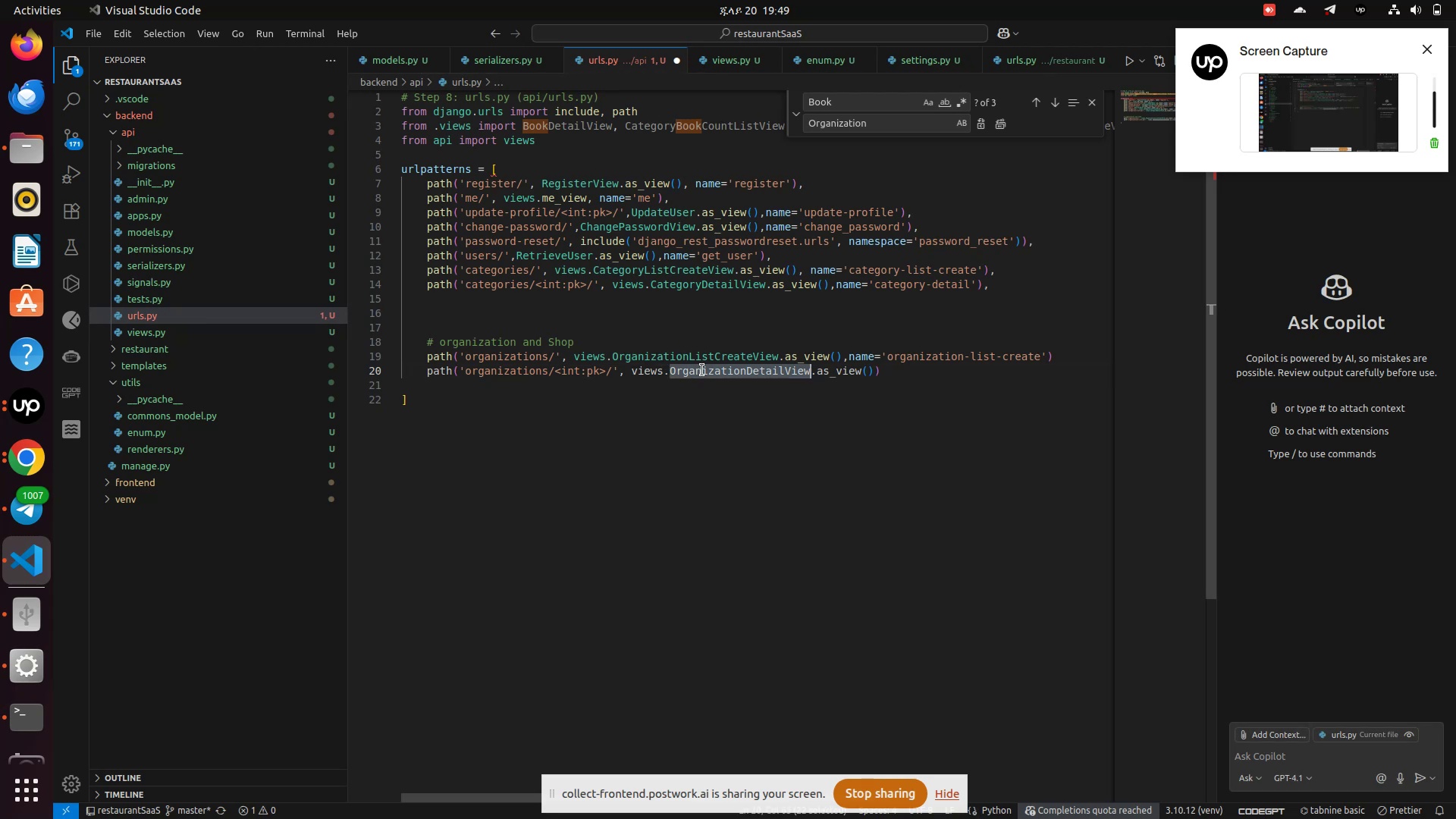 
left_click([702, 370])
 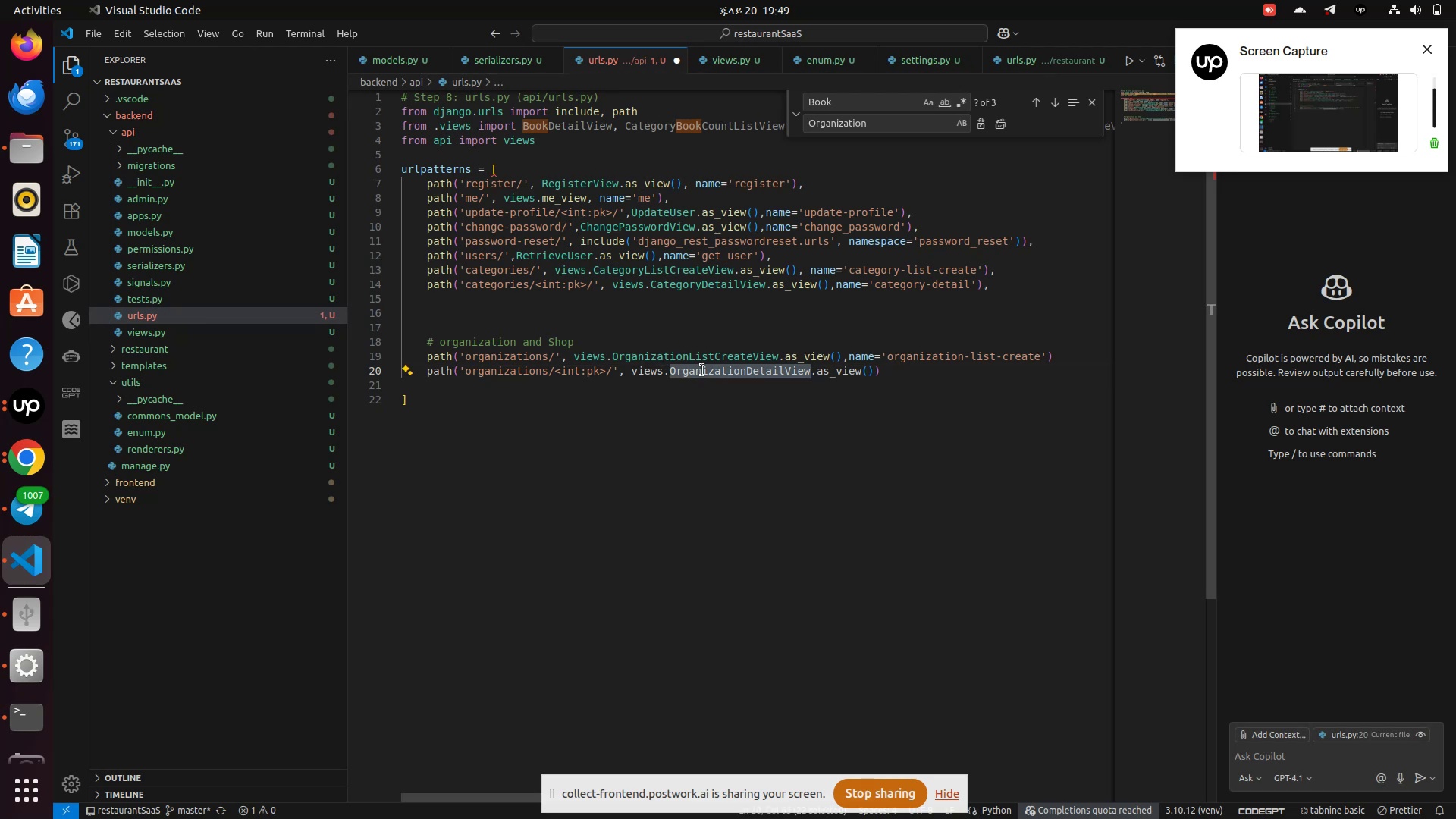 
left_click([702, 370])
 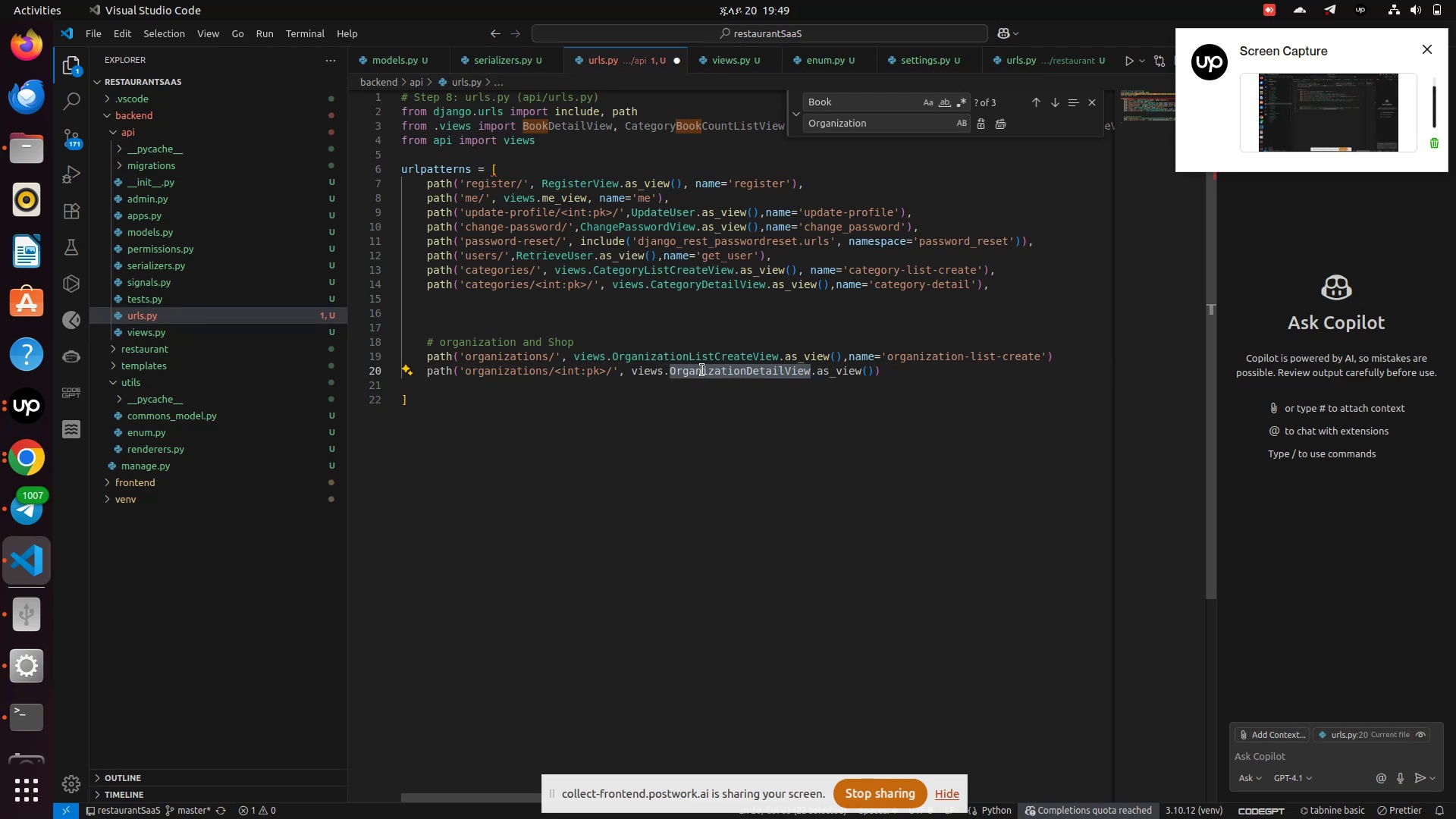 
key(Control+V)
 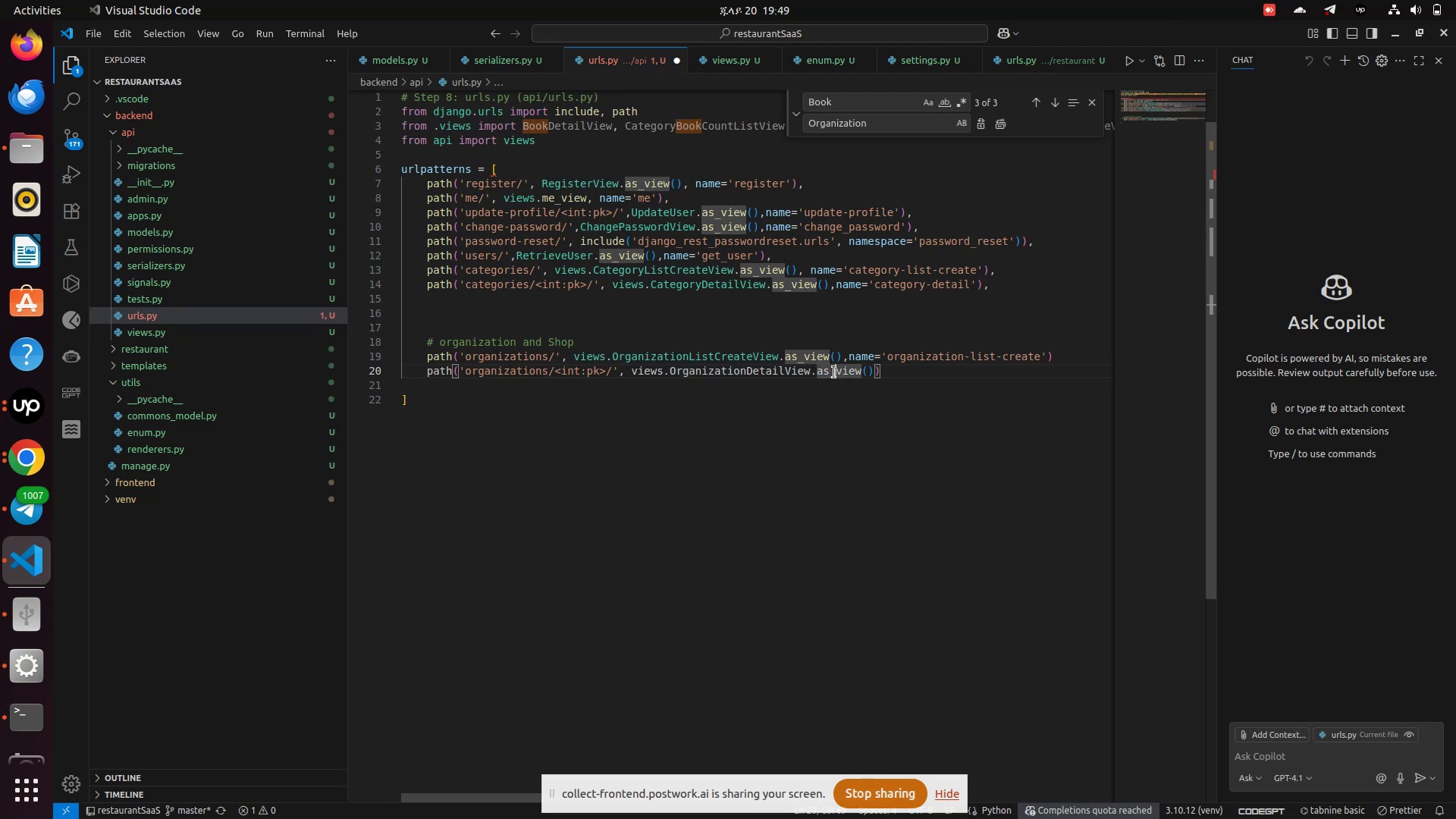 
double_click([834, 372])
 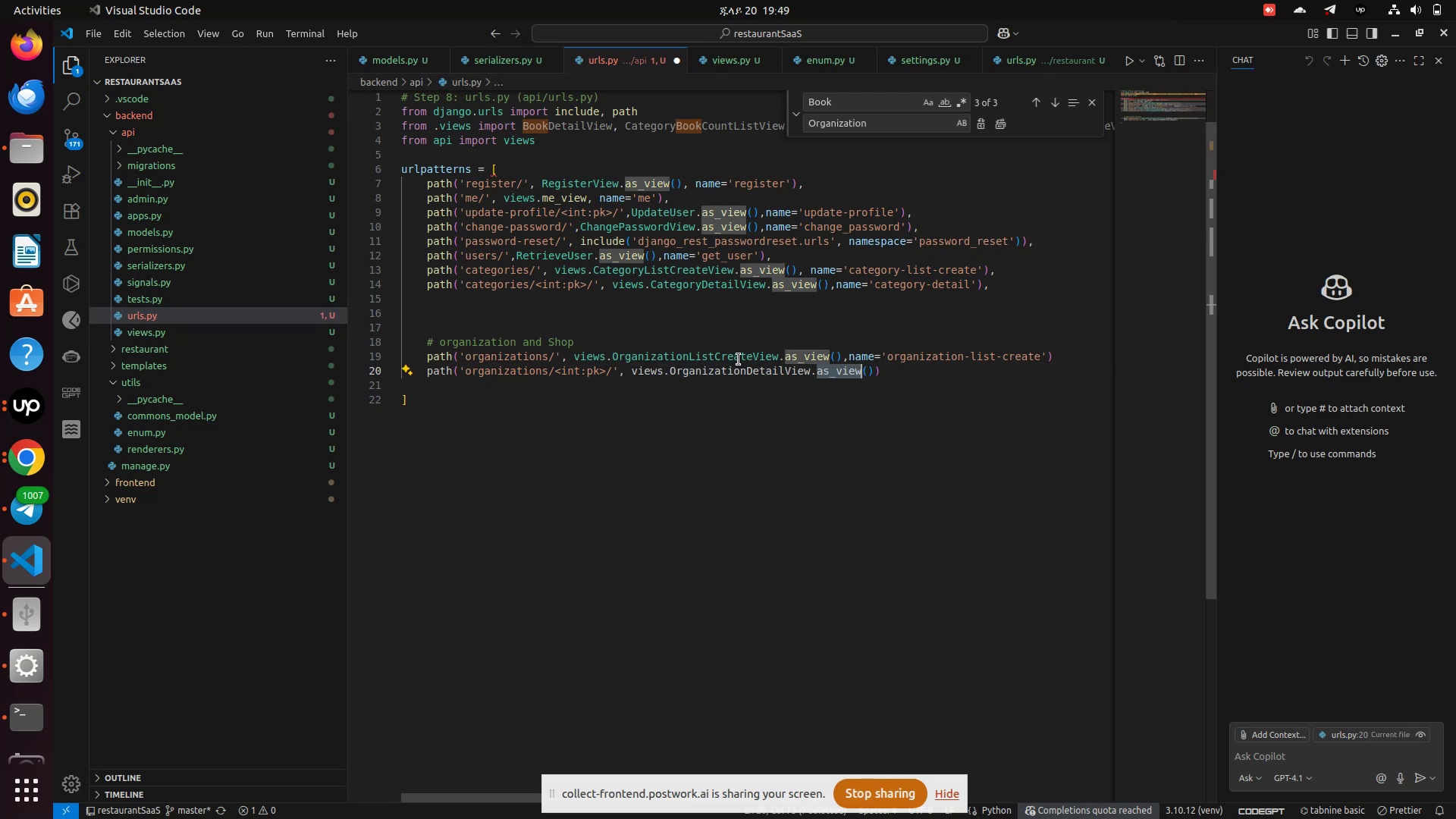 
left_click([739, 359])
 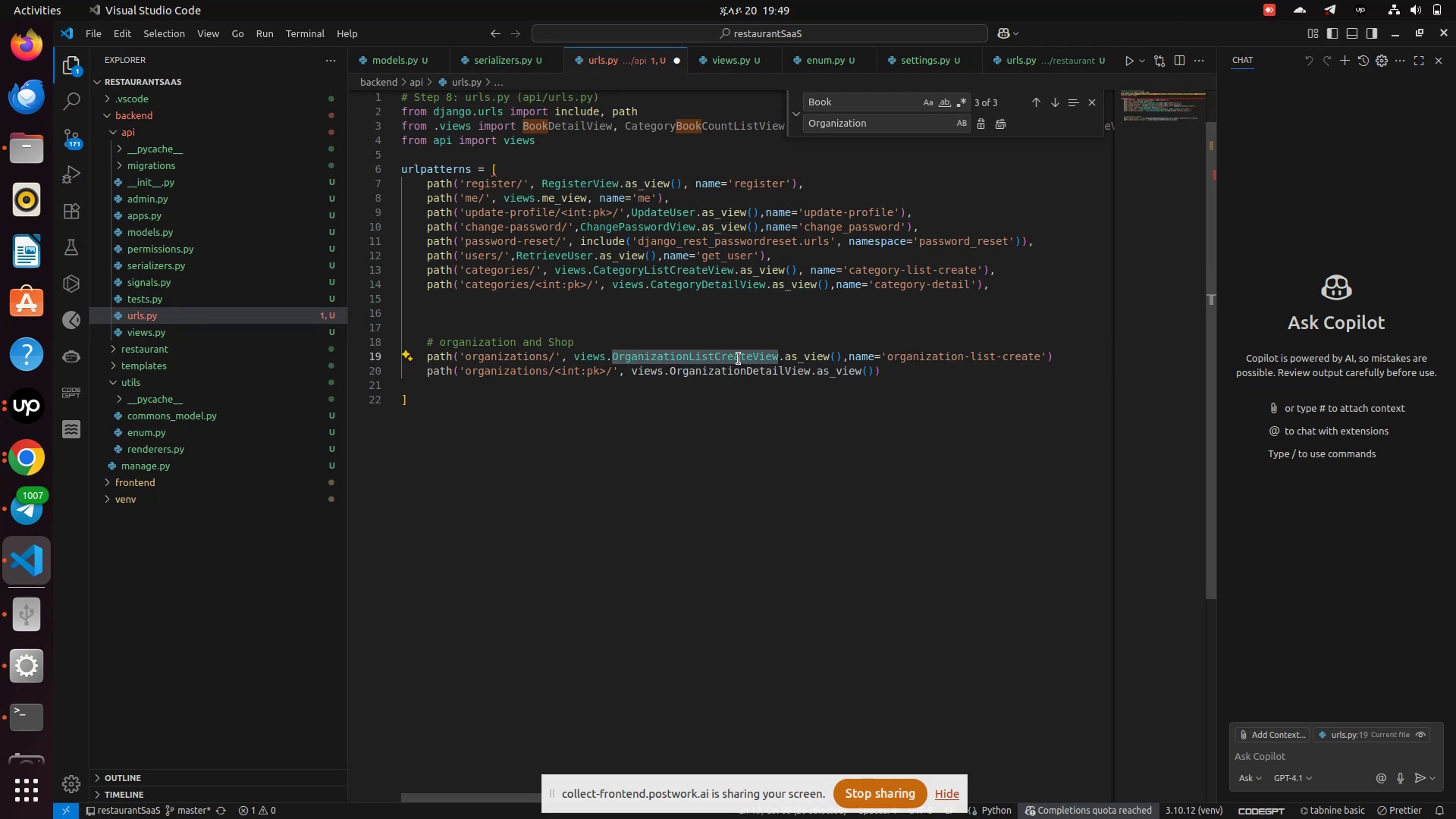 
left_click([739, 359])
 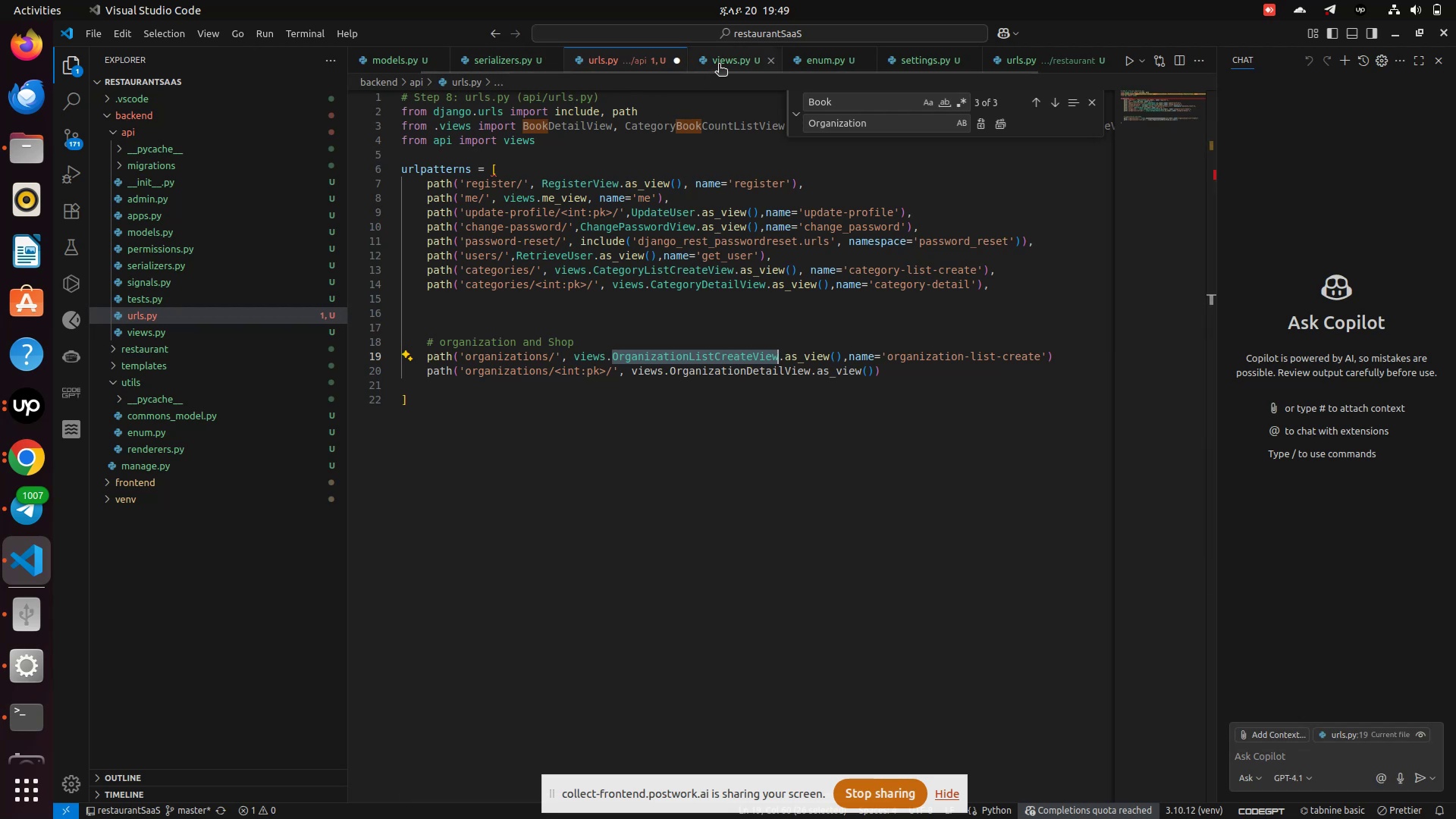 
left_click([719, 65])
 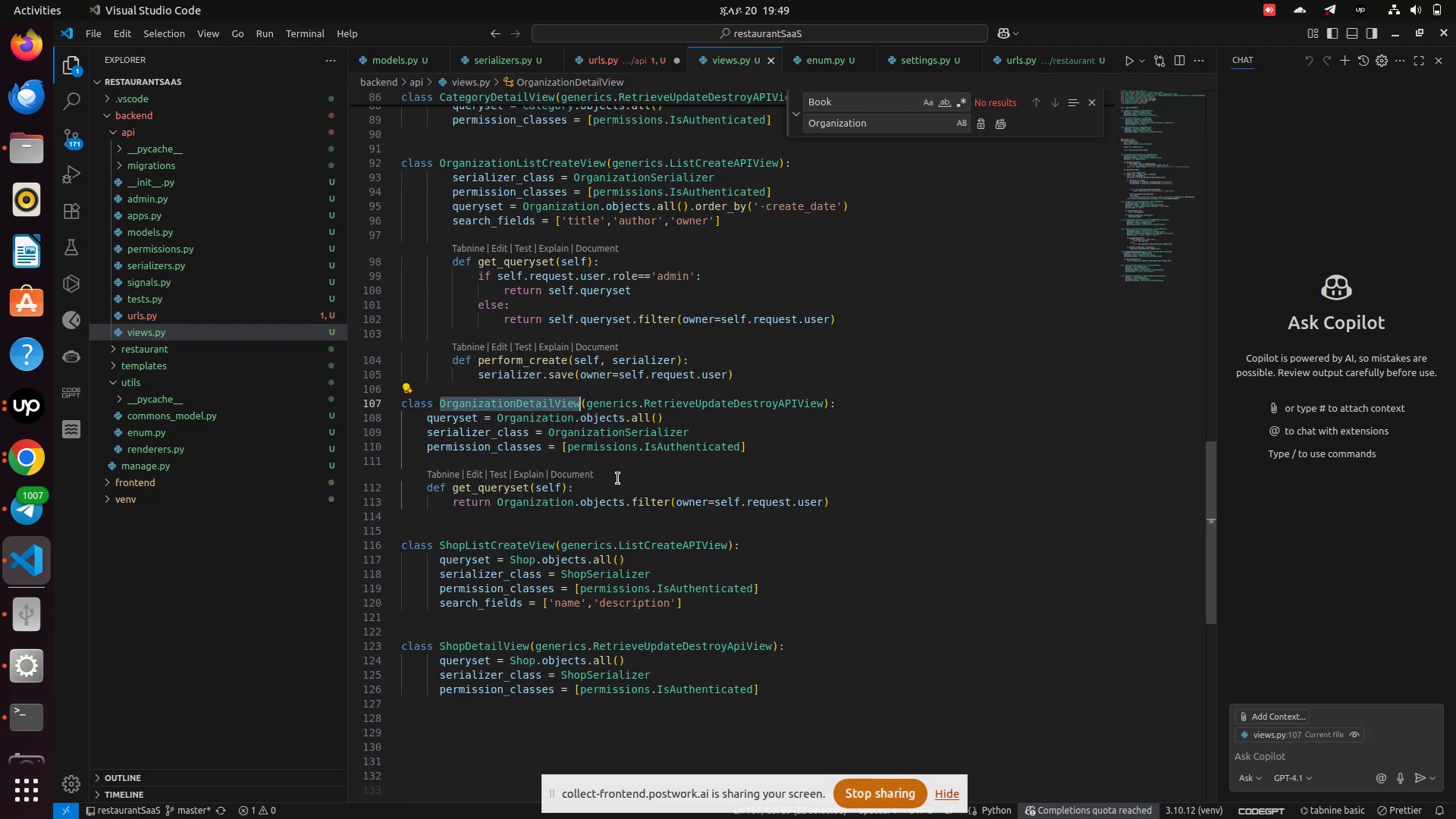 
wait(7.66)
 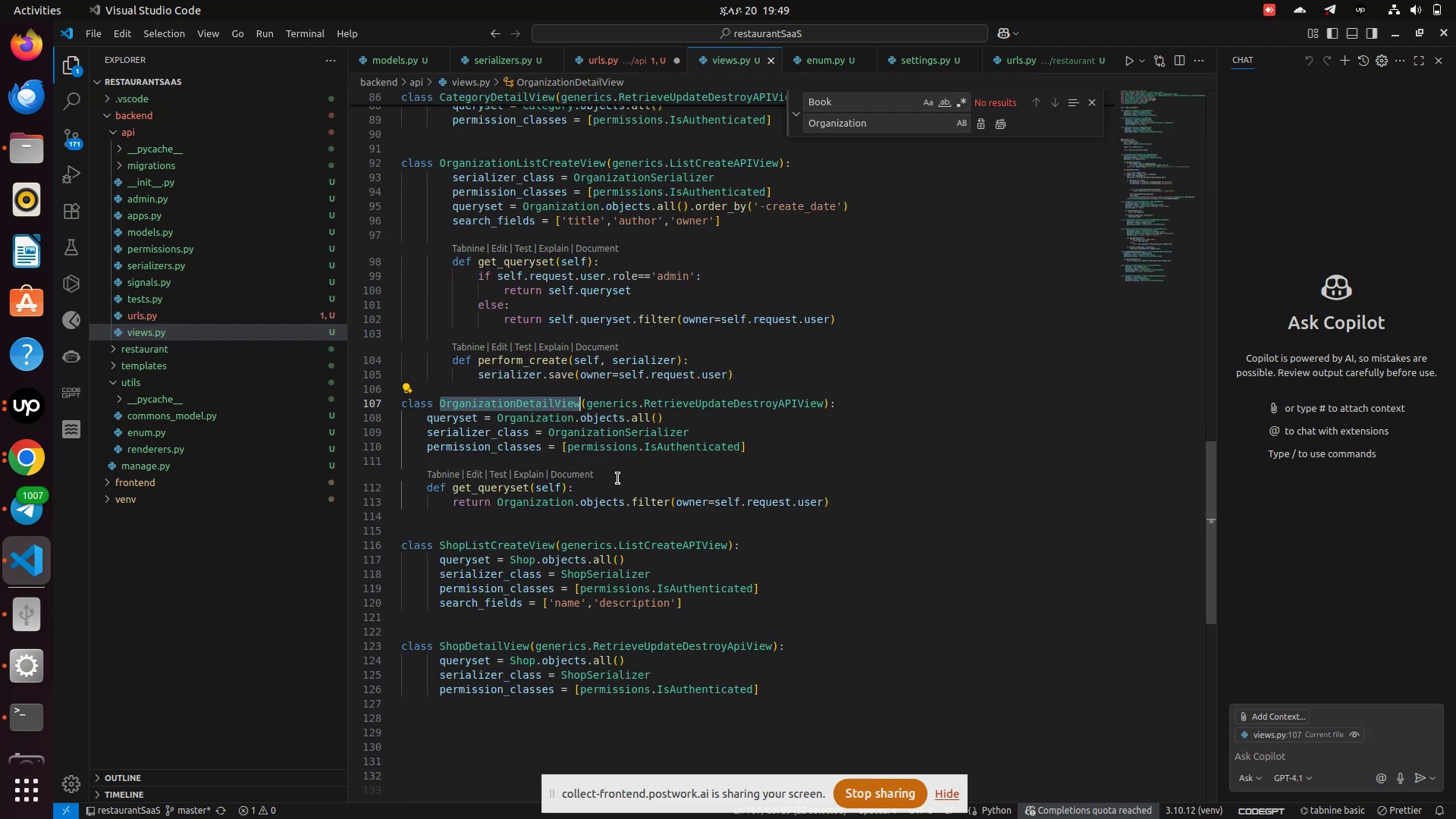 
left_click([627, 57])
 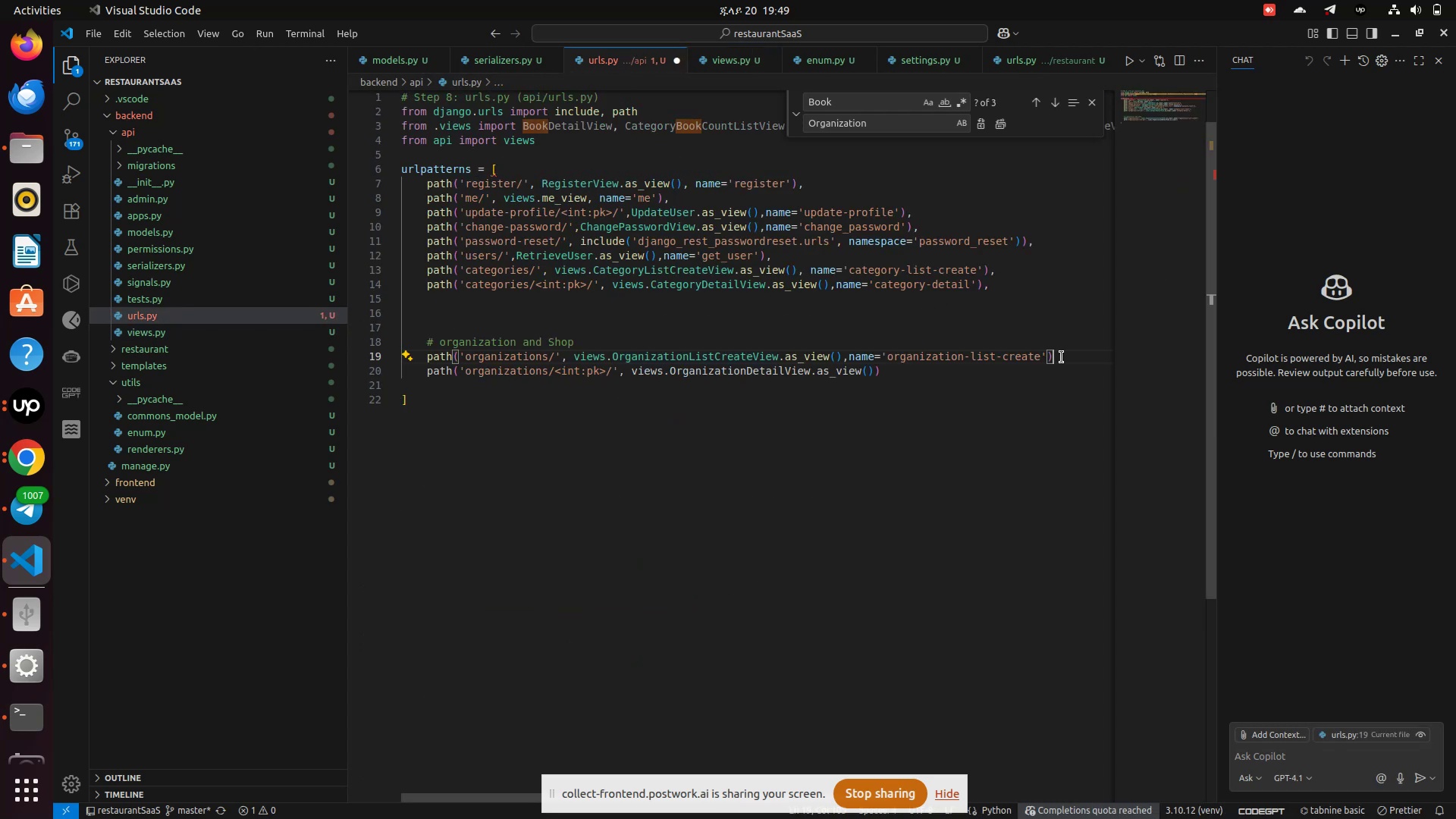 
left_click([1062, 357])
 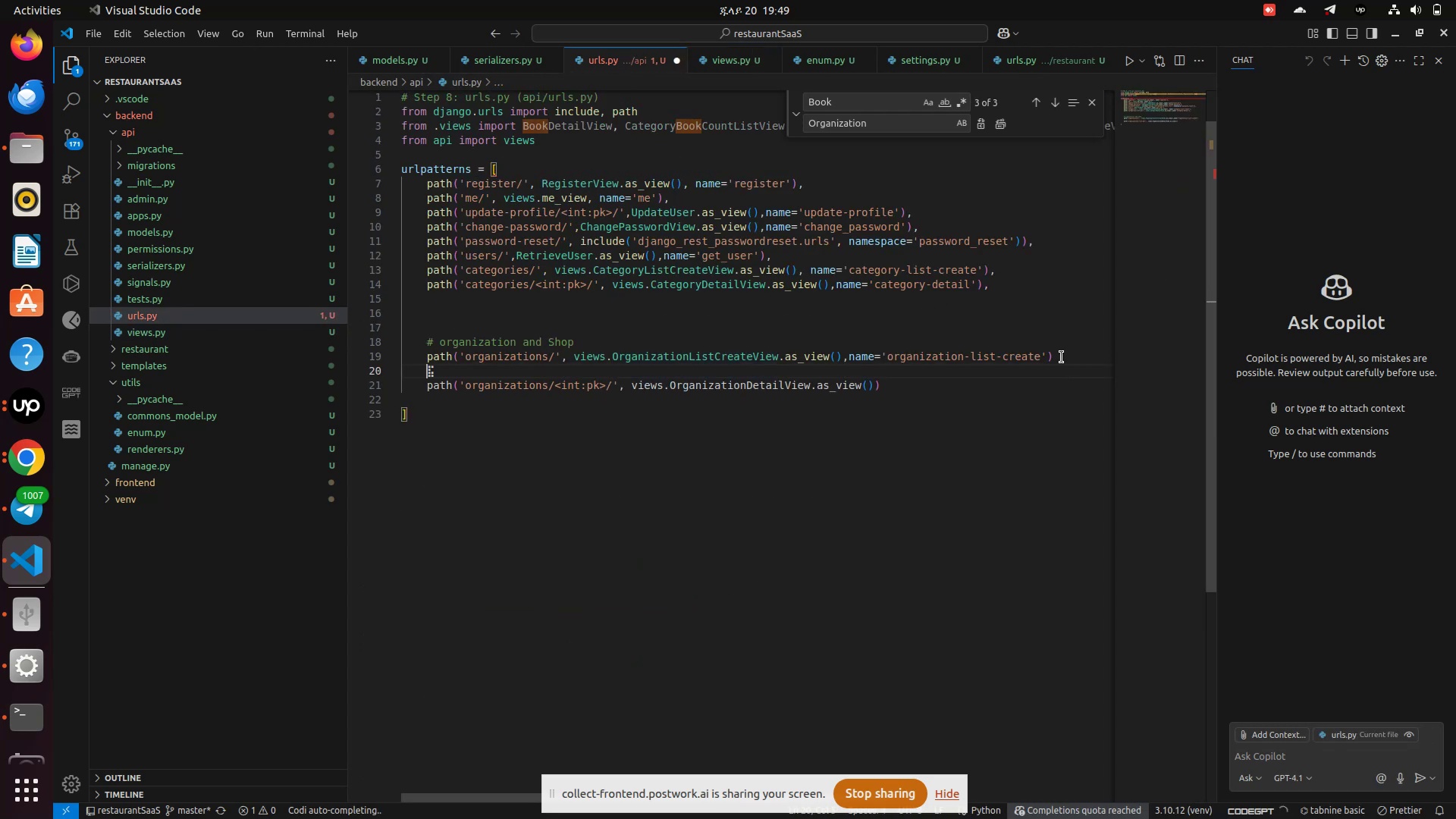 
key(Enter)
 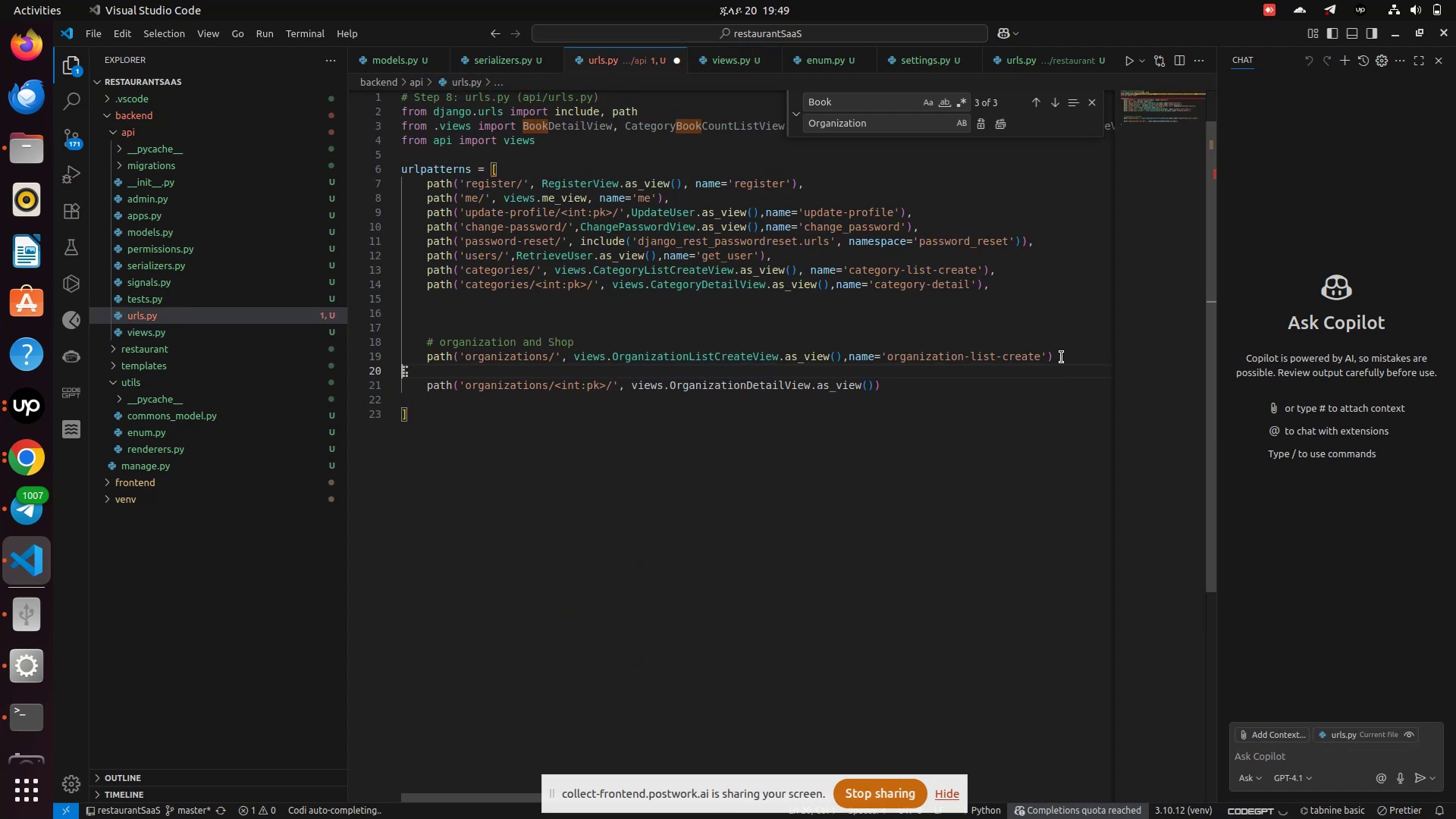 
key(Backspace)
 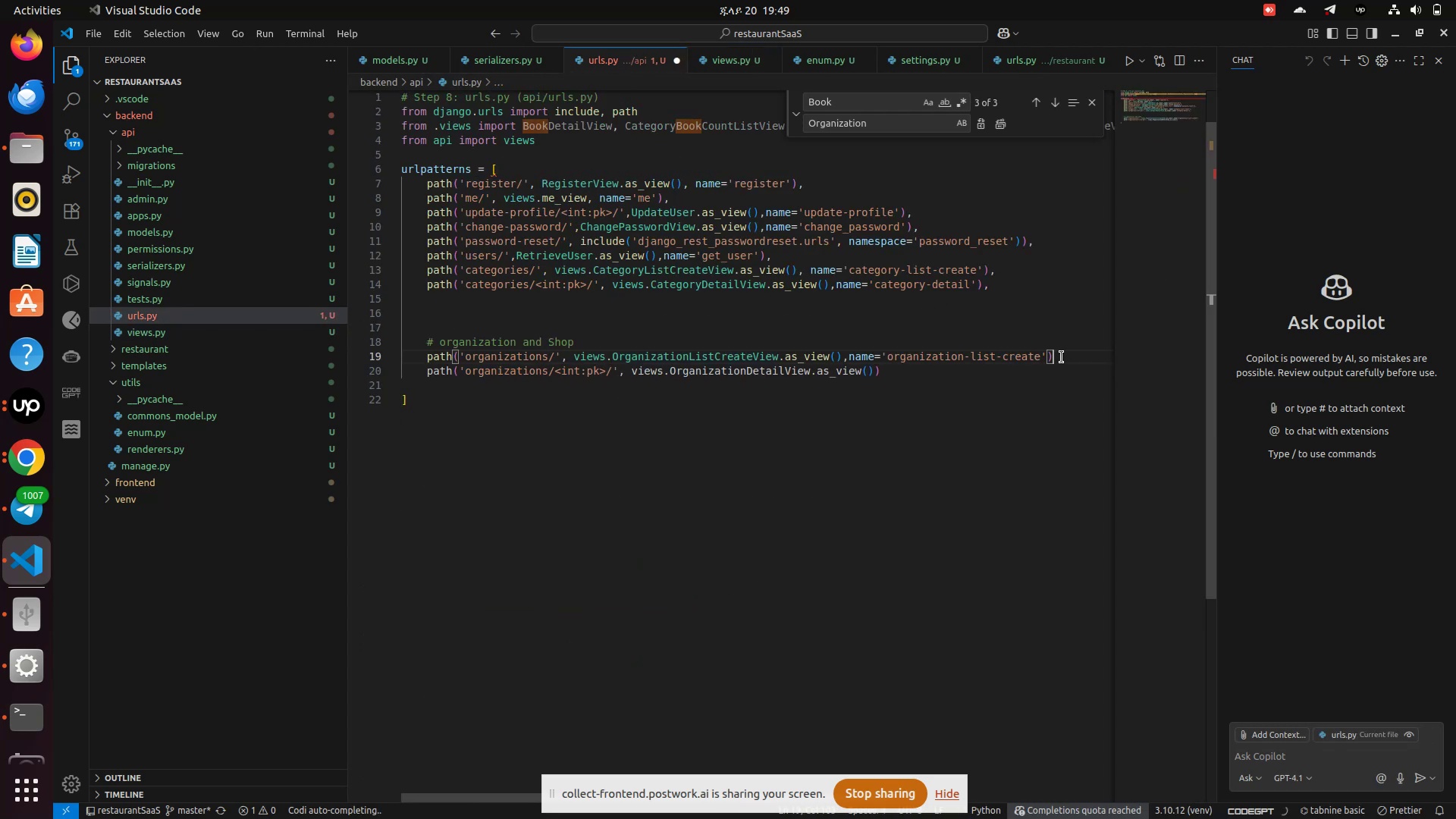 
key(Backspace)
 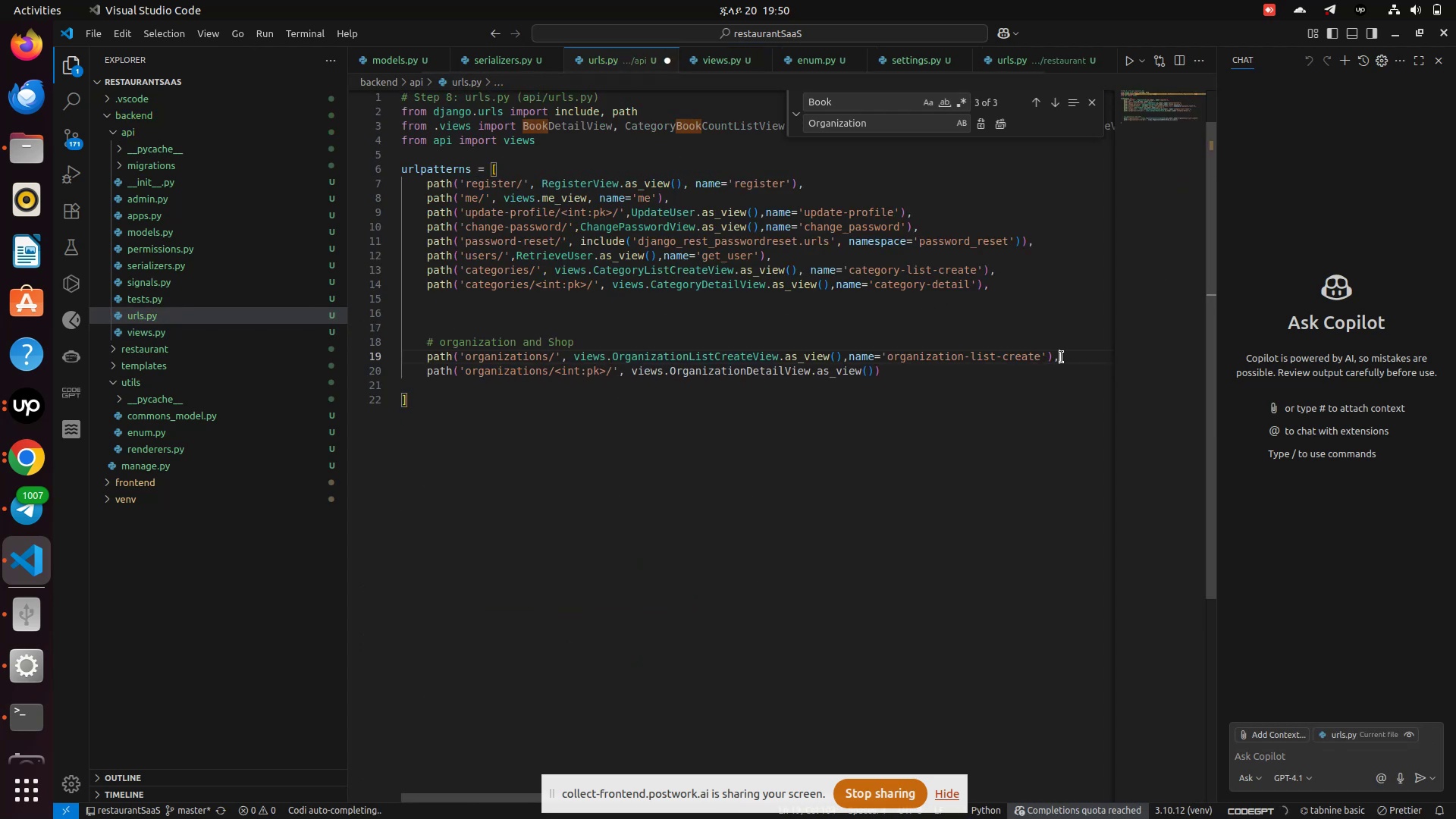 
key(Comma)
 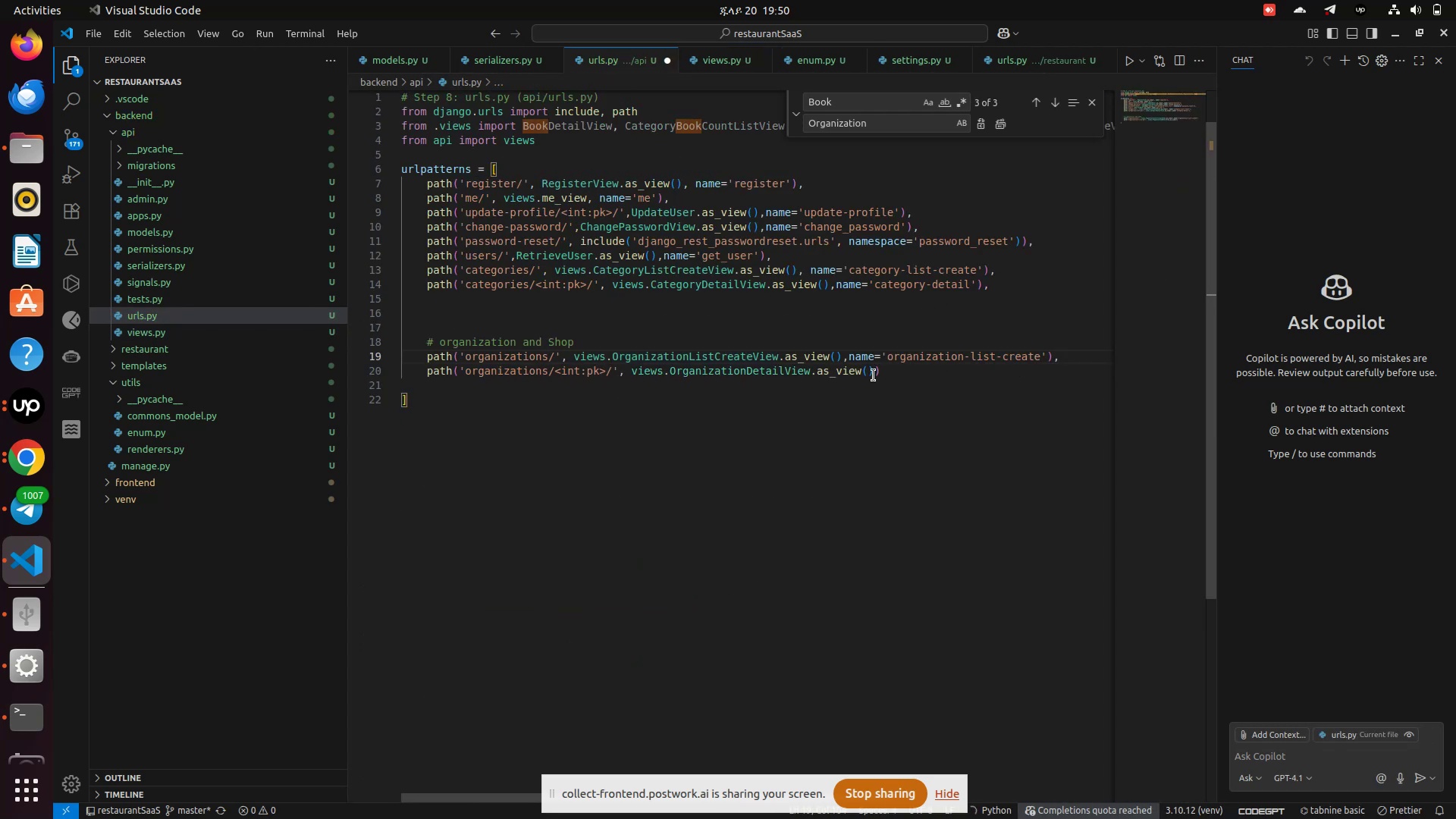 
left_click([874, 375])
 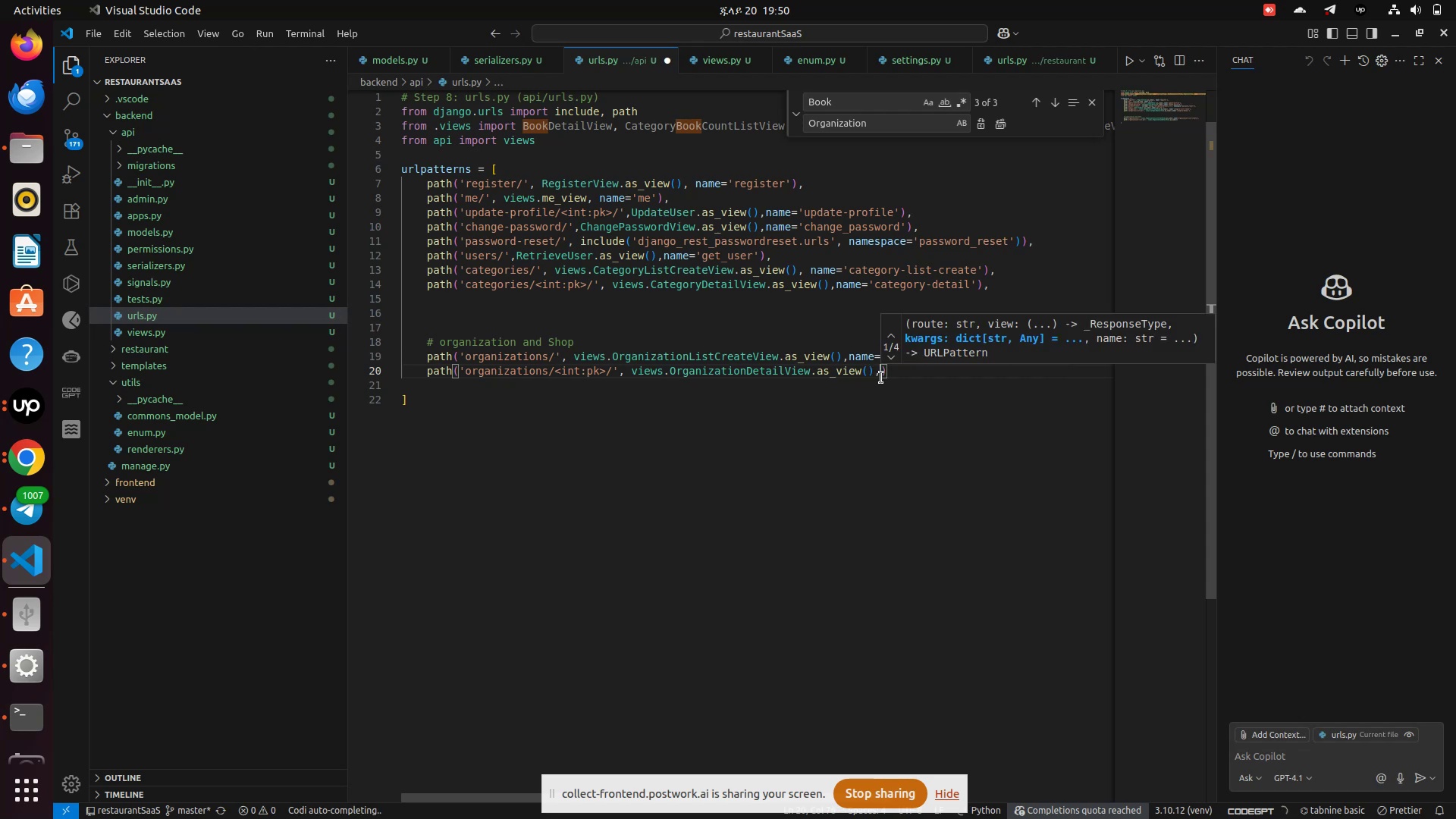 
type(,name)
 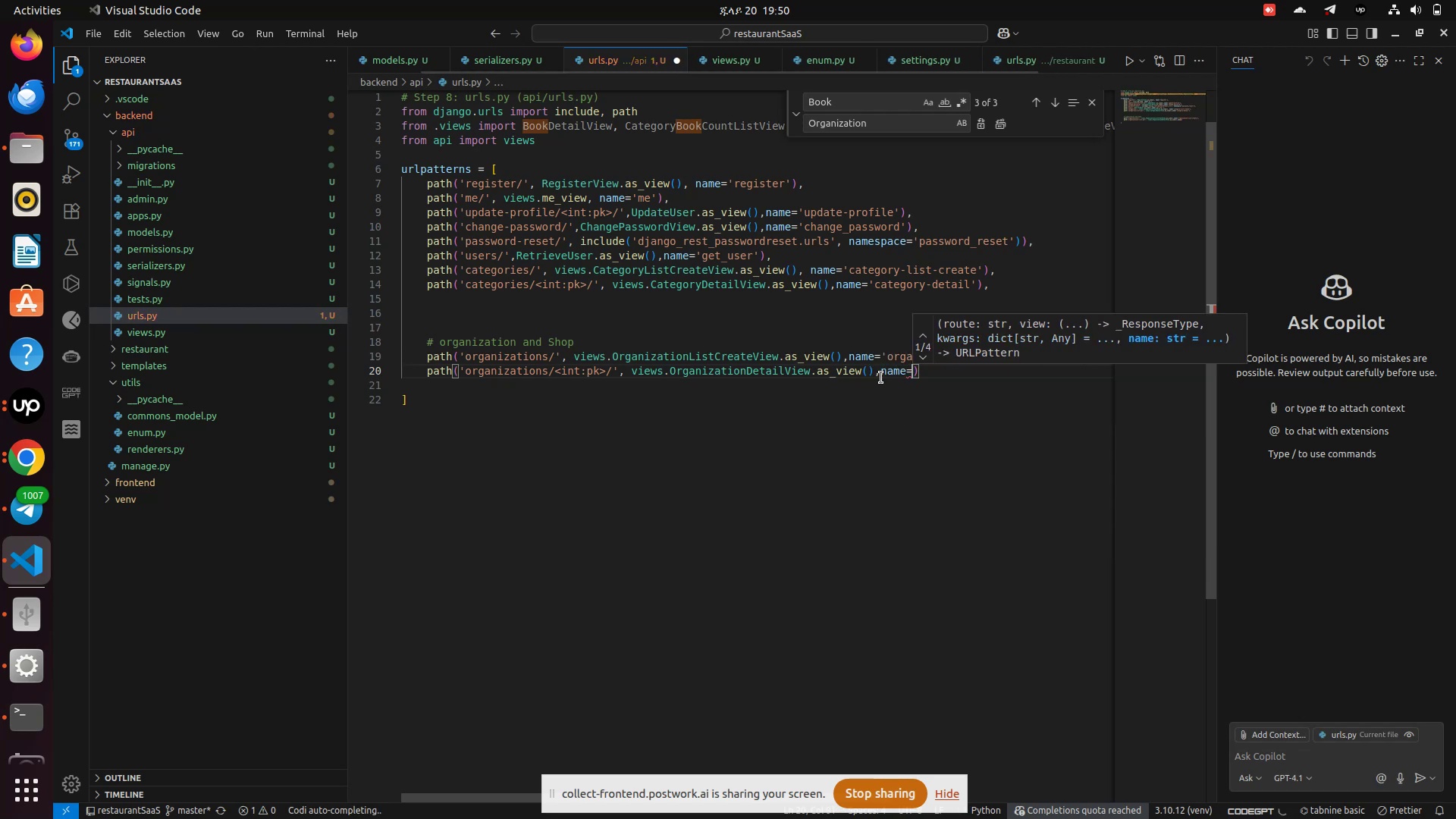 
key(Enter)
 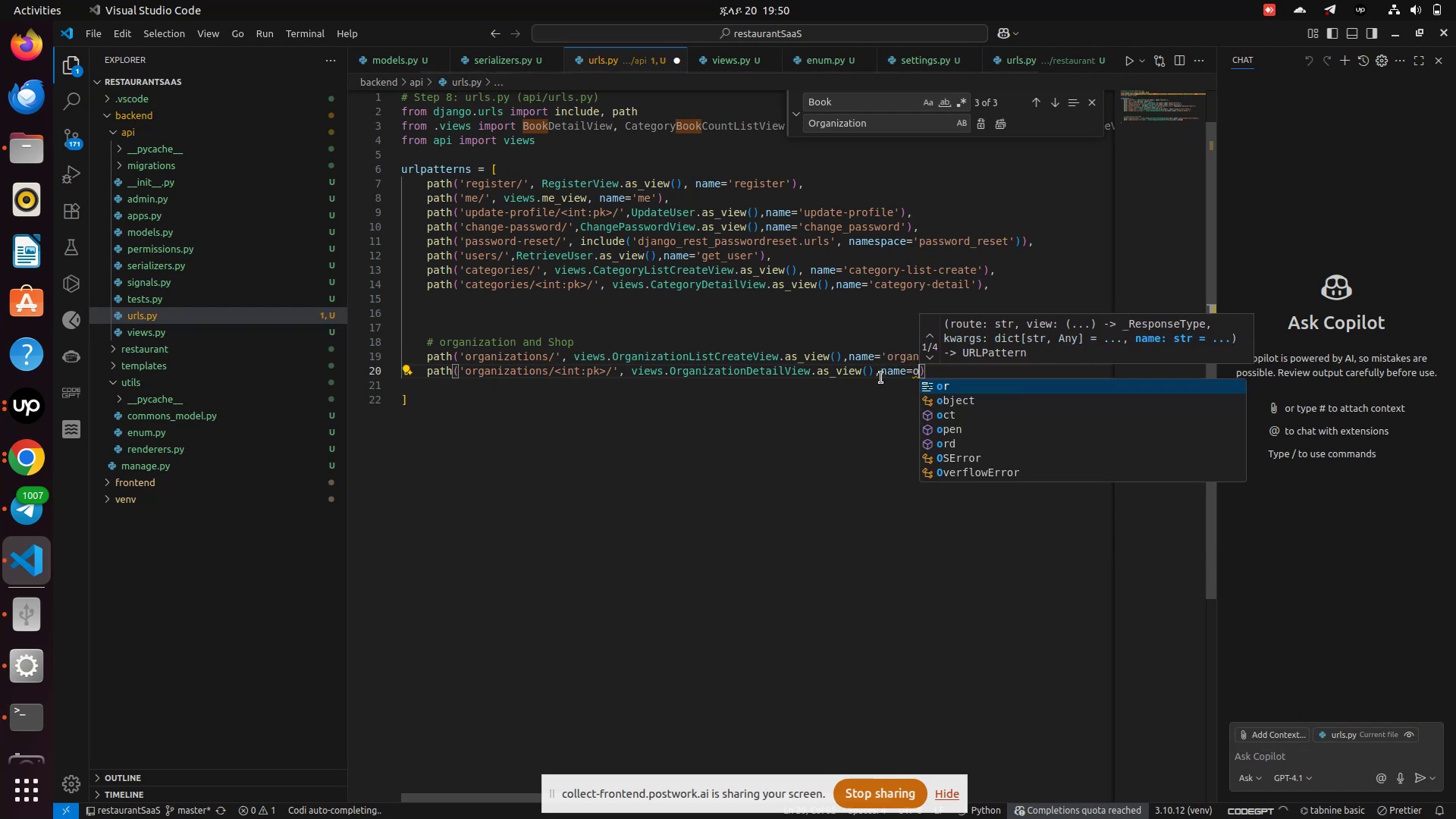 
type(o)
key(Backspace)
type('organization-detail')
 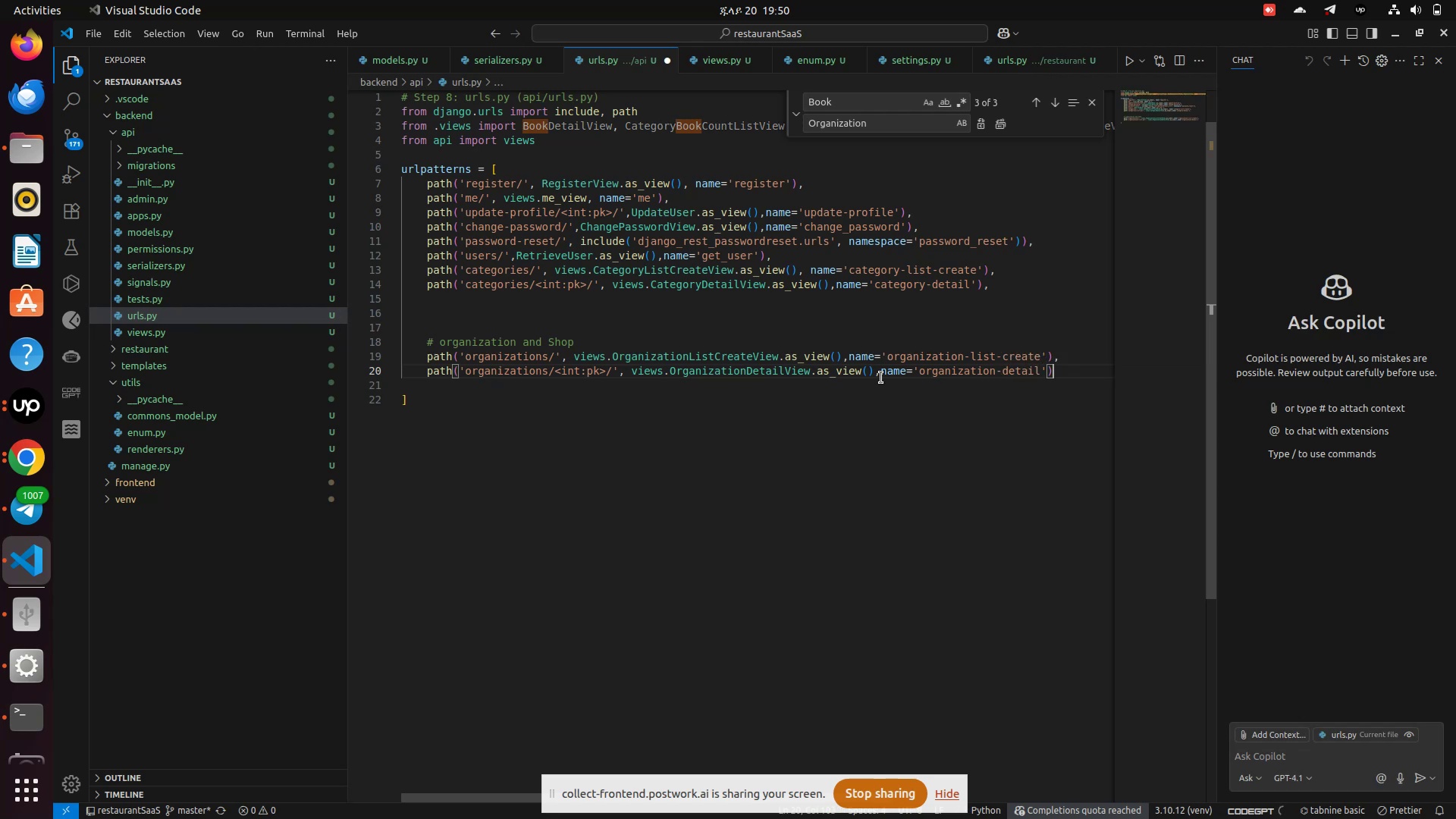 
key(ArrowRight)
 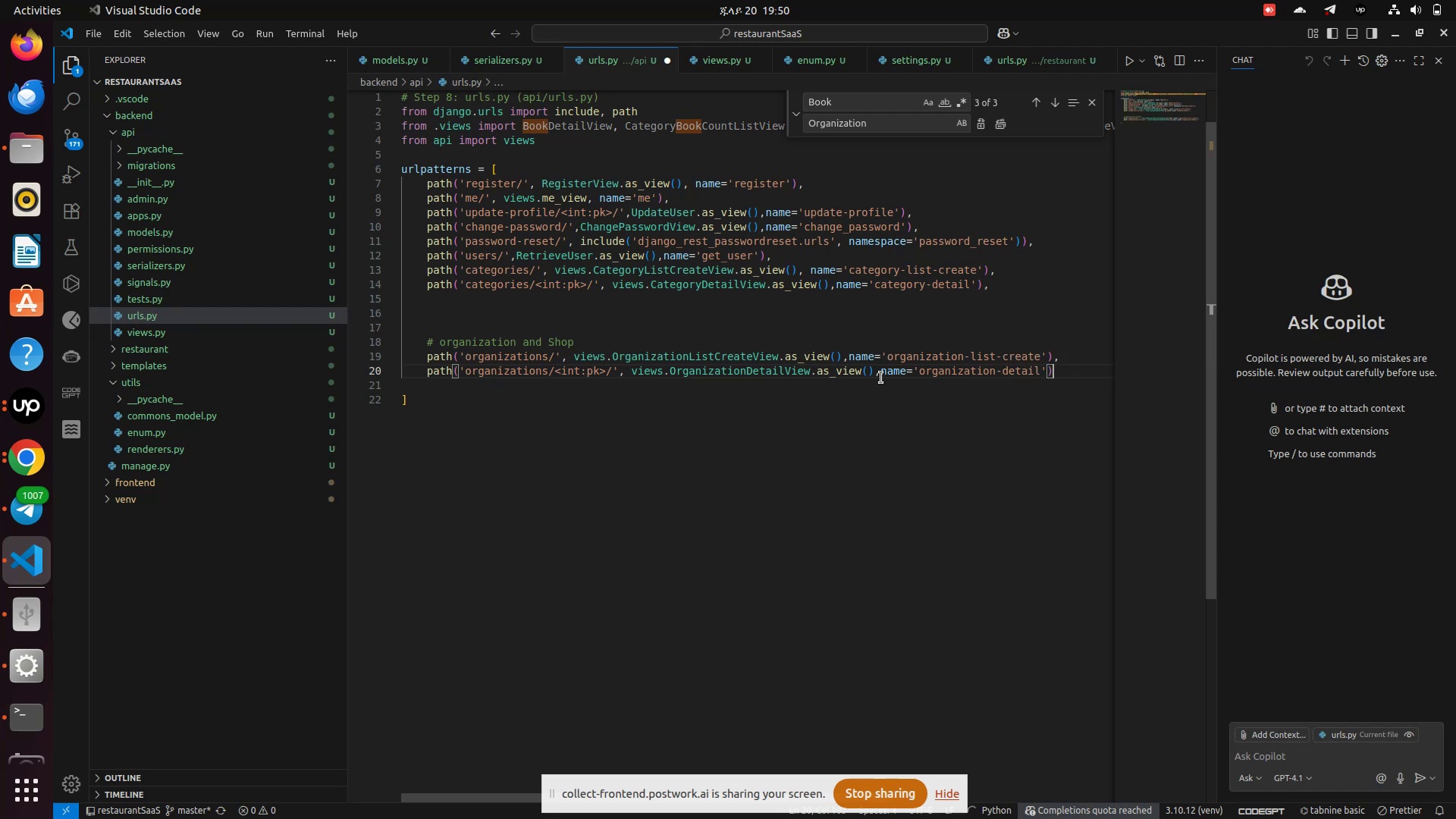 
key(Enter)
 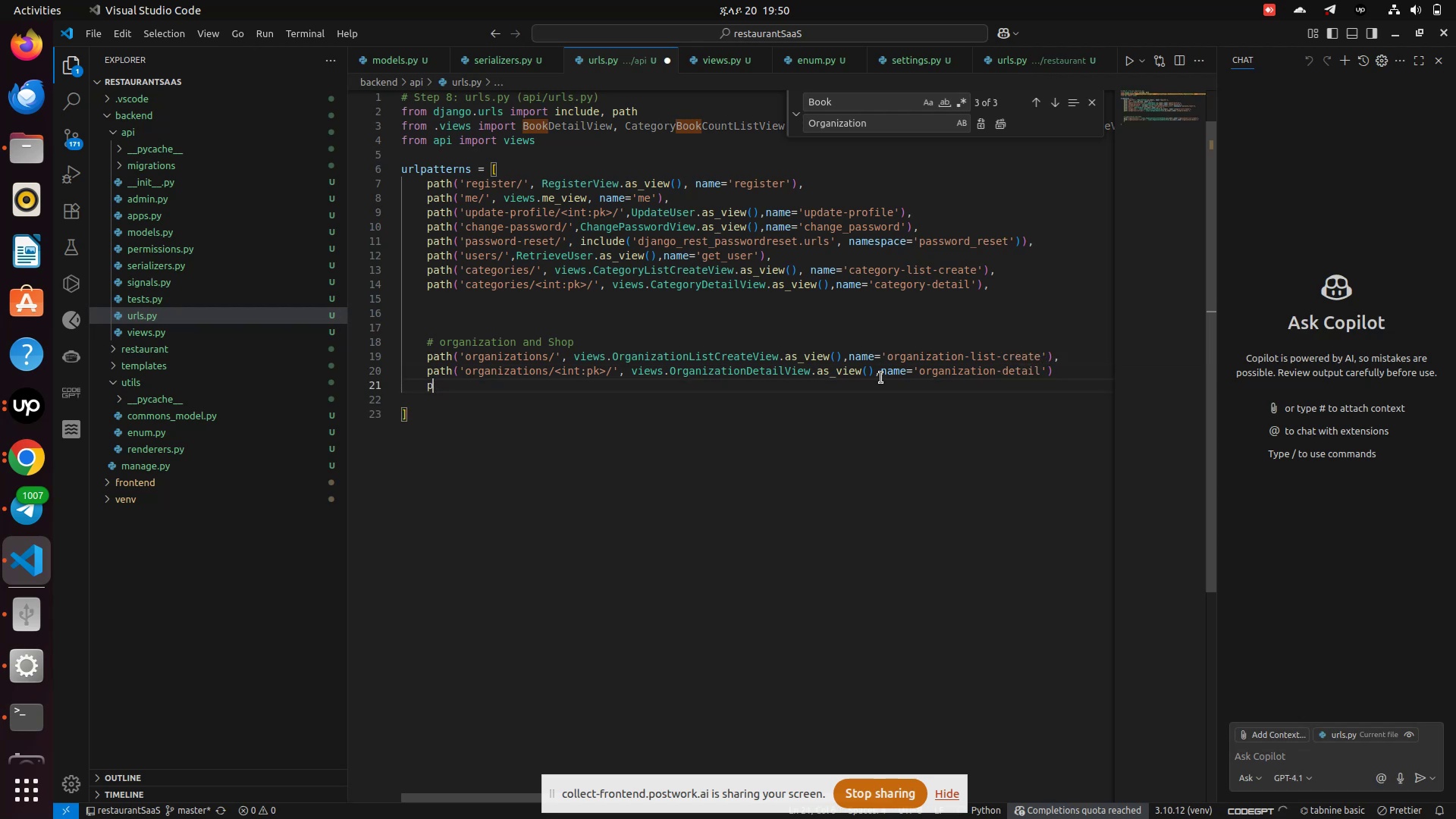 
type(path('shop)
 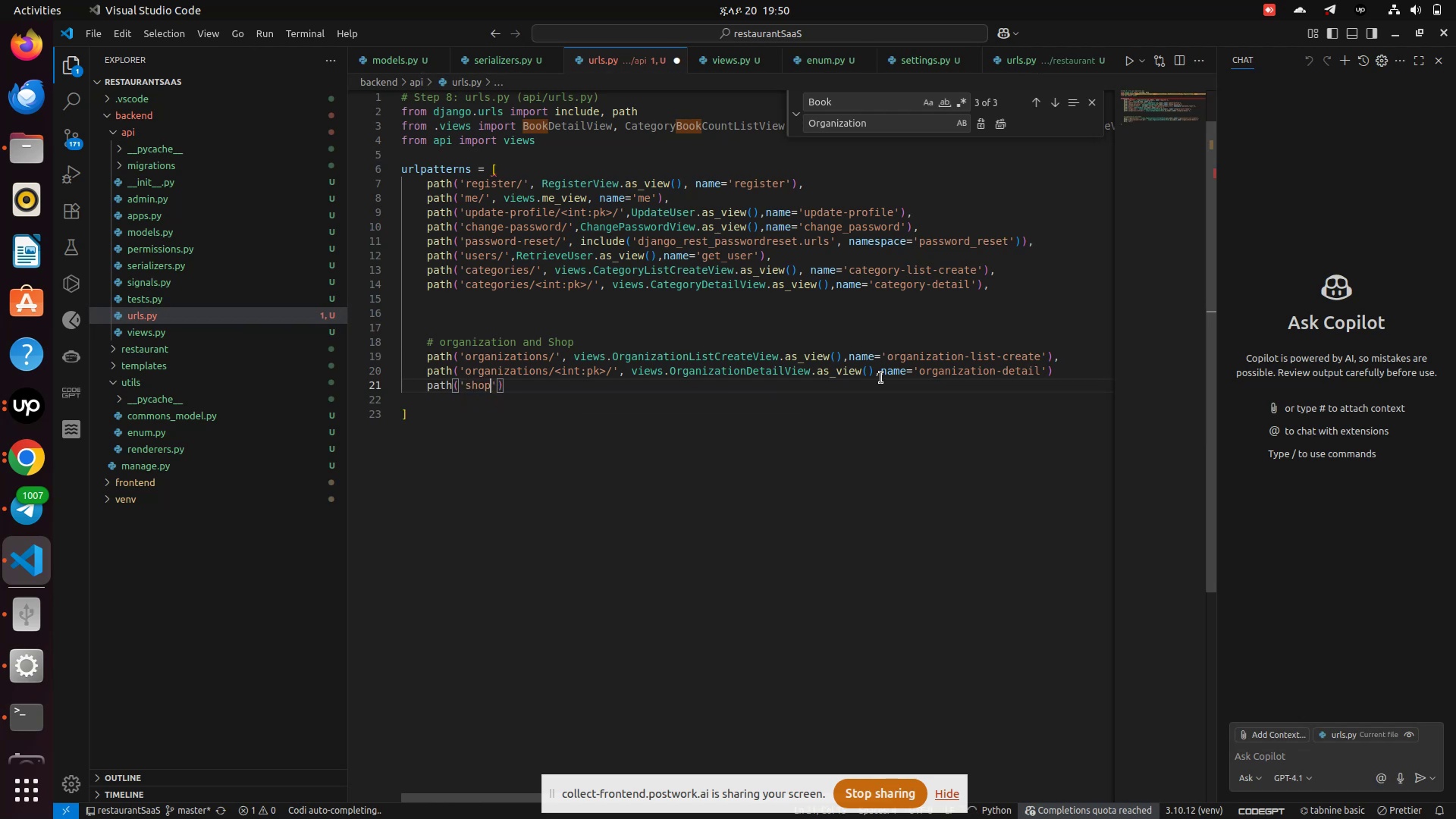 
key(ArrowRight)
 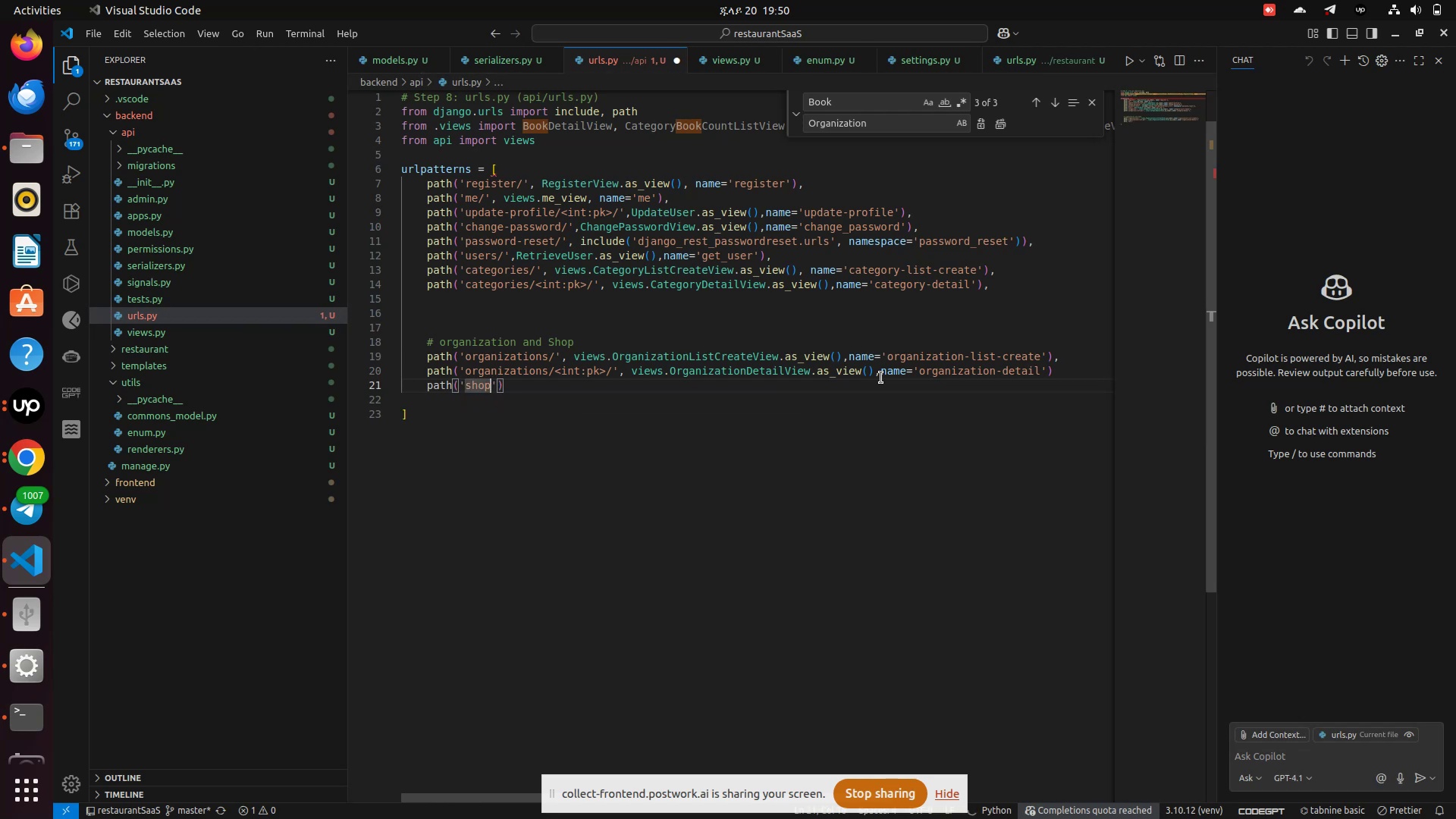 
key(ArrowLeft)
 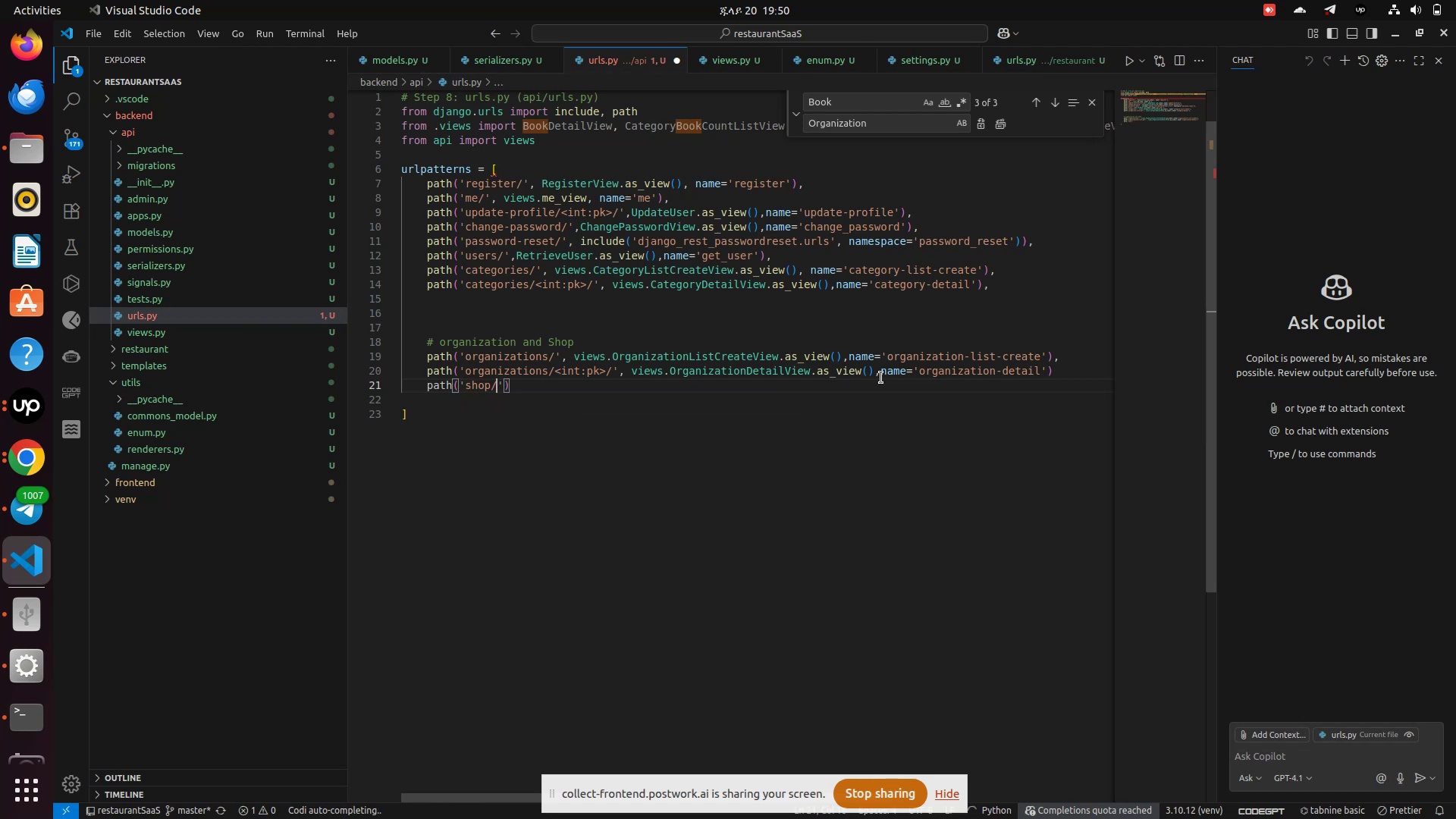 
key(Slash)
 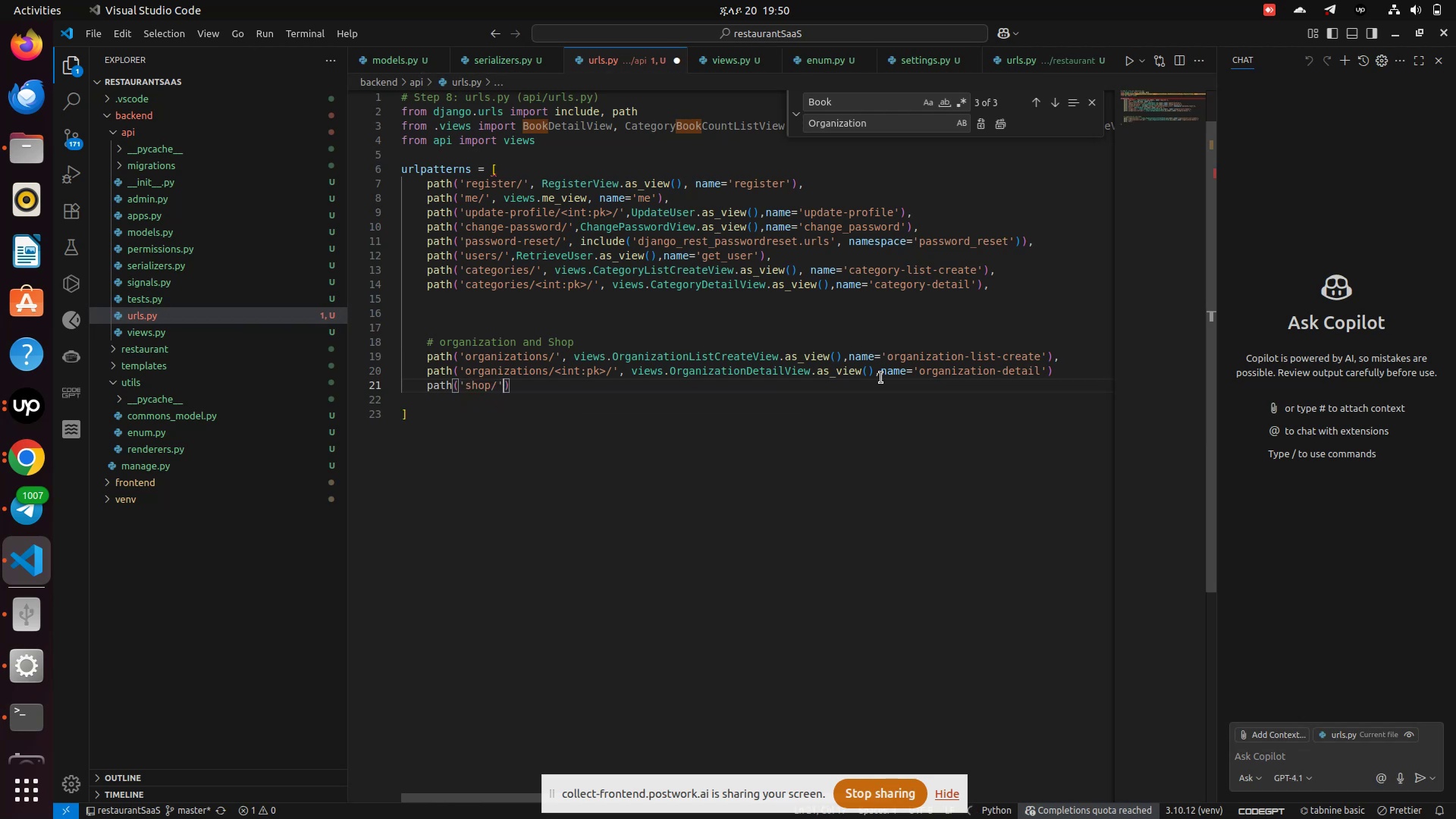 
key(ArrowRight)
 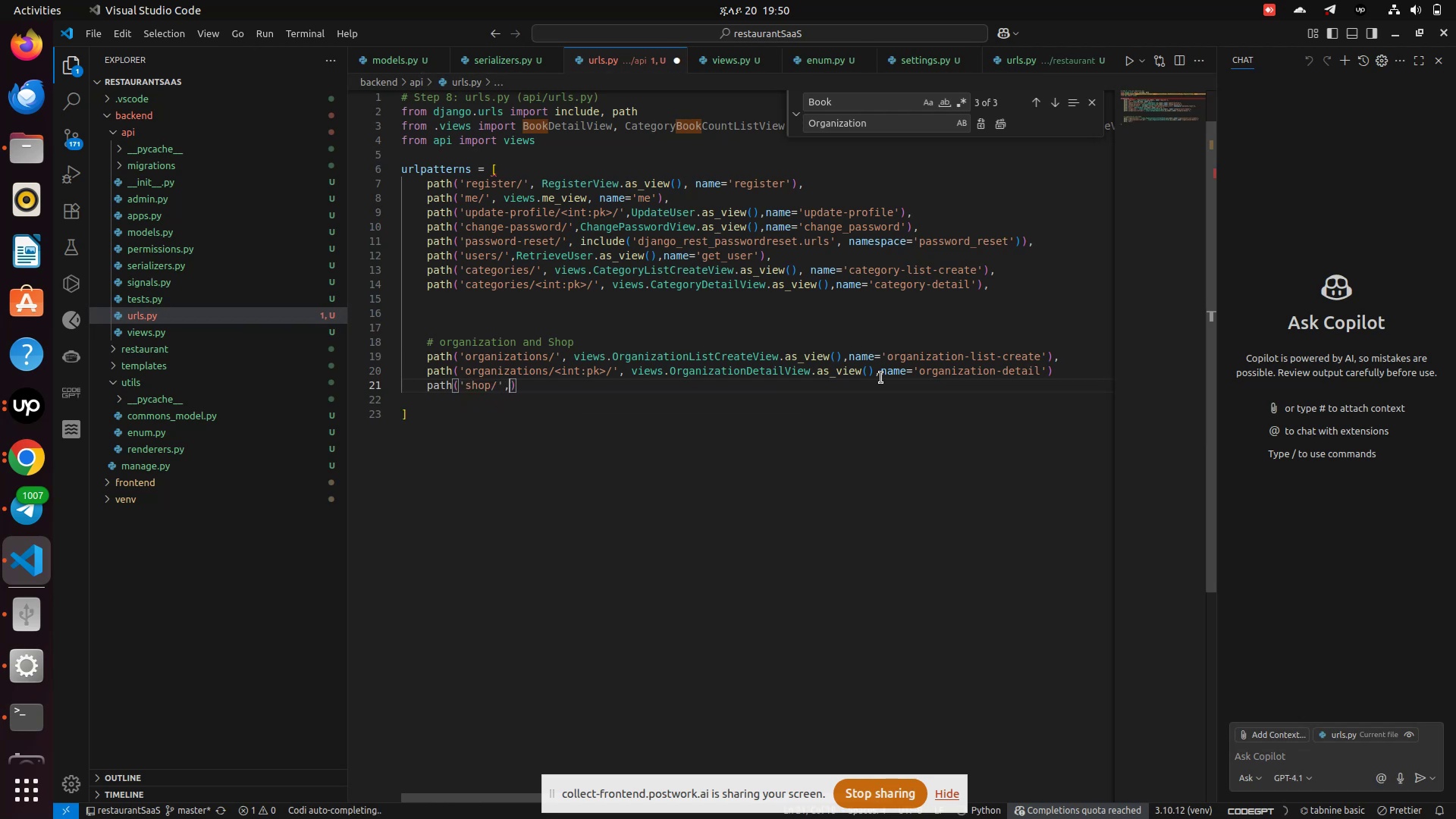 
type(,view)
 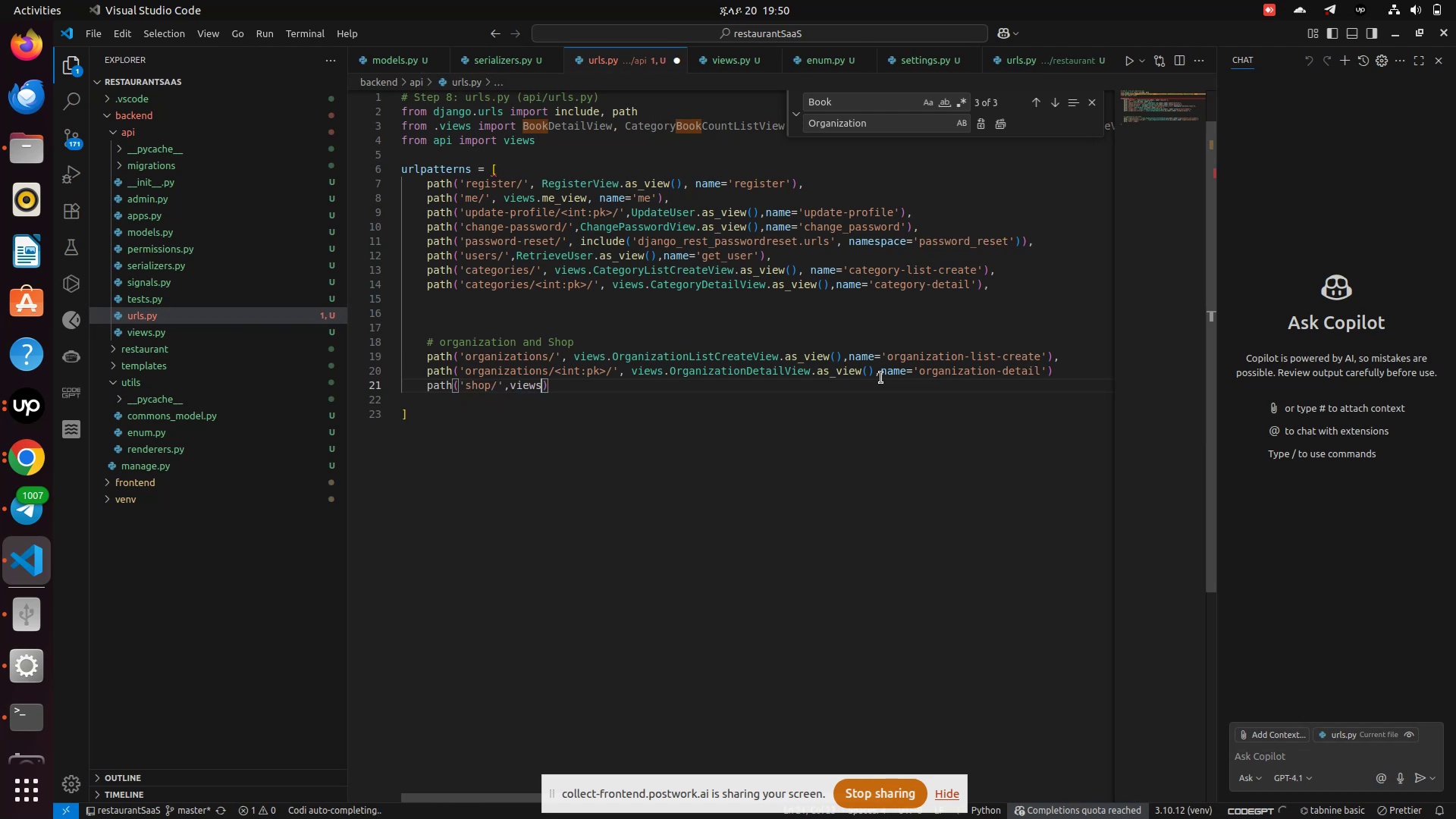 
key(Enter)
 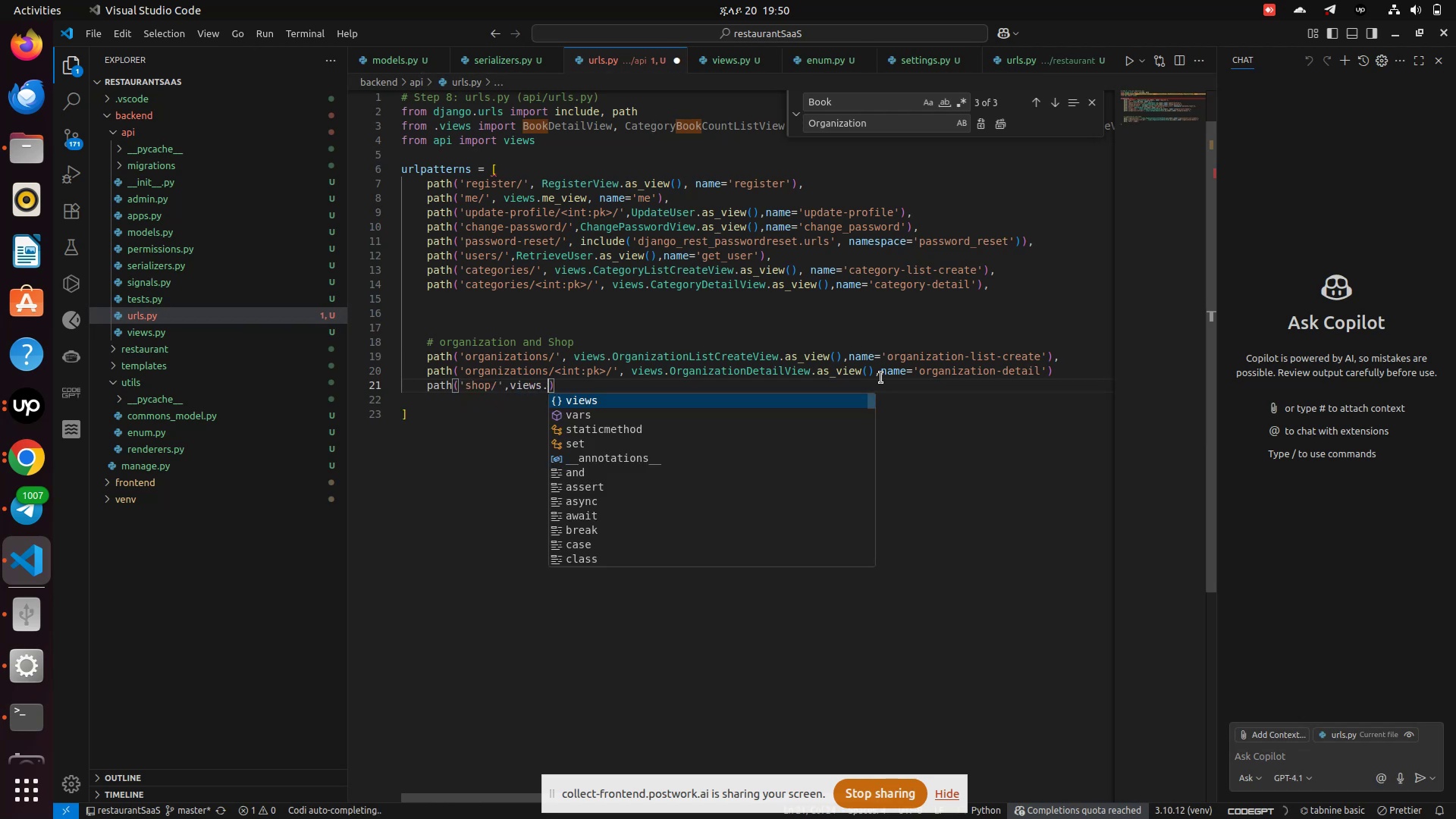 
type(.Orga)
key(Backspace)
key(Backspace)
key(Backspace)
key(Backspace)
type(ShopListCreateView.as_view()
 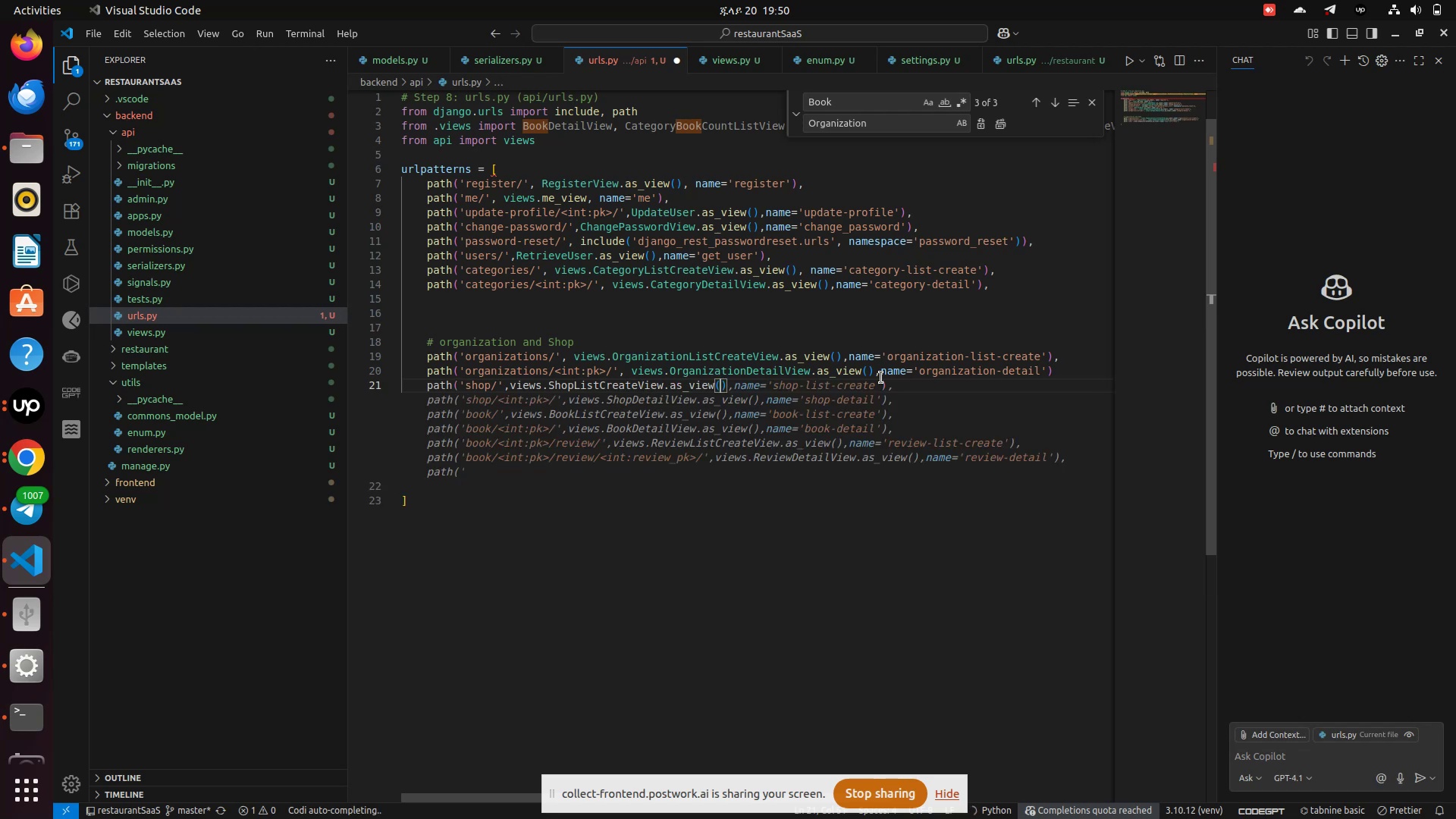 
key(ArrowRight)
 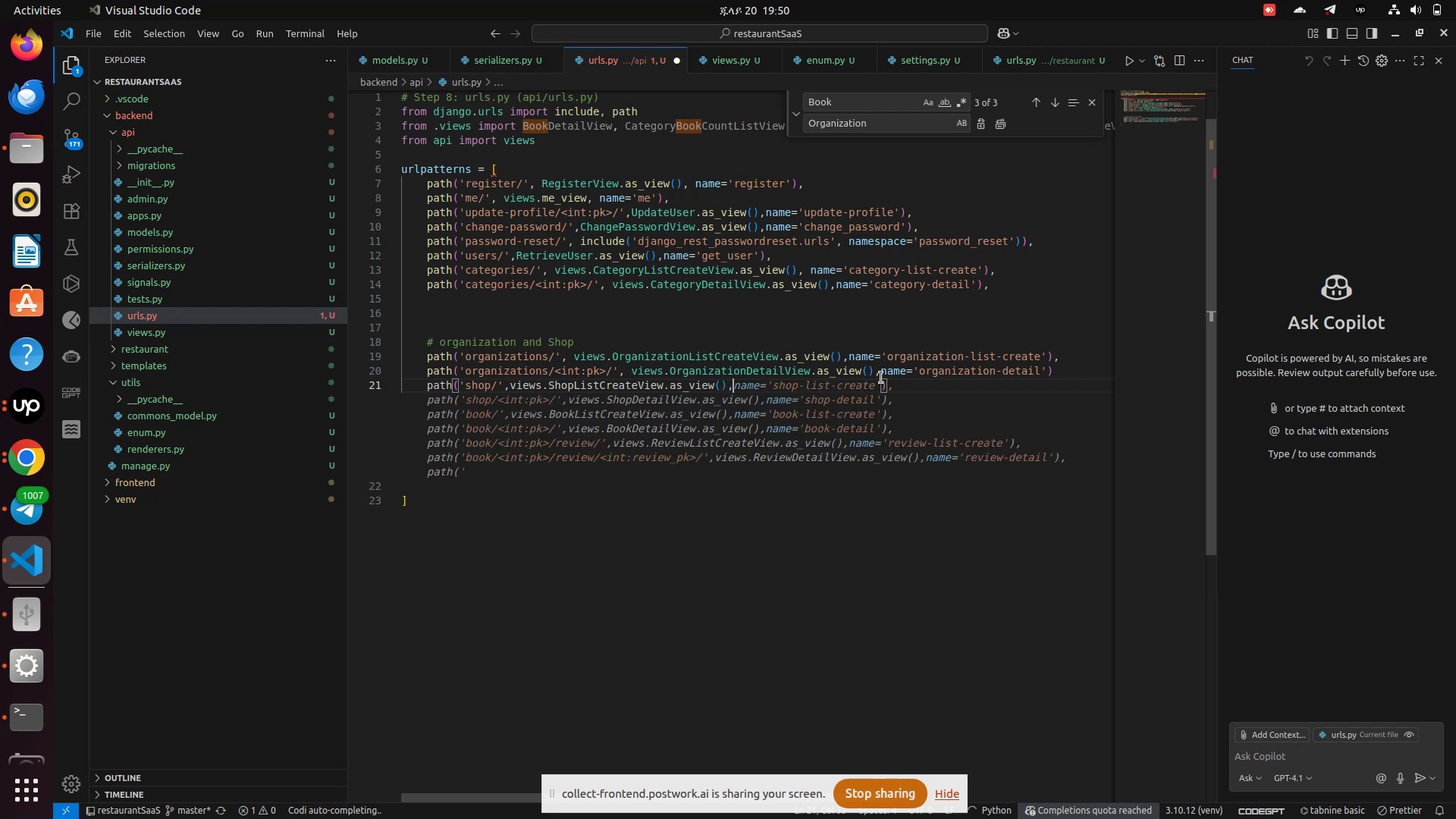 
type(,name='shop-list-create'),)
 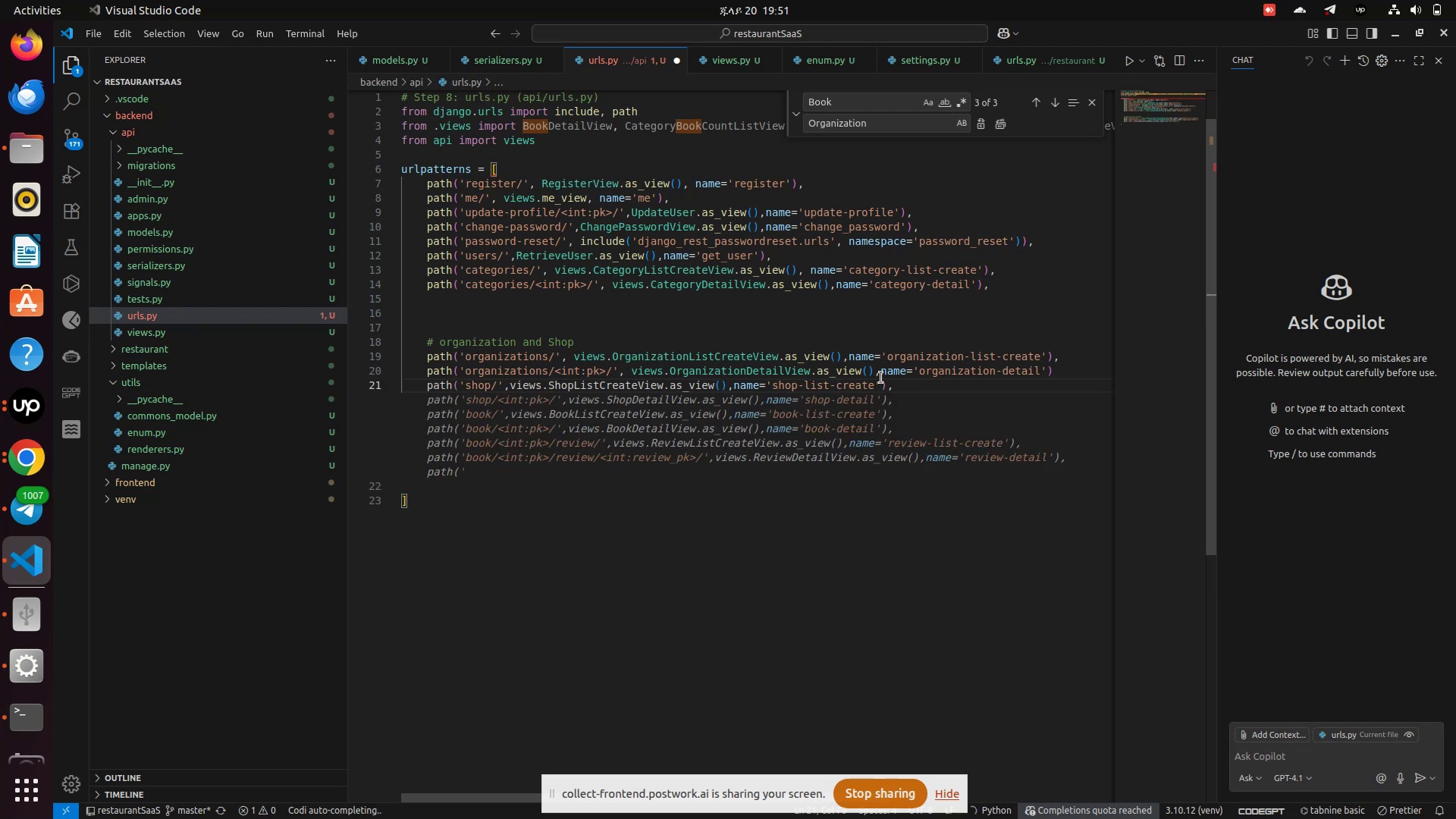 
key(Enter)
 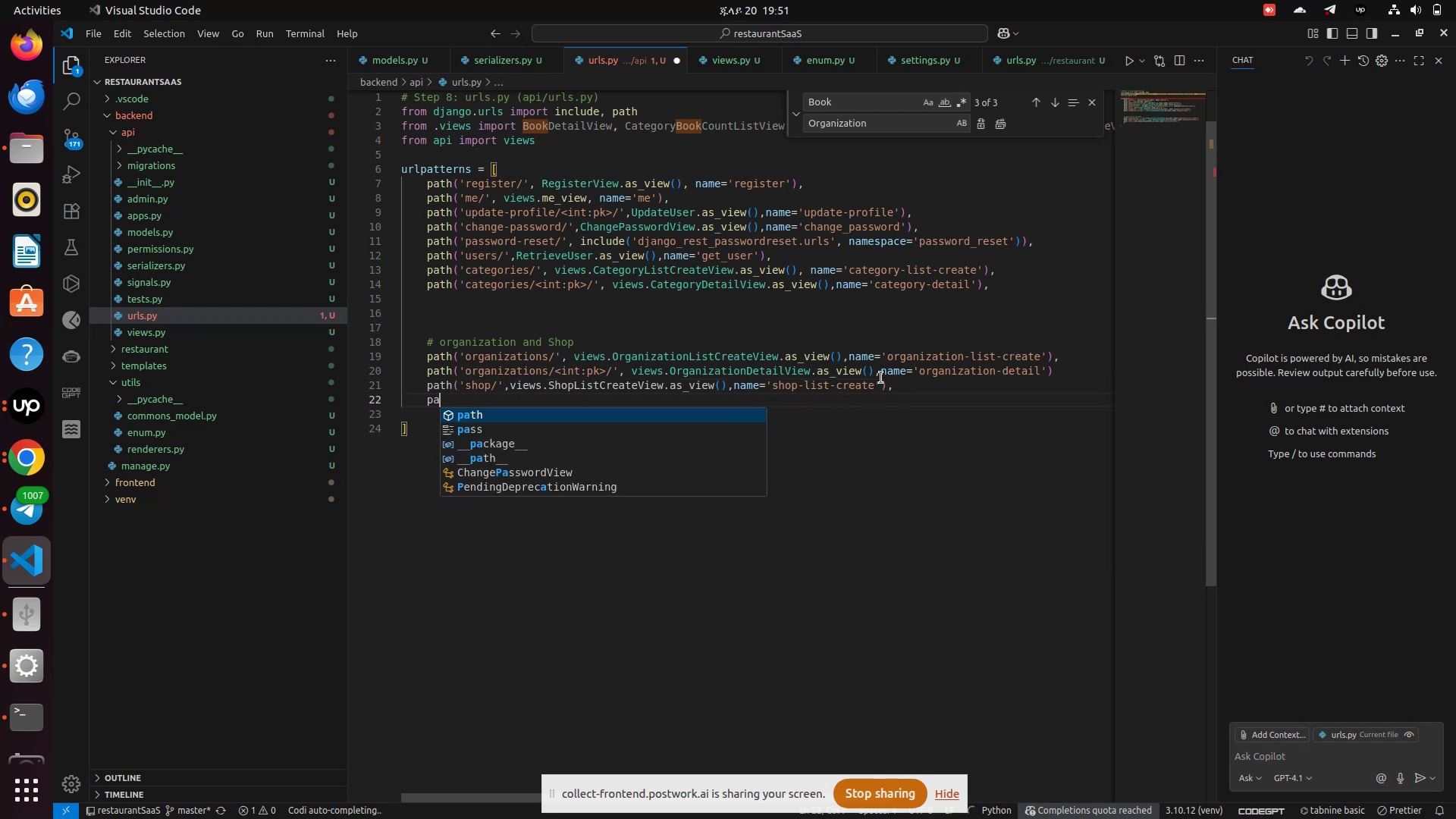 
type(path('shop/<int:pl)
key(Backspace)
type(k>/',)
key(Backspace)
key(Backspace)
type(', views.ShopDetailView,)
key(Backspace)
type(.as)
key(Backspace)
key(Backspace)
type(as_view()
 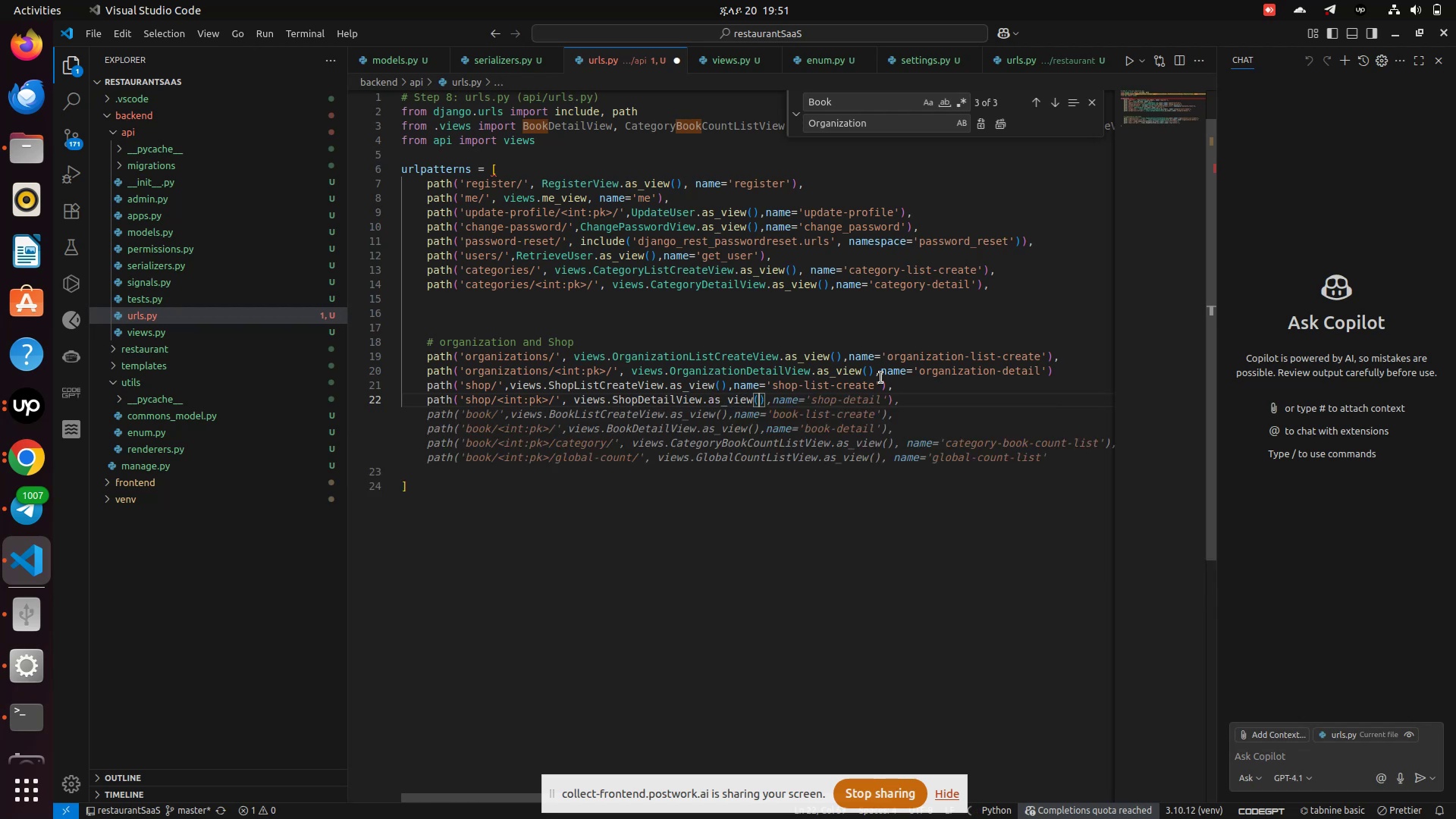 
key(ArrowRight)
 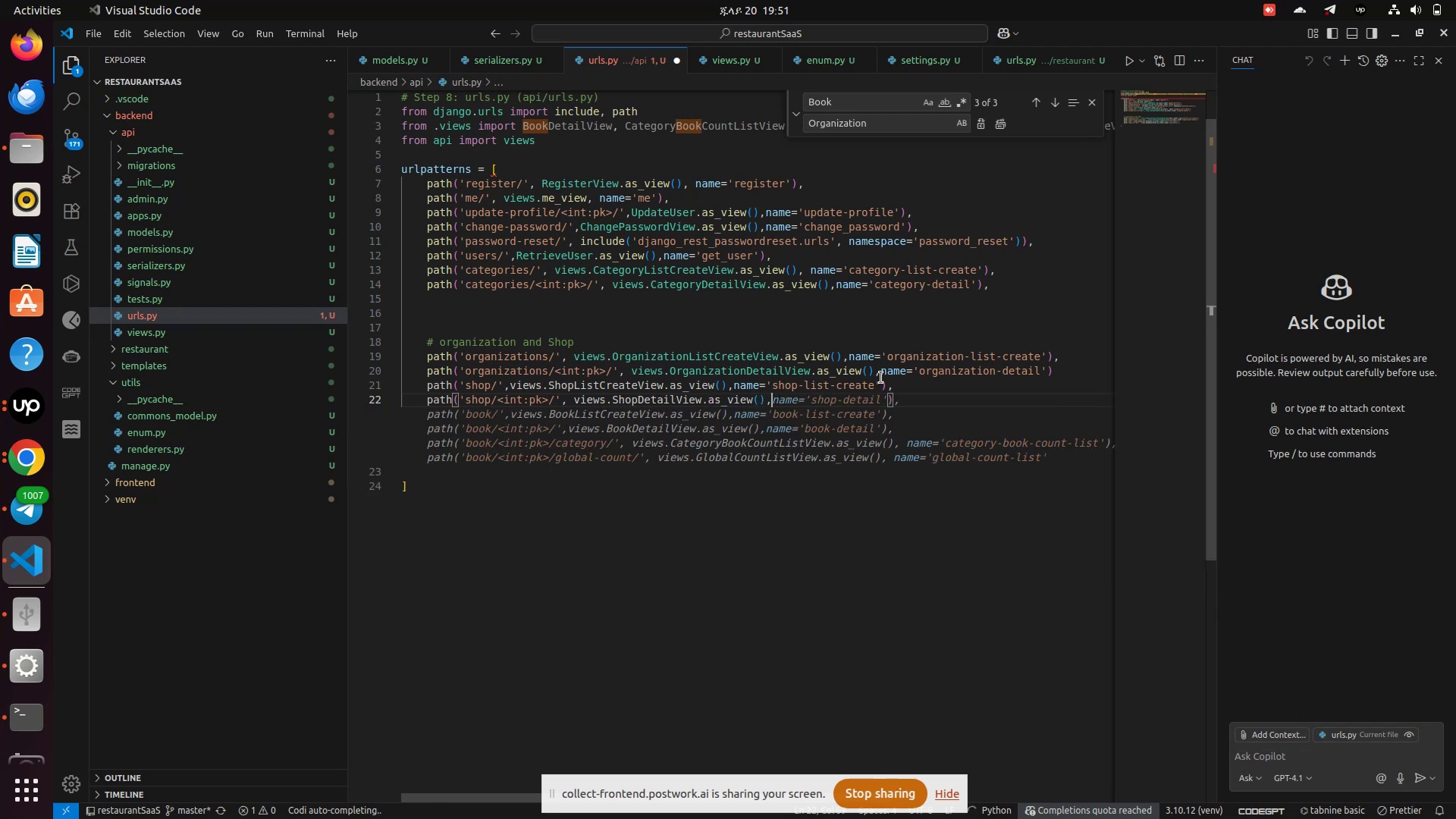 
type(,n)
key(Backspace)
type(name='shop.)
key(Backspace)
type(-detail)
 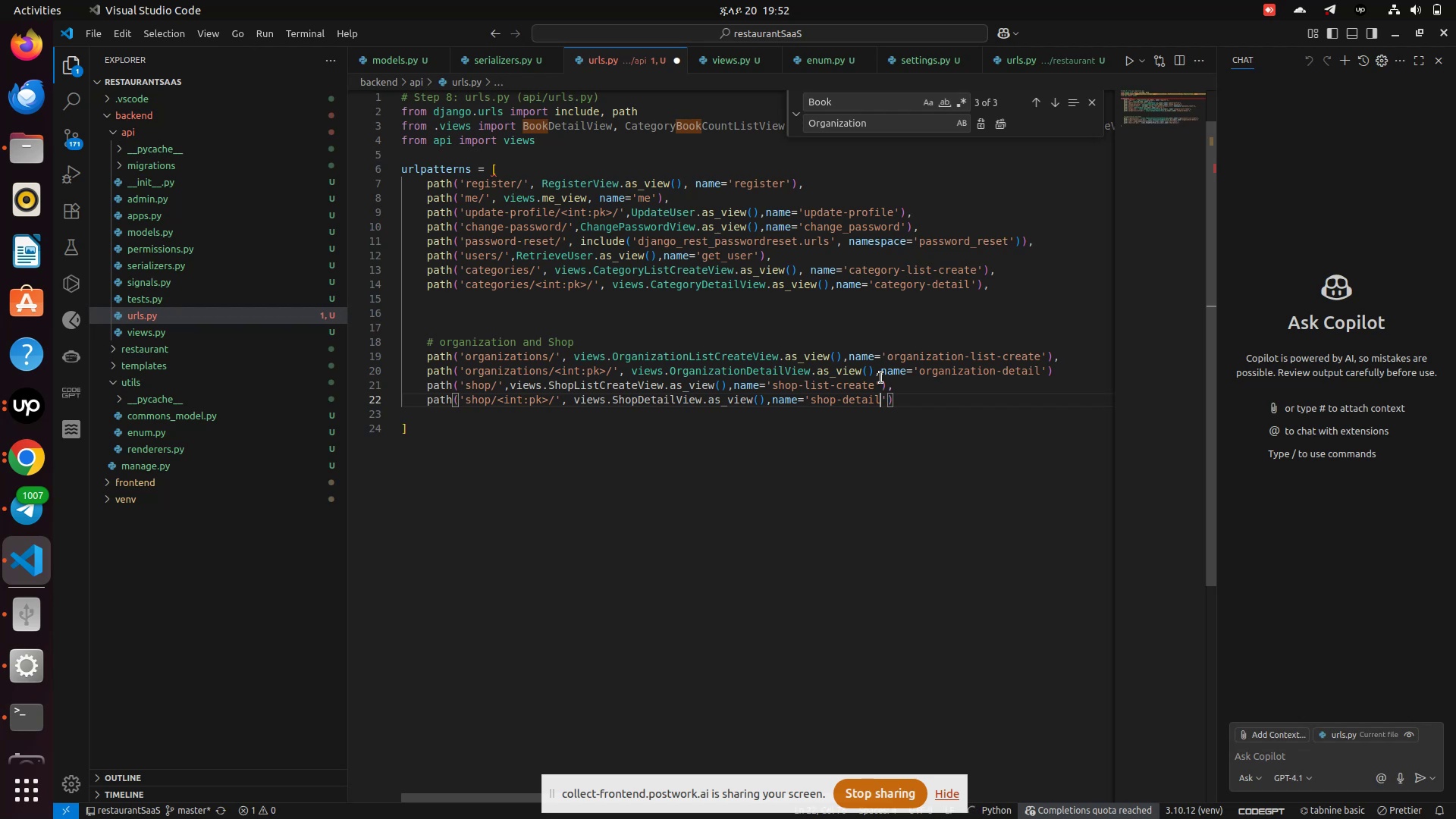 
key(Control+S)
 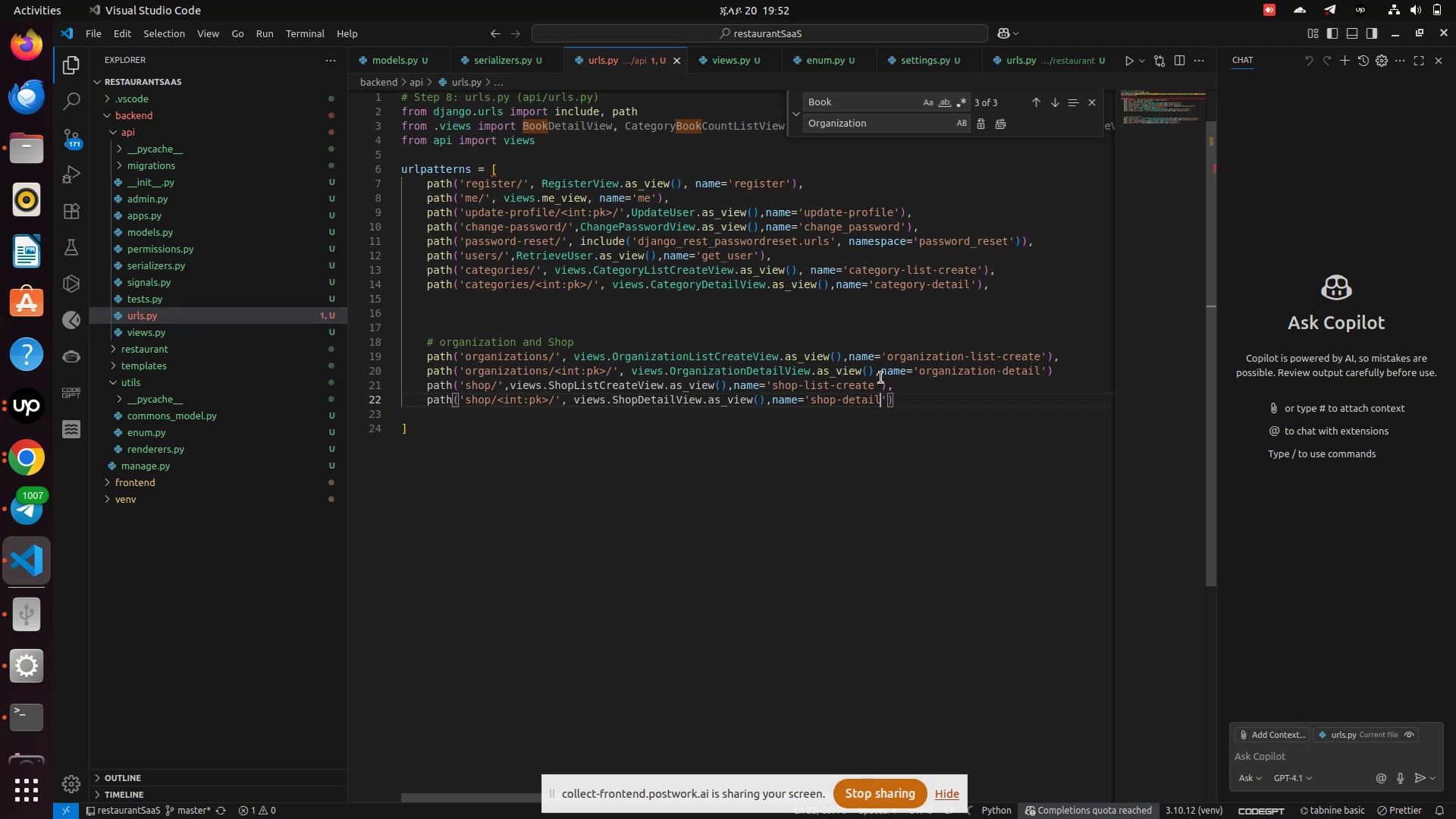 
key(Control+S)
 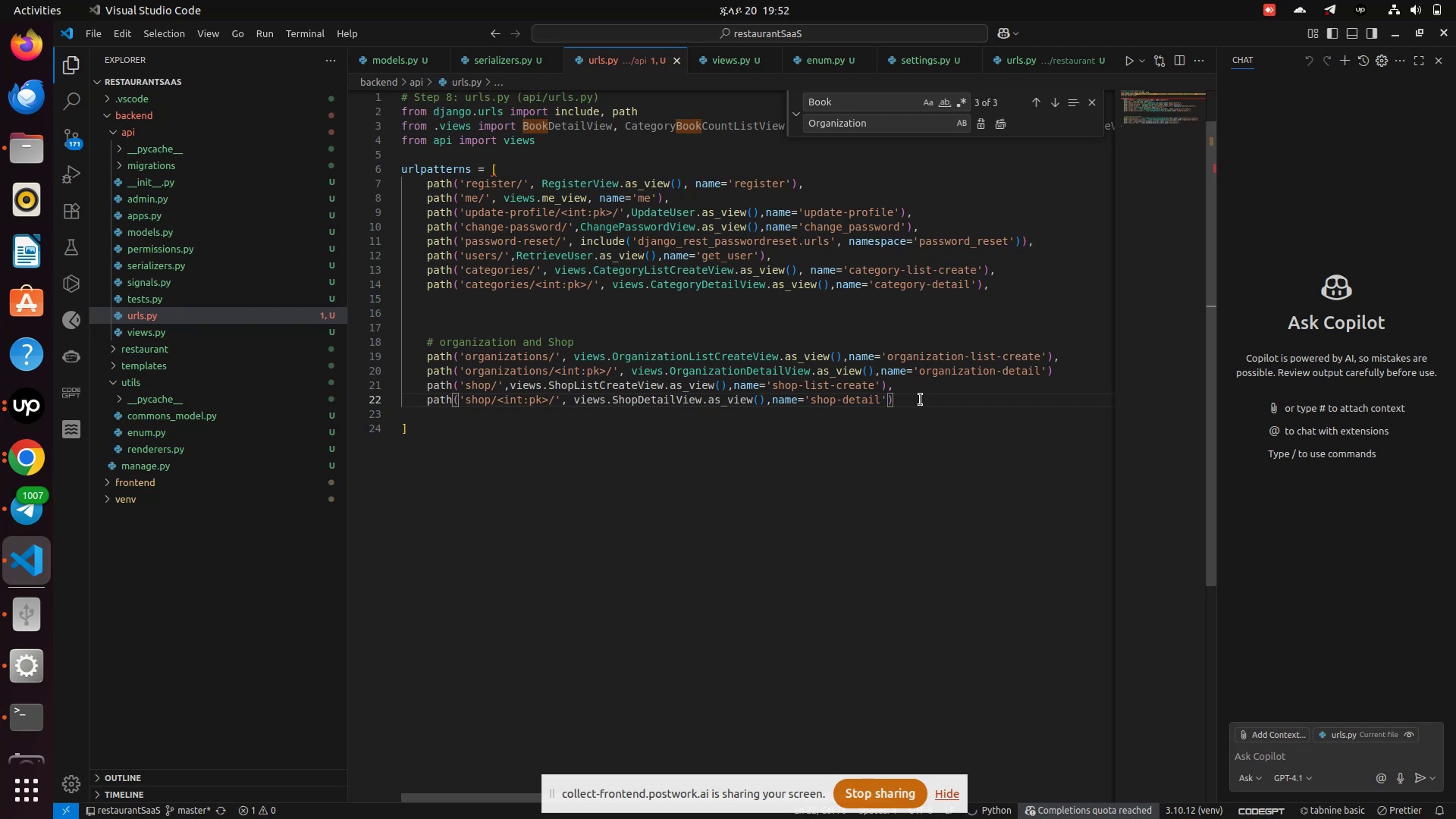 
left_click([921, 400])
 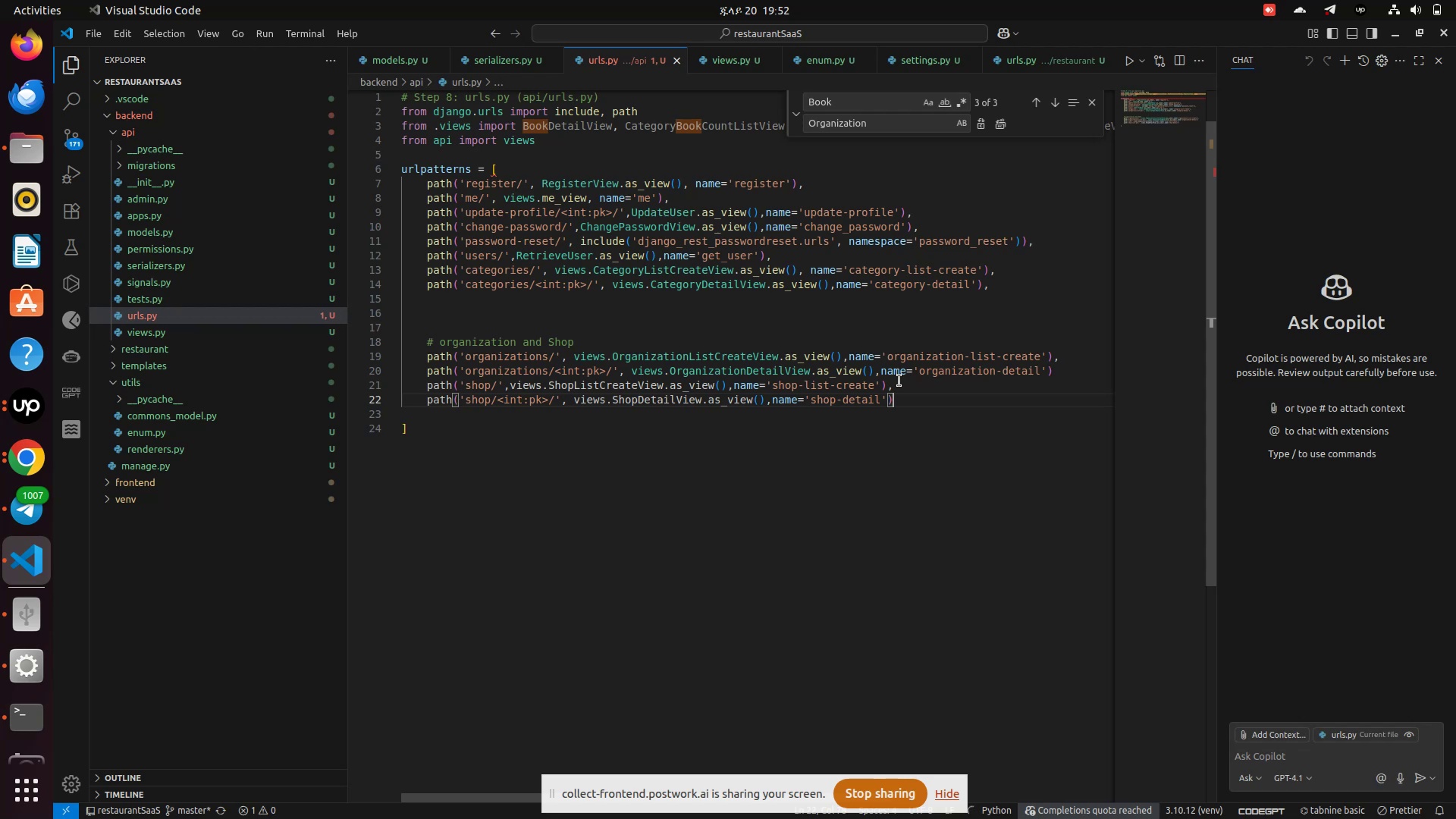 
wait(9.44)
 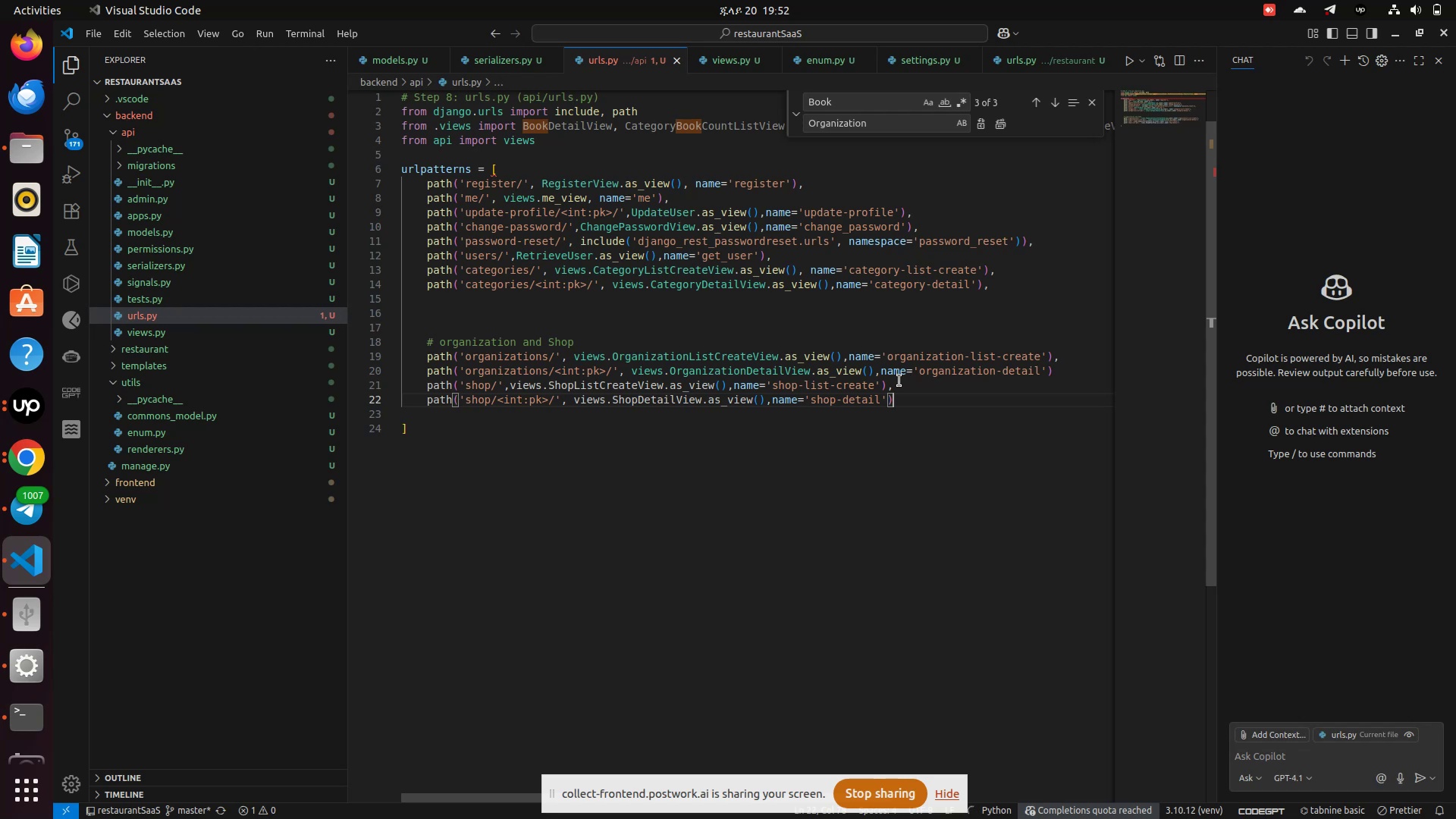 
left_click([608, 403])
 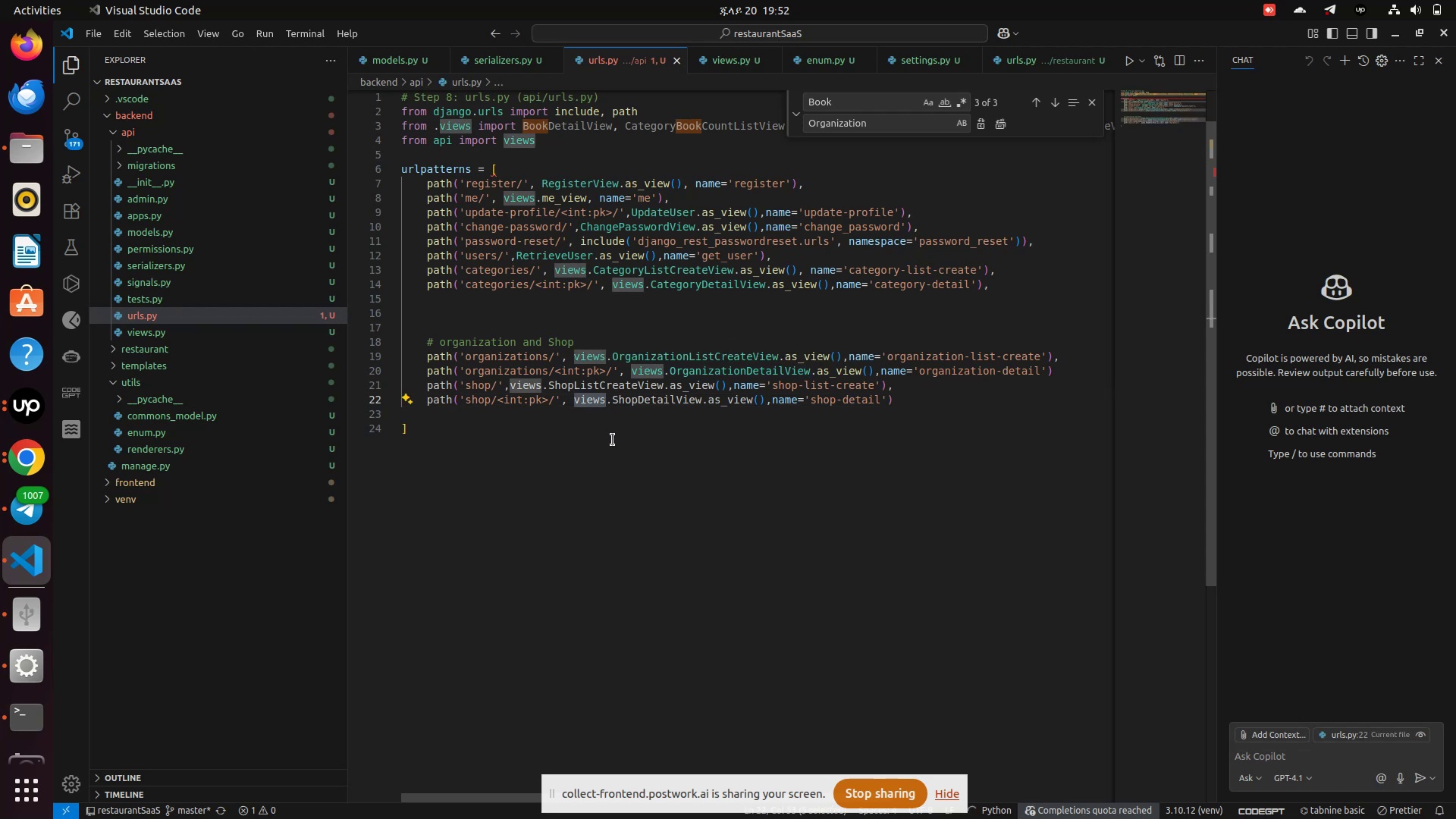 
left_click([608, 403])
 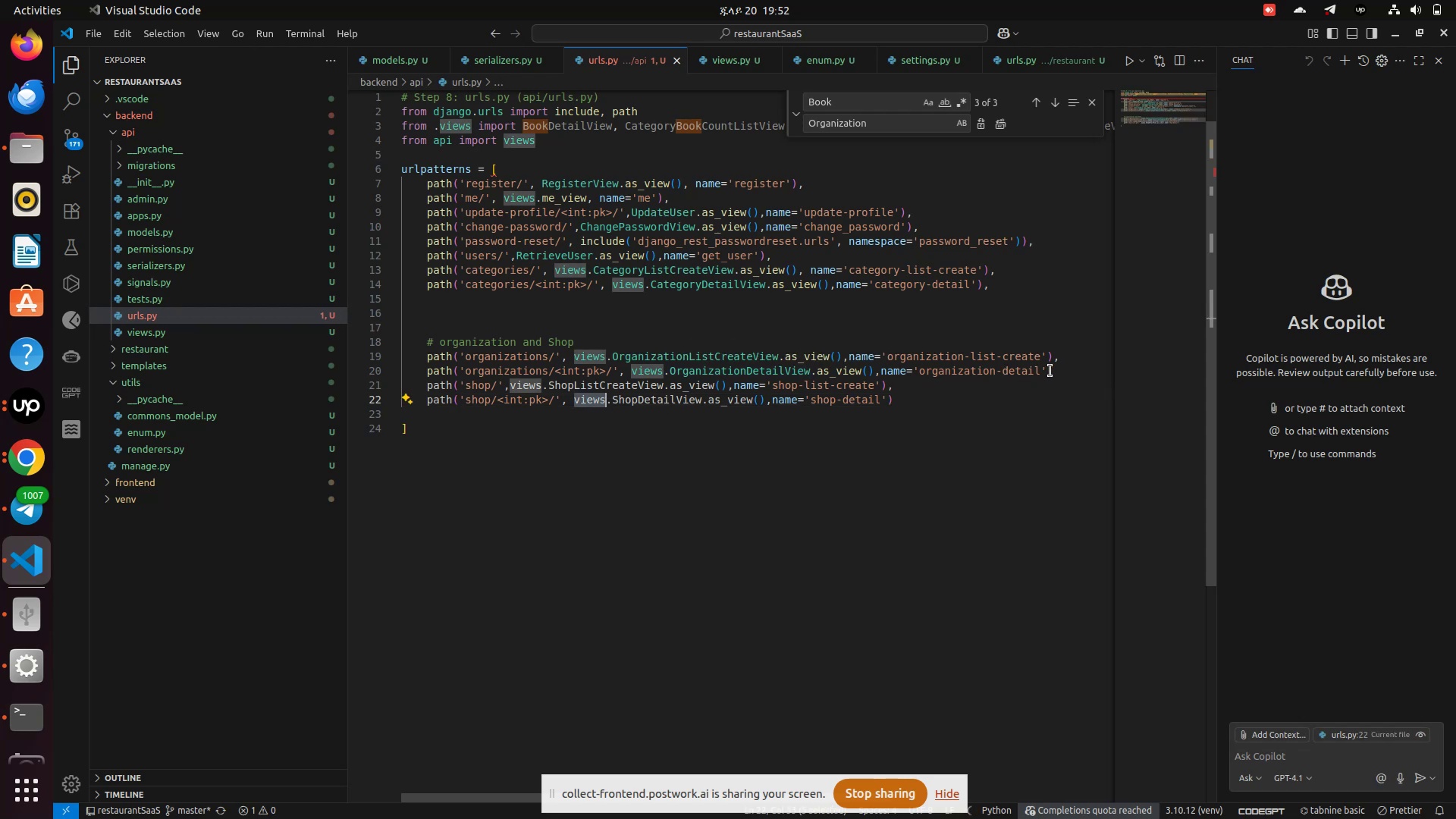 
left_click([1058, 371])
 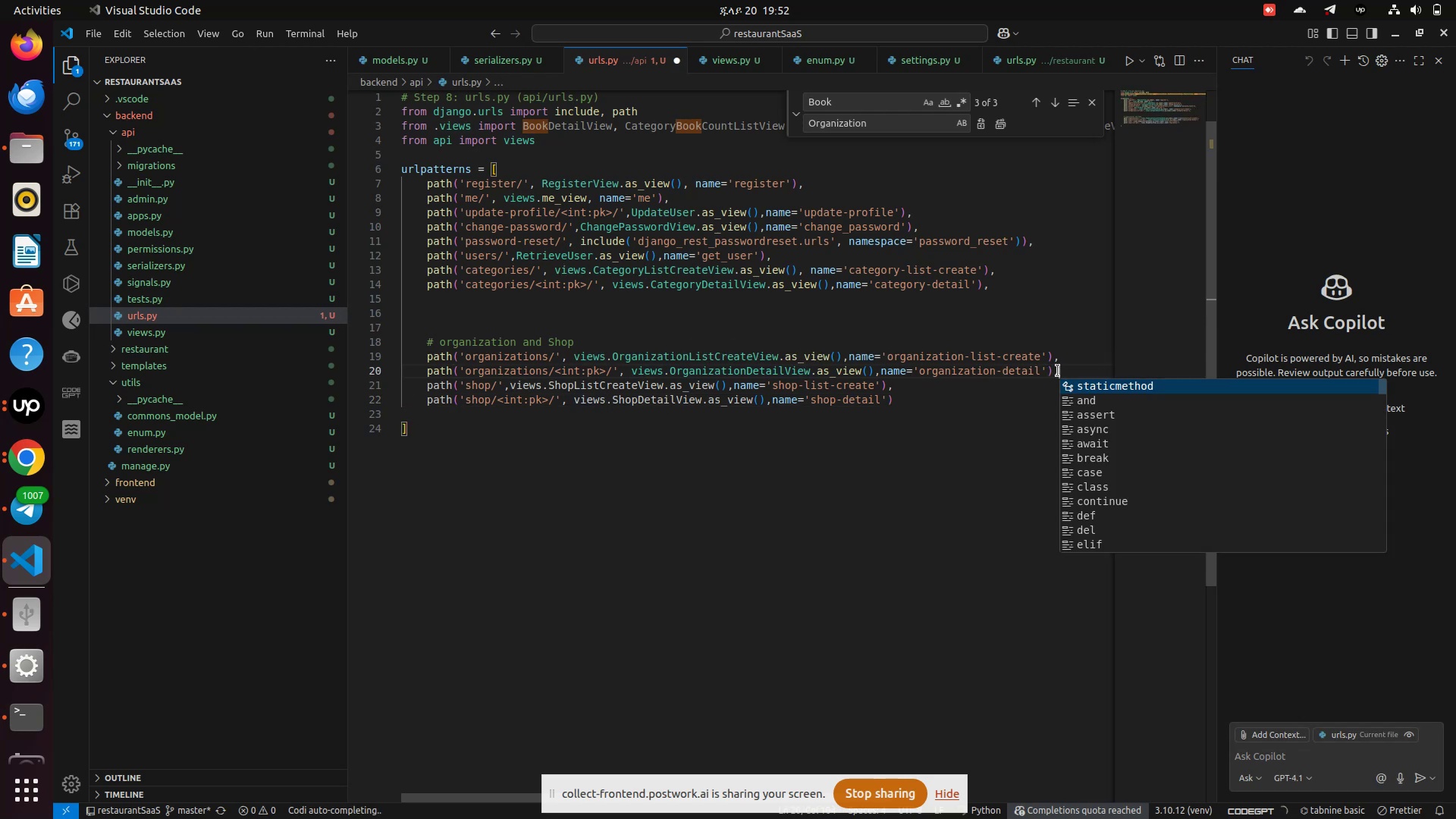 
key(Period)
 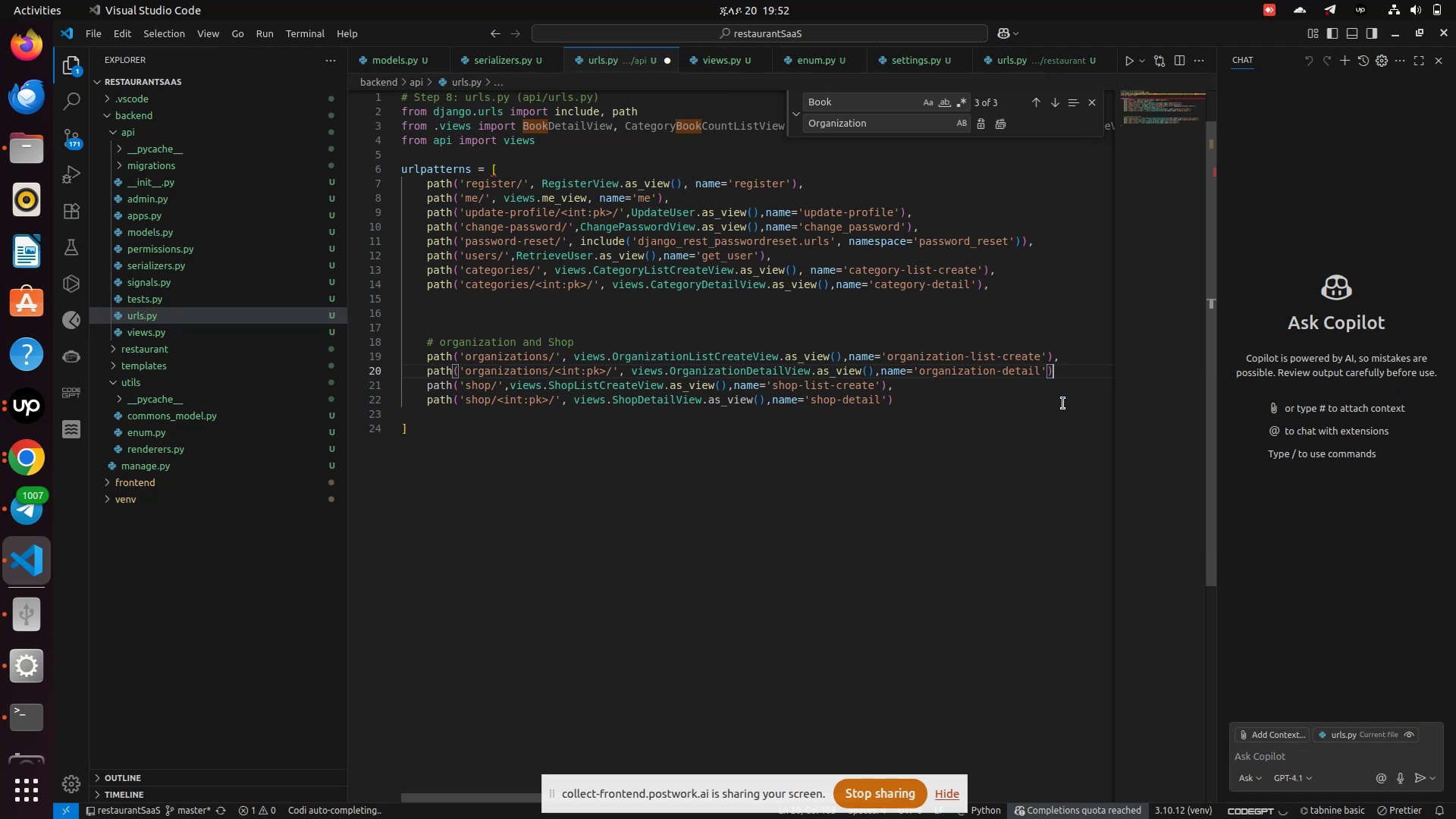 
key(Backspace)
 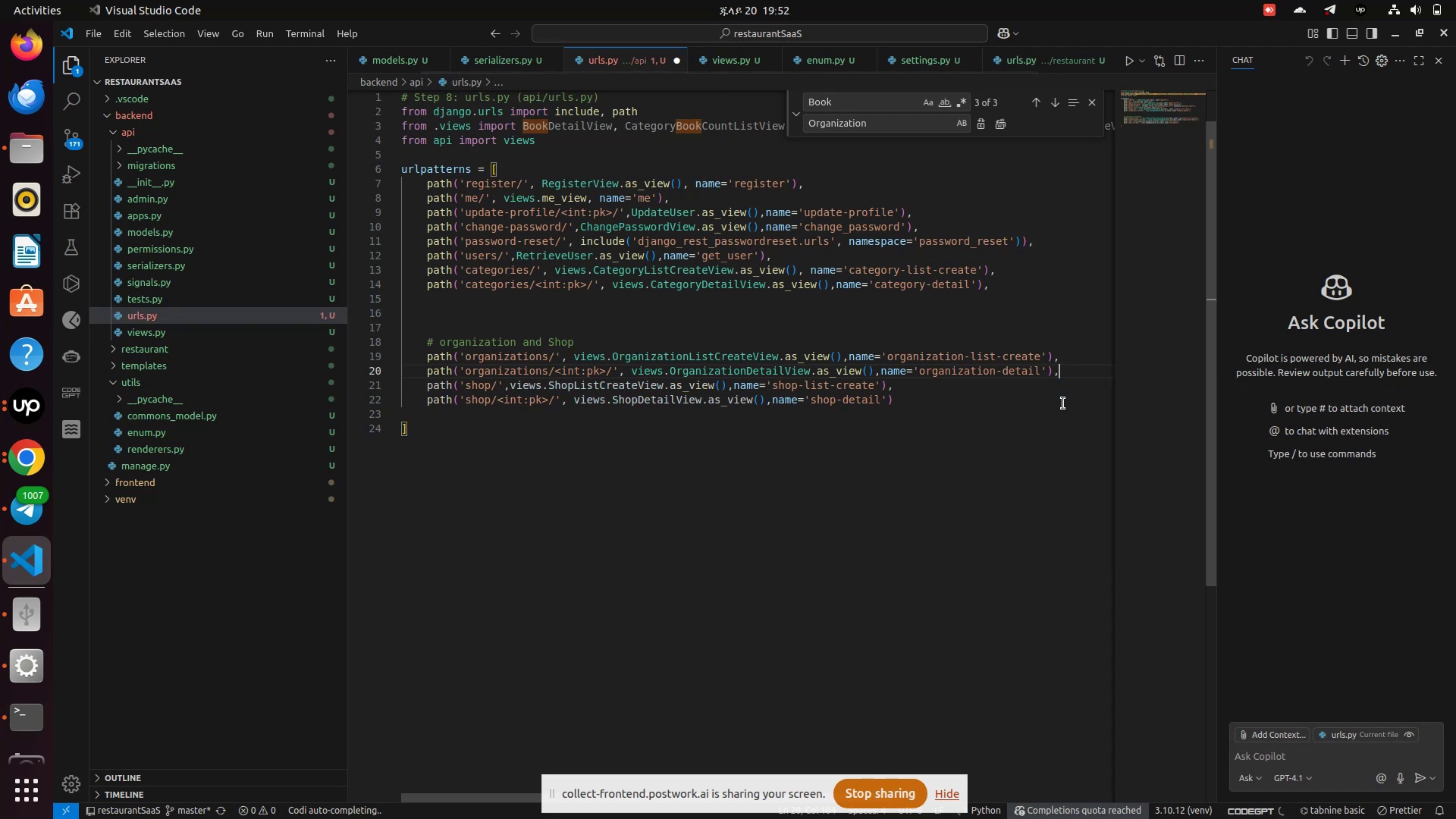 
key(Comma)
 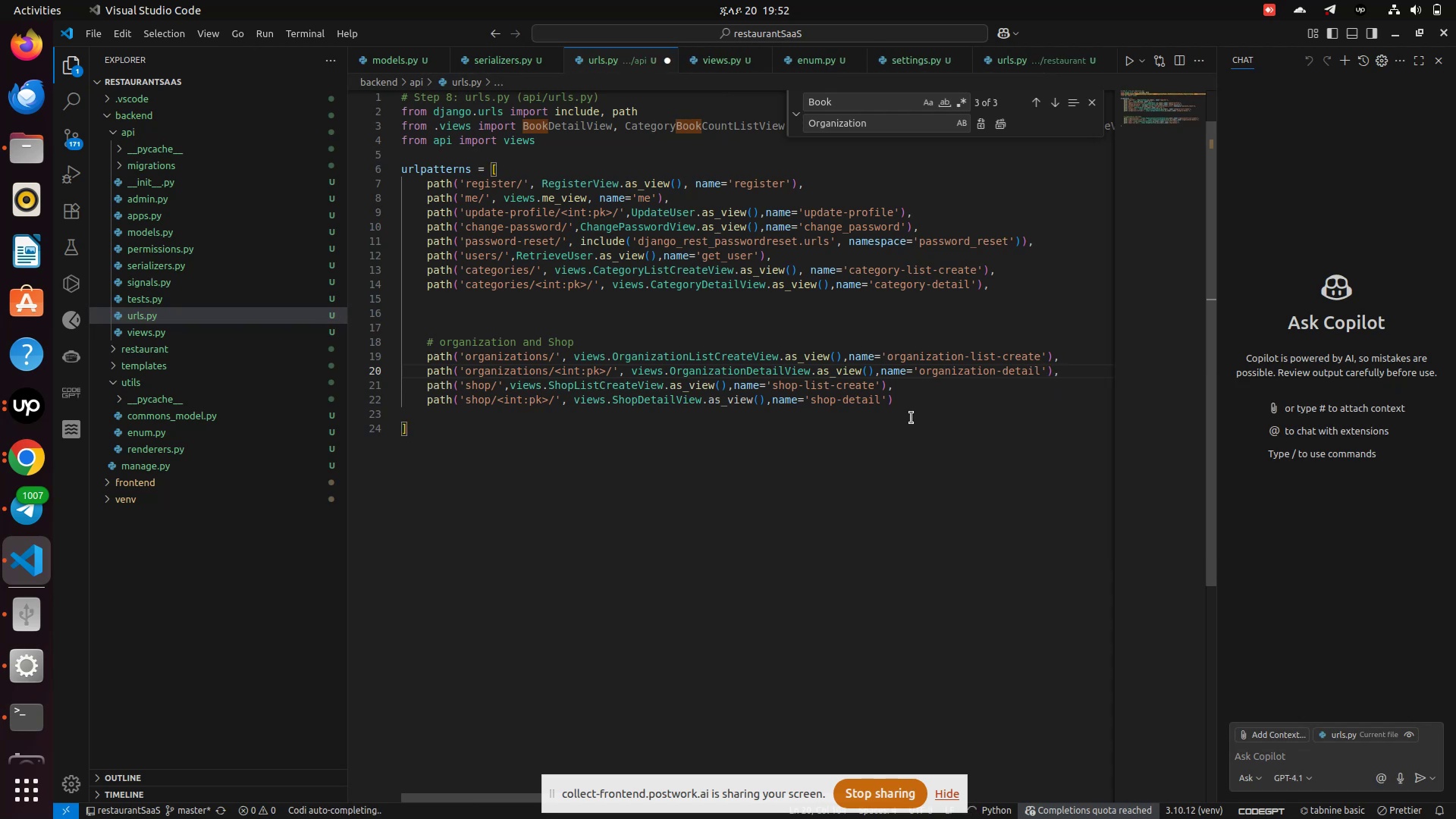 
key(Control+S)
 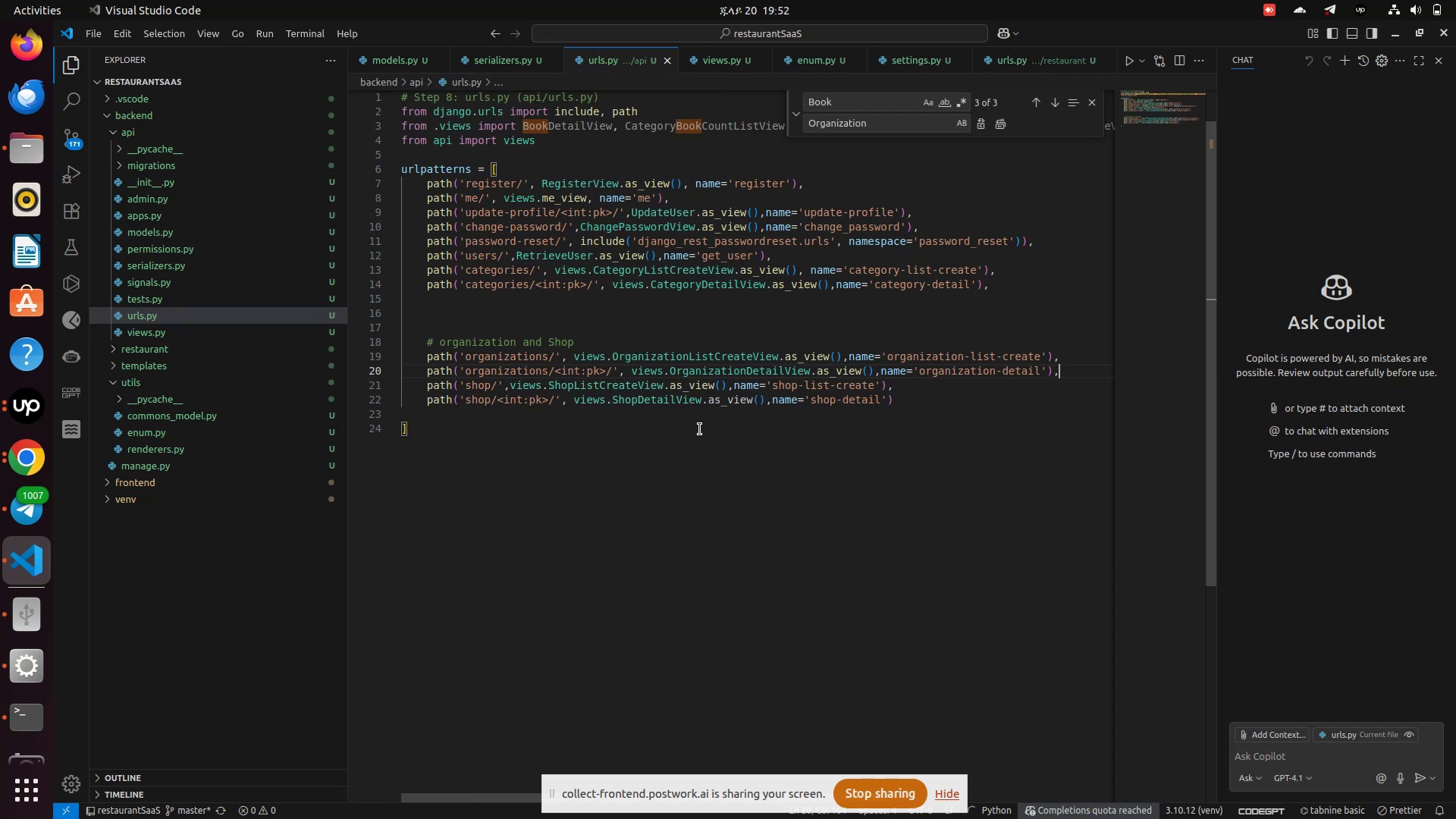 
key(Control+S)
 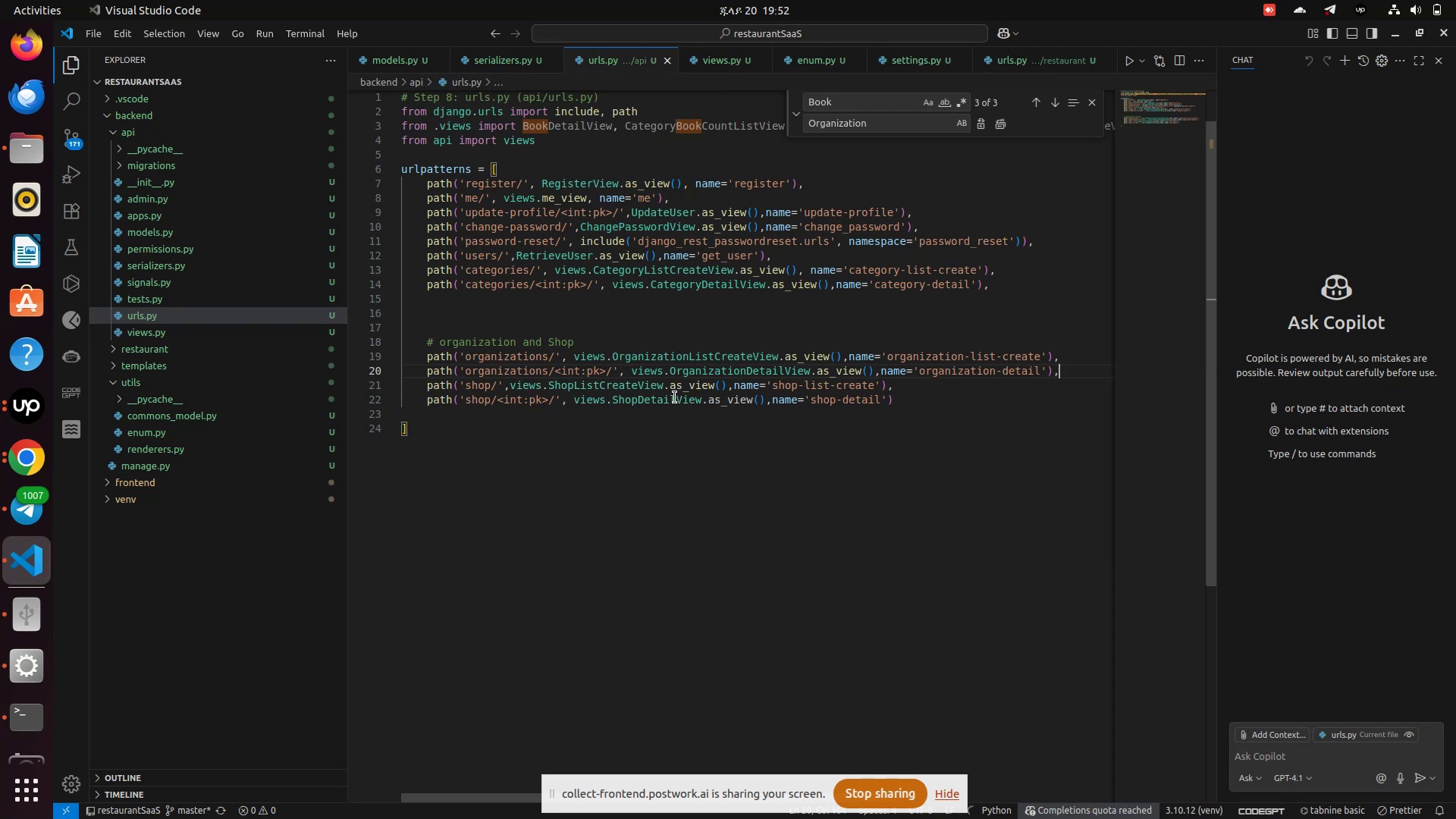 
hold_key(key=ControlLeft, duration=1.05)
left_click([674, 397])
 